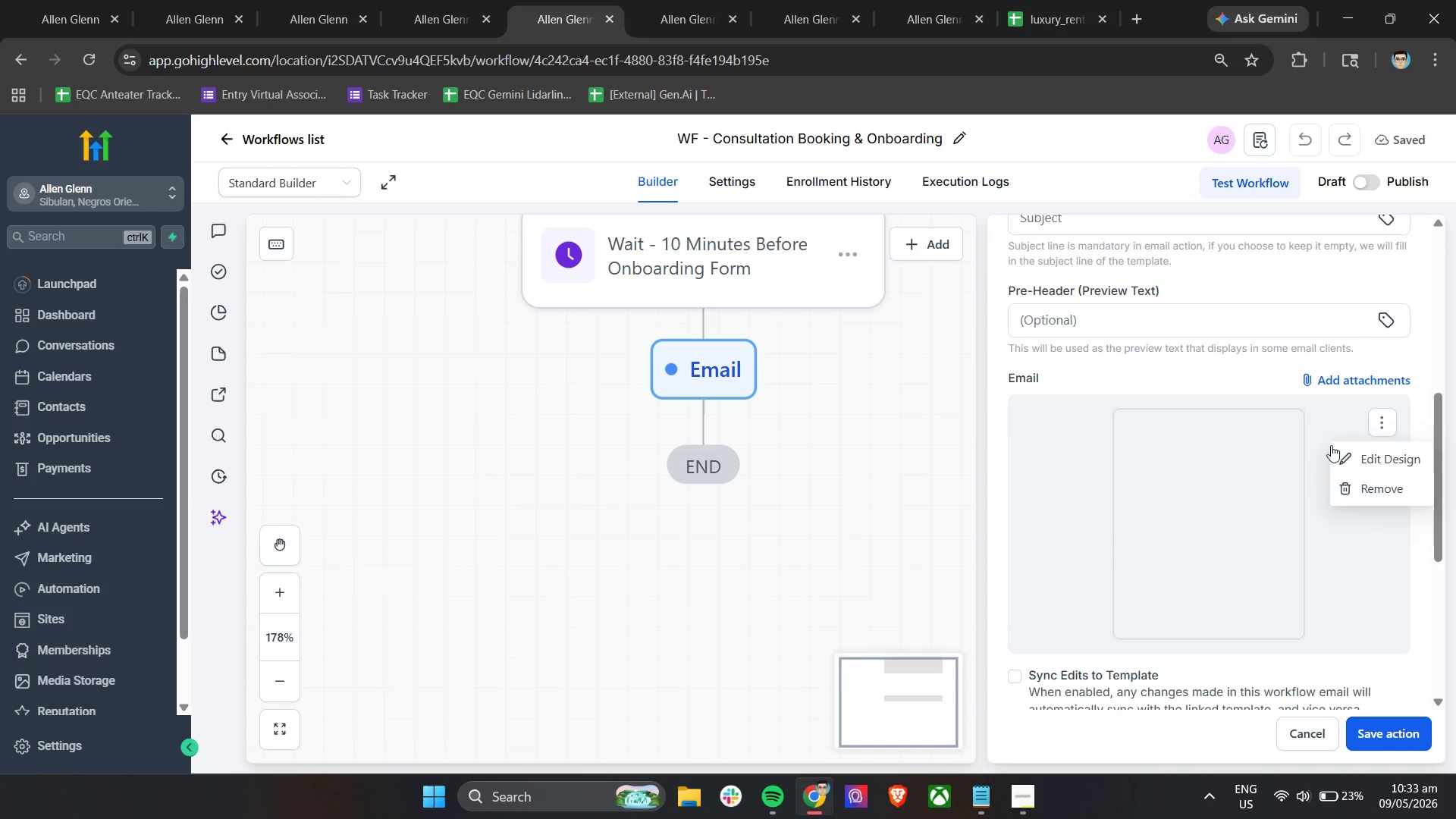 
left_click([1351, 454])
 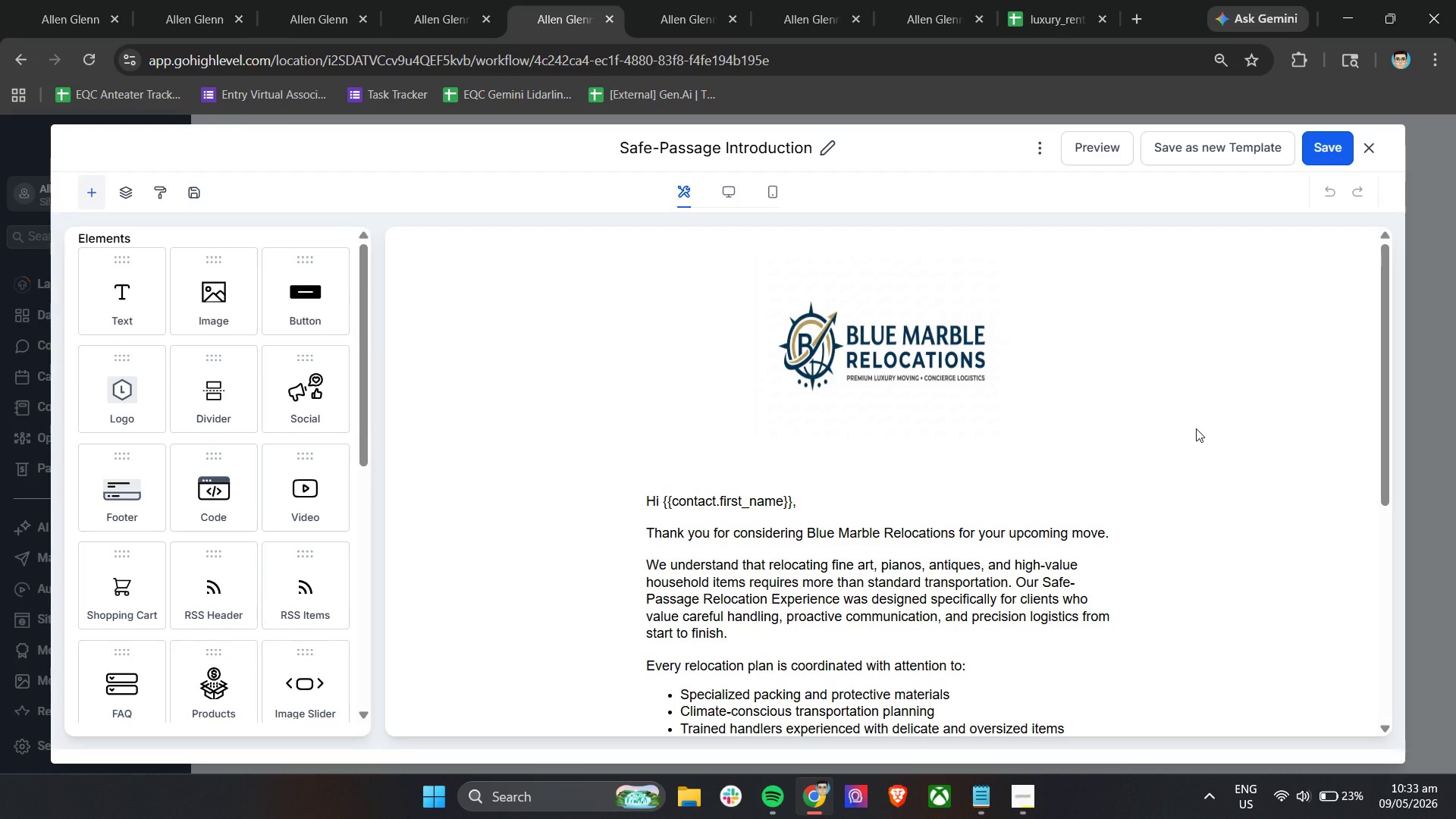 
wait(15.27)
 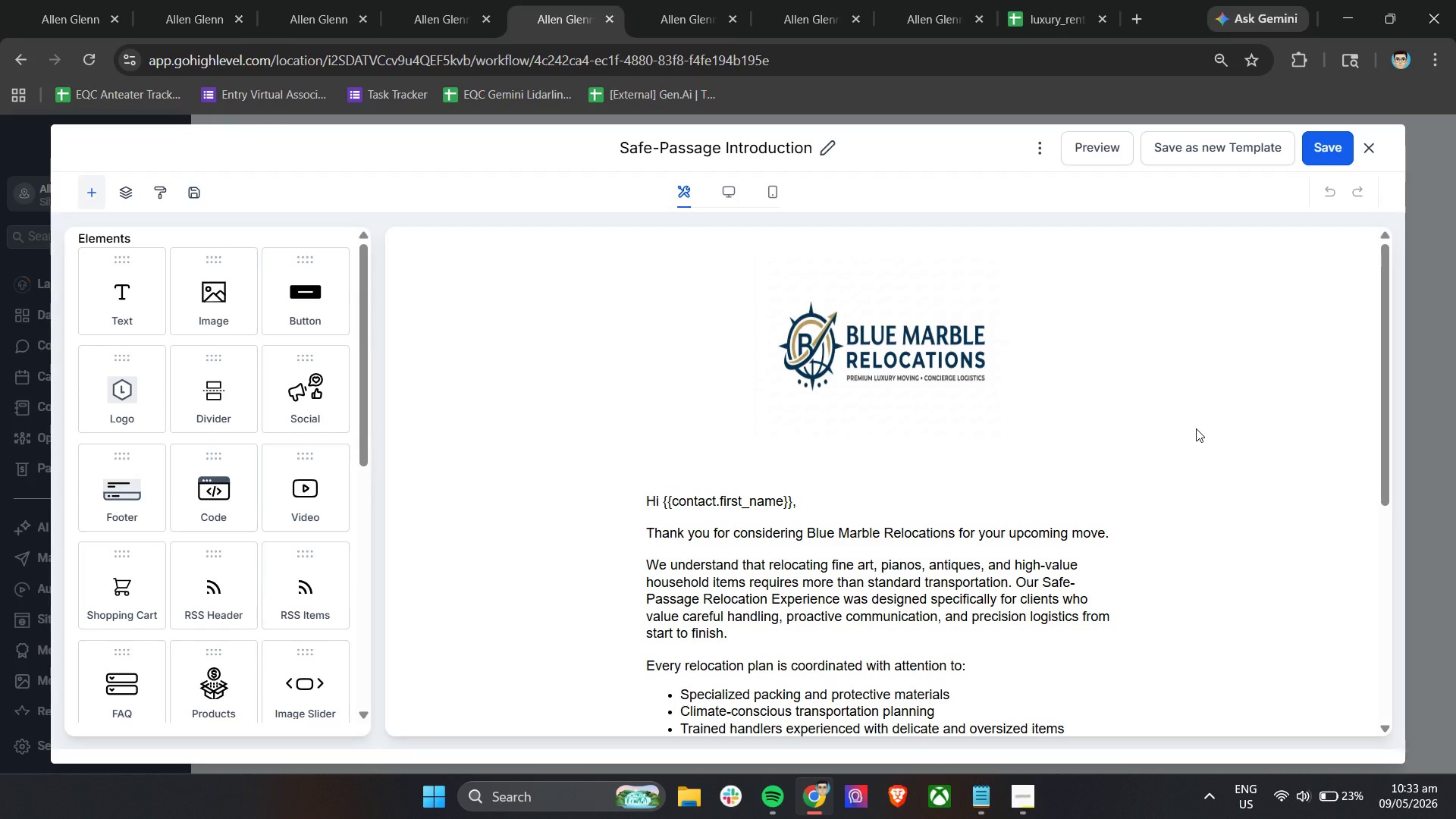 
scroll: coordinate [1196, 428], scroll_direction: down, amount: 7.0
 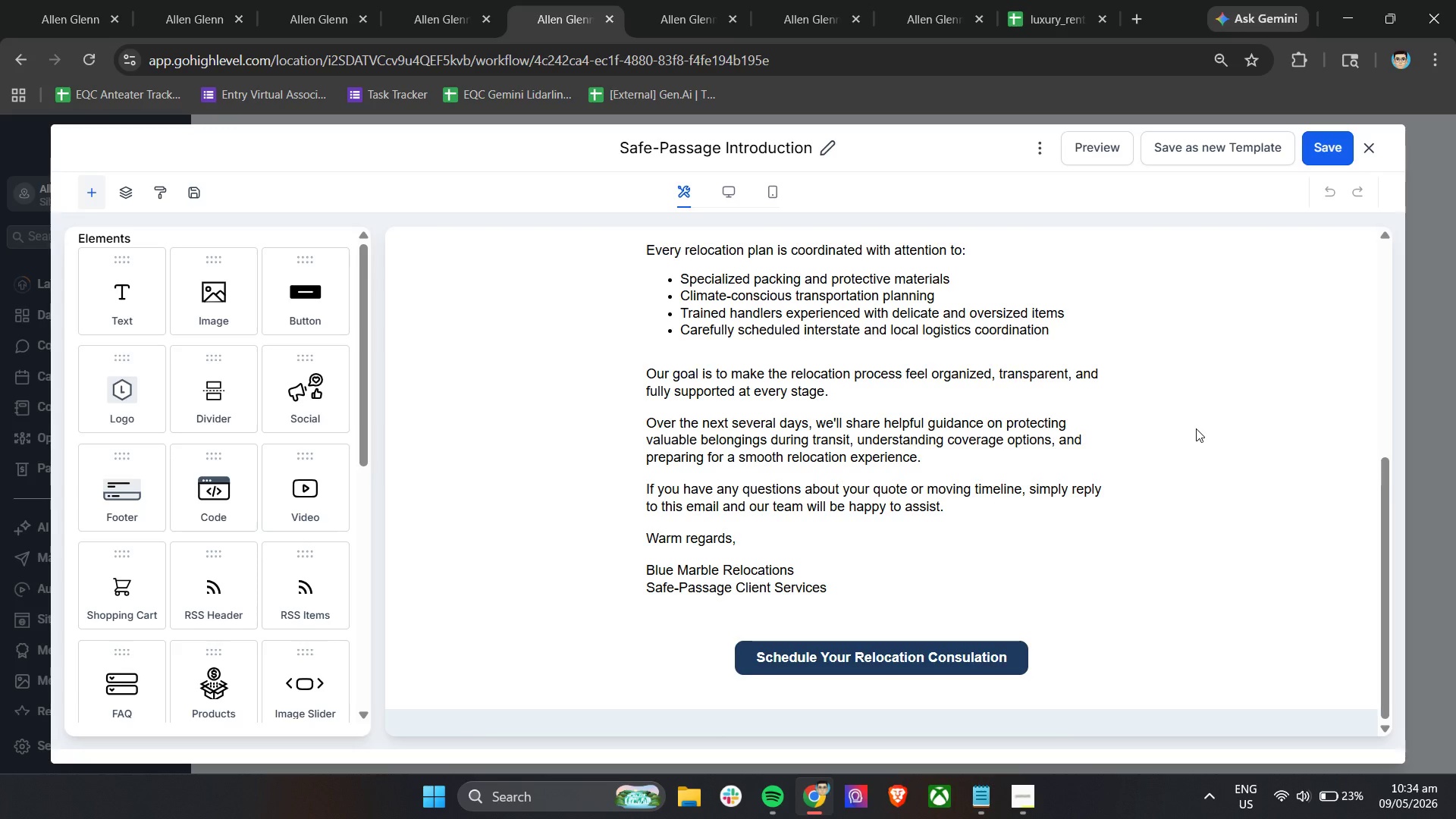 
wait(12.83)
 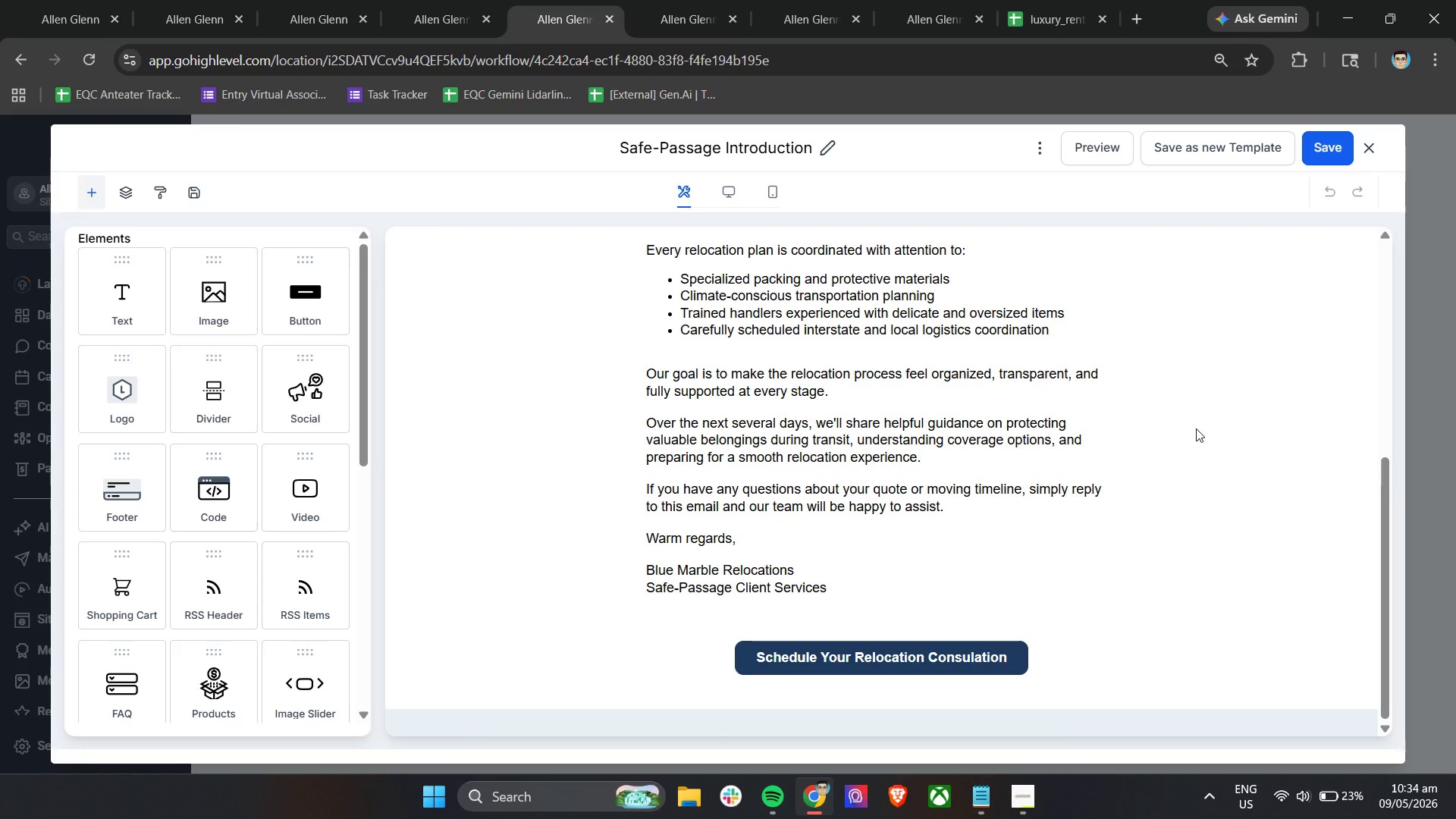 
scroll: coordinate [271, 435], scroll_direction: down, amount: 3.0
 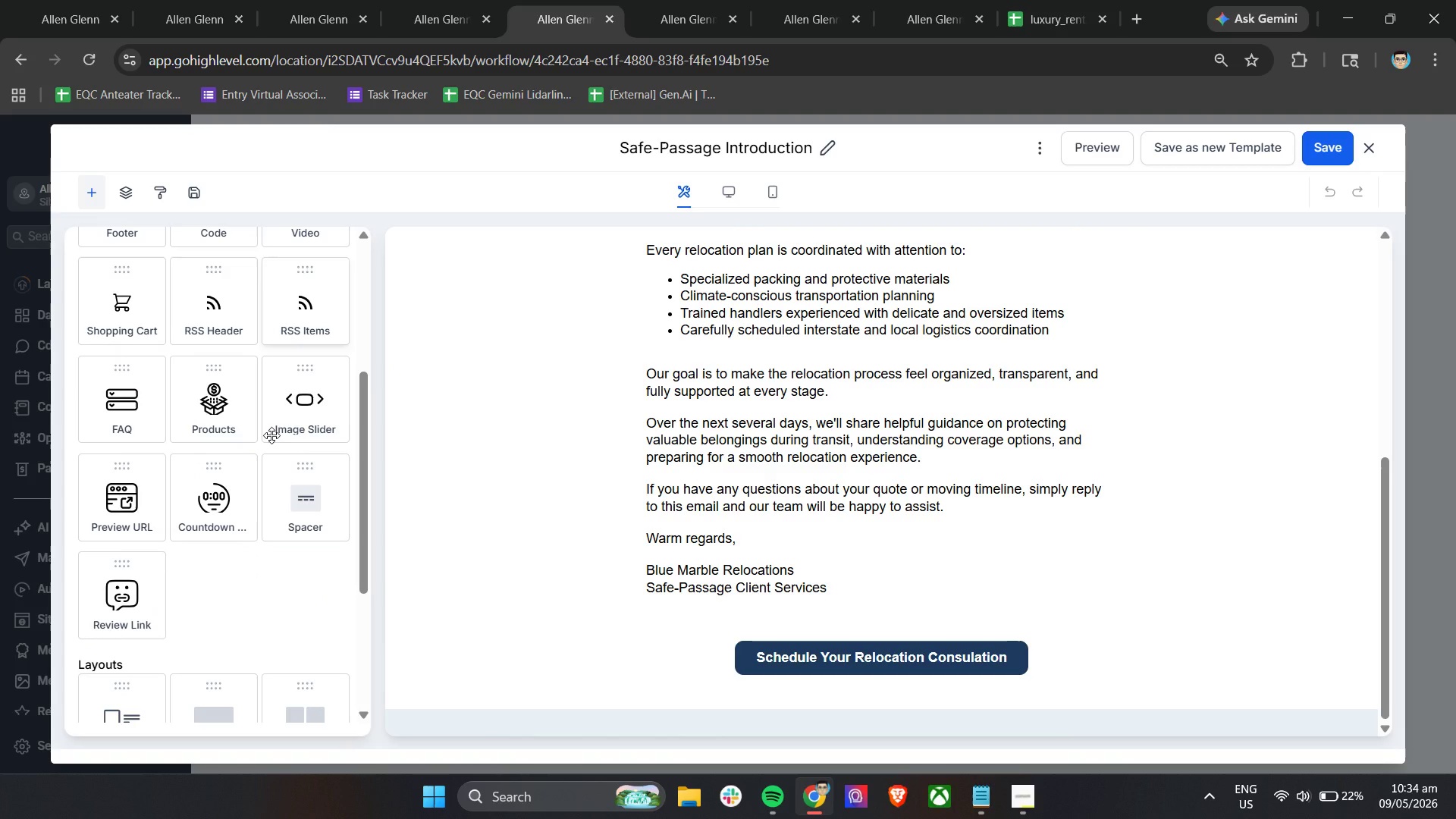 
wait(14.04)
 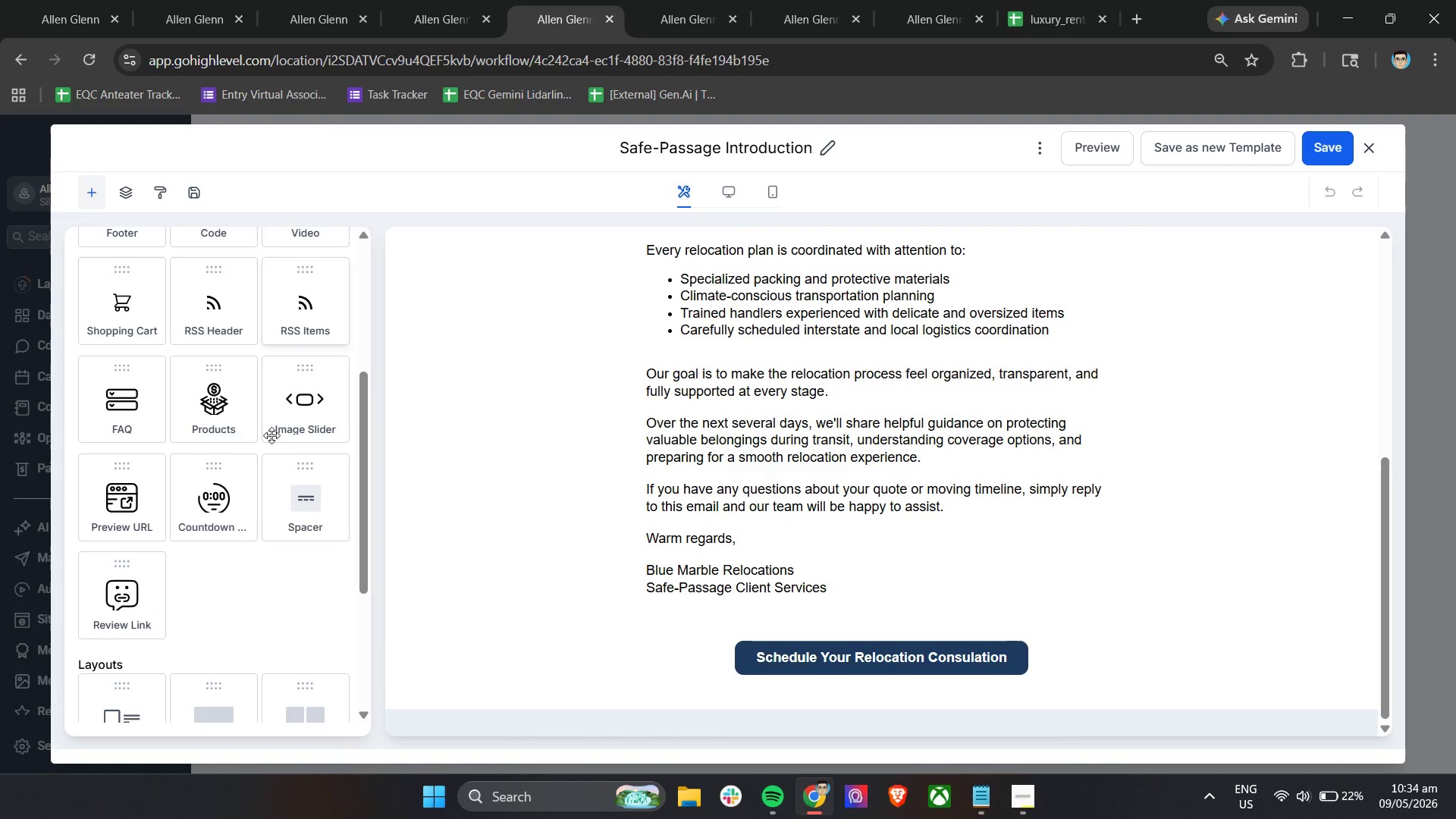 
scroll: coordinate [706, 338], scroll_direction: up, amount: 5.0
 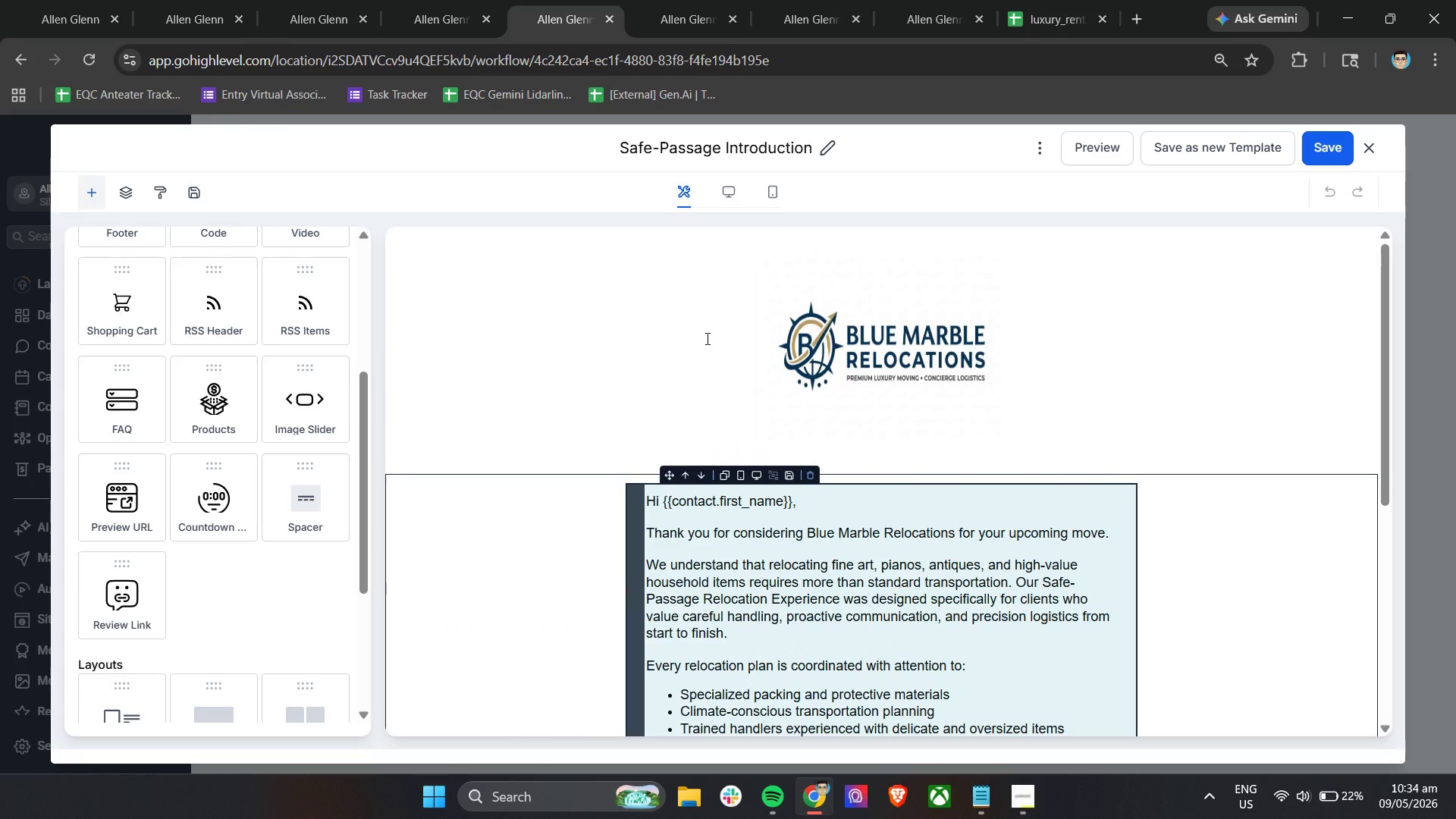 
scroll: coordinate [706, 338], scroll_direction: down, amount: 13.0
 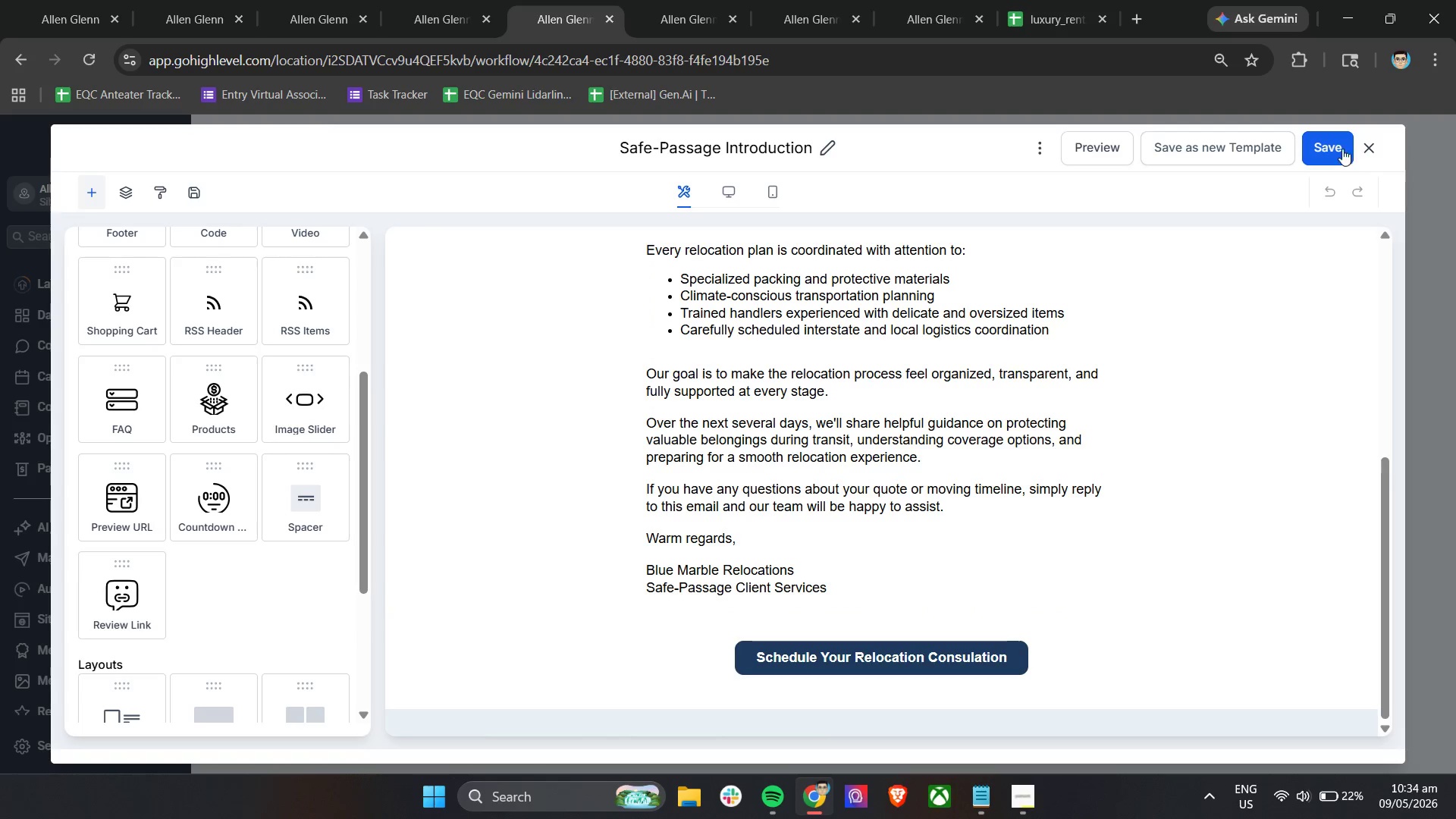 
left_click([1376, 143])
 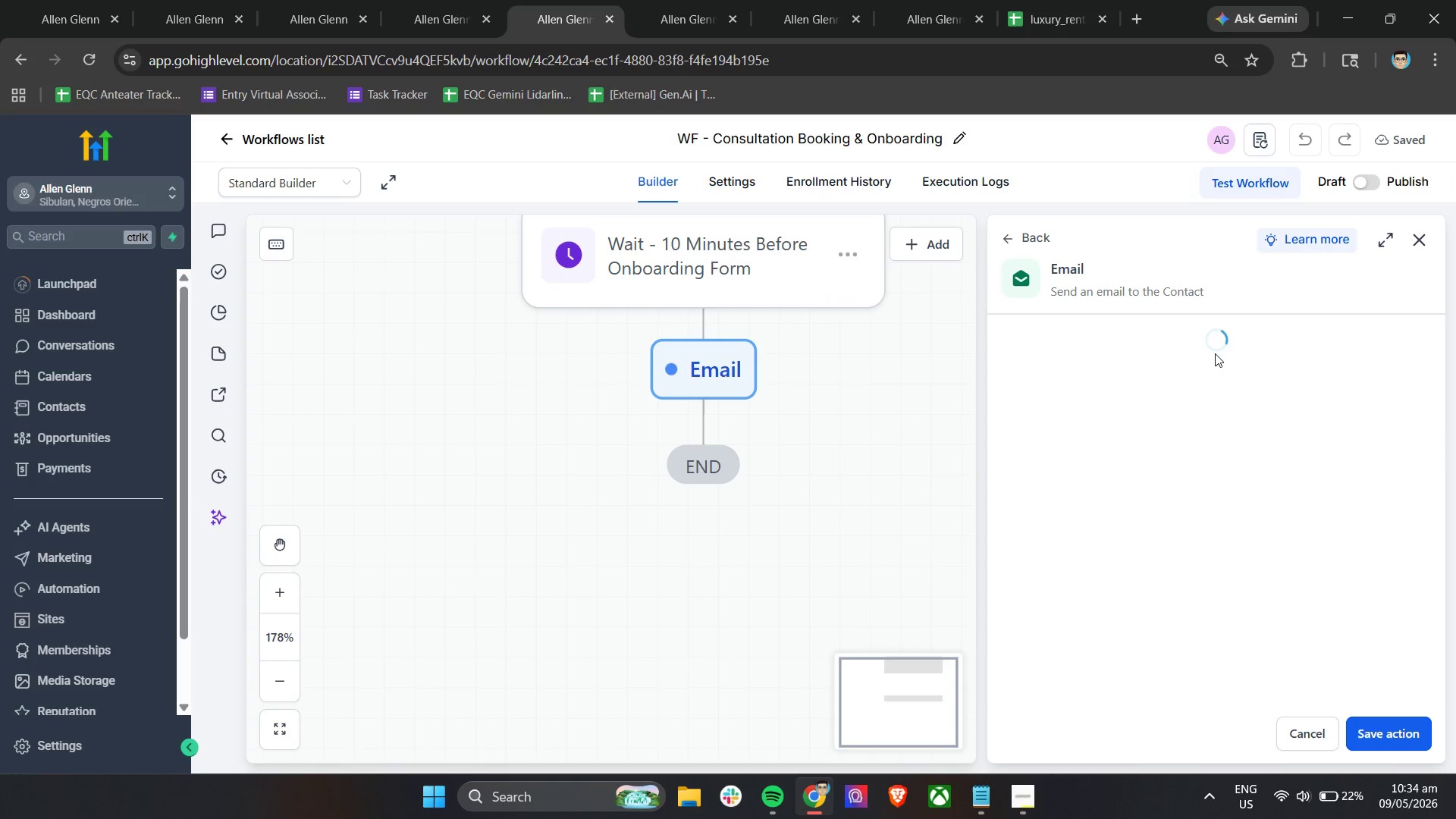 
mouse_move([1144, 418])
 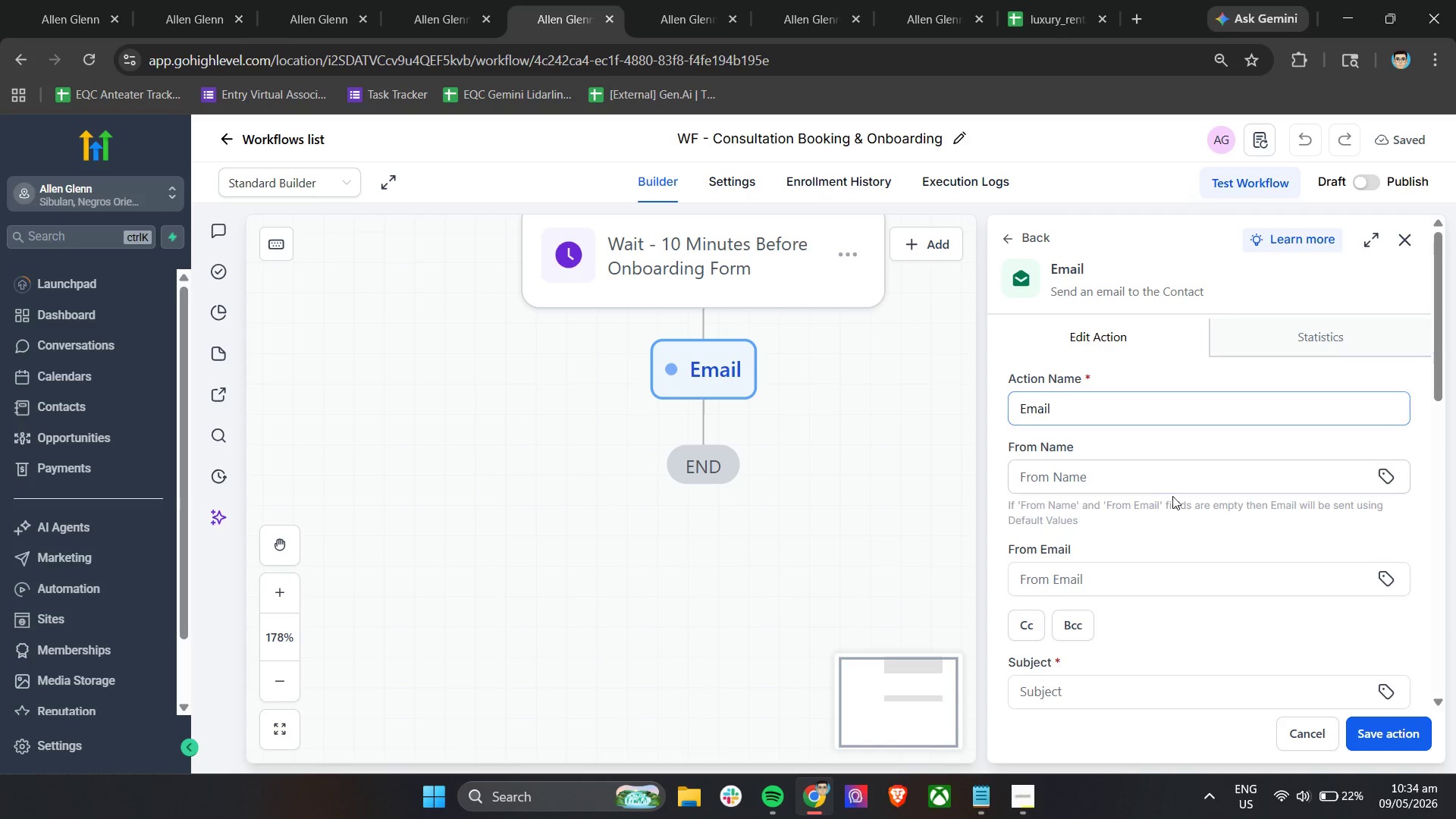 
scroll: coordinate [1173, 496], scroll_direction: down, amount: 6.0
 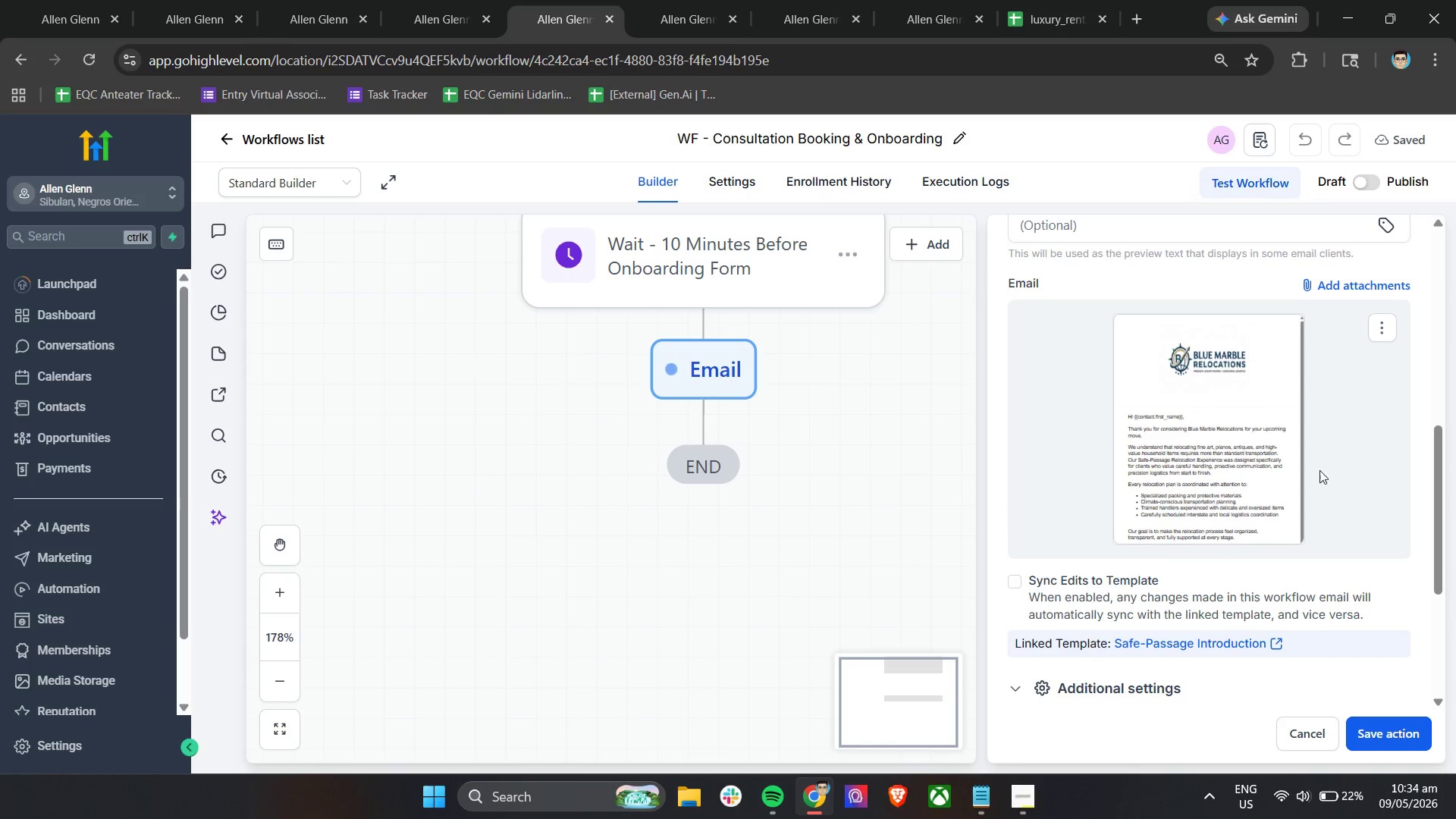 
scroll: coordinate [1329, 460], scroll_direction: up, amount: 3.0
 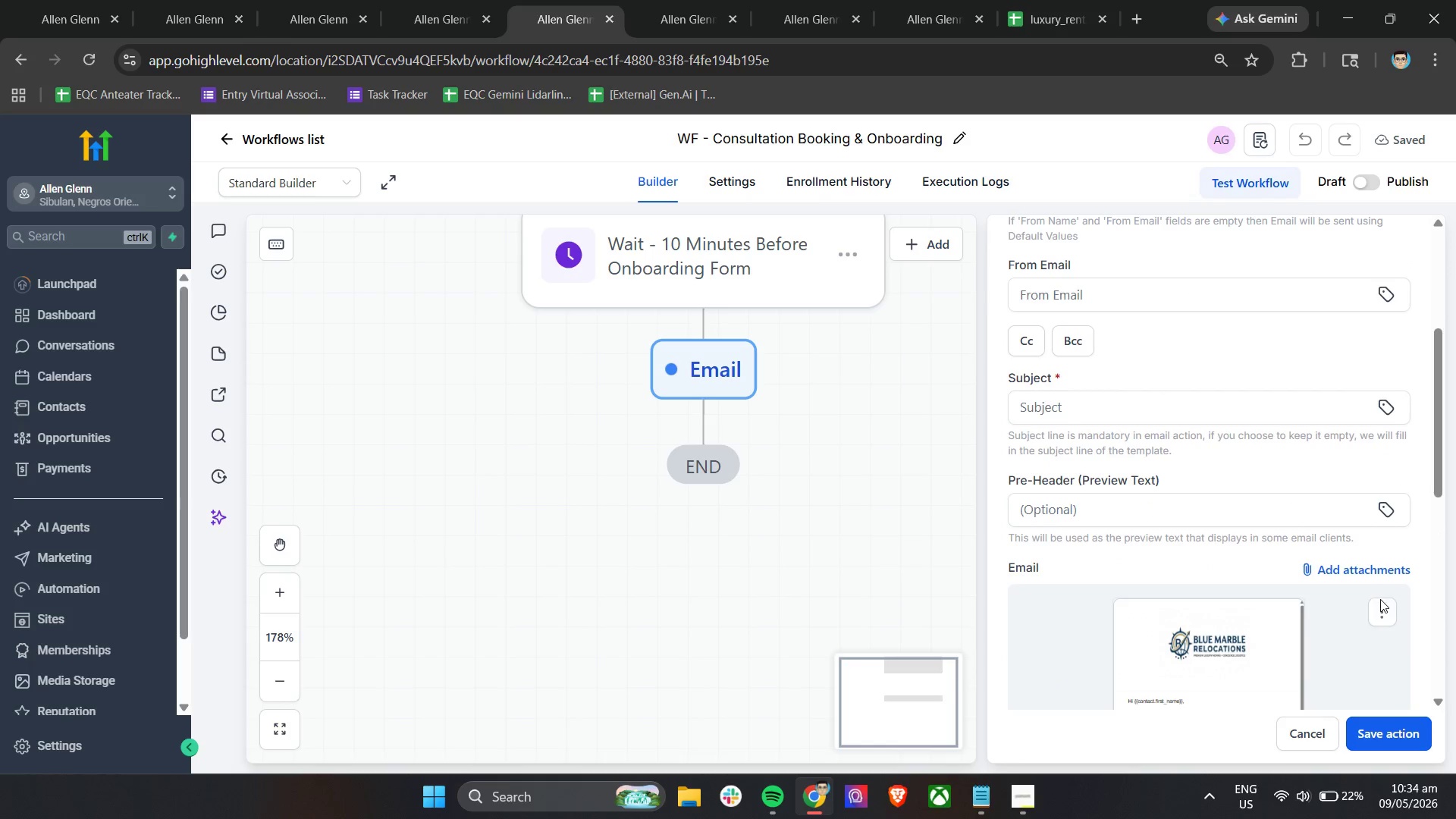 
left_click([1379, 607])
 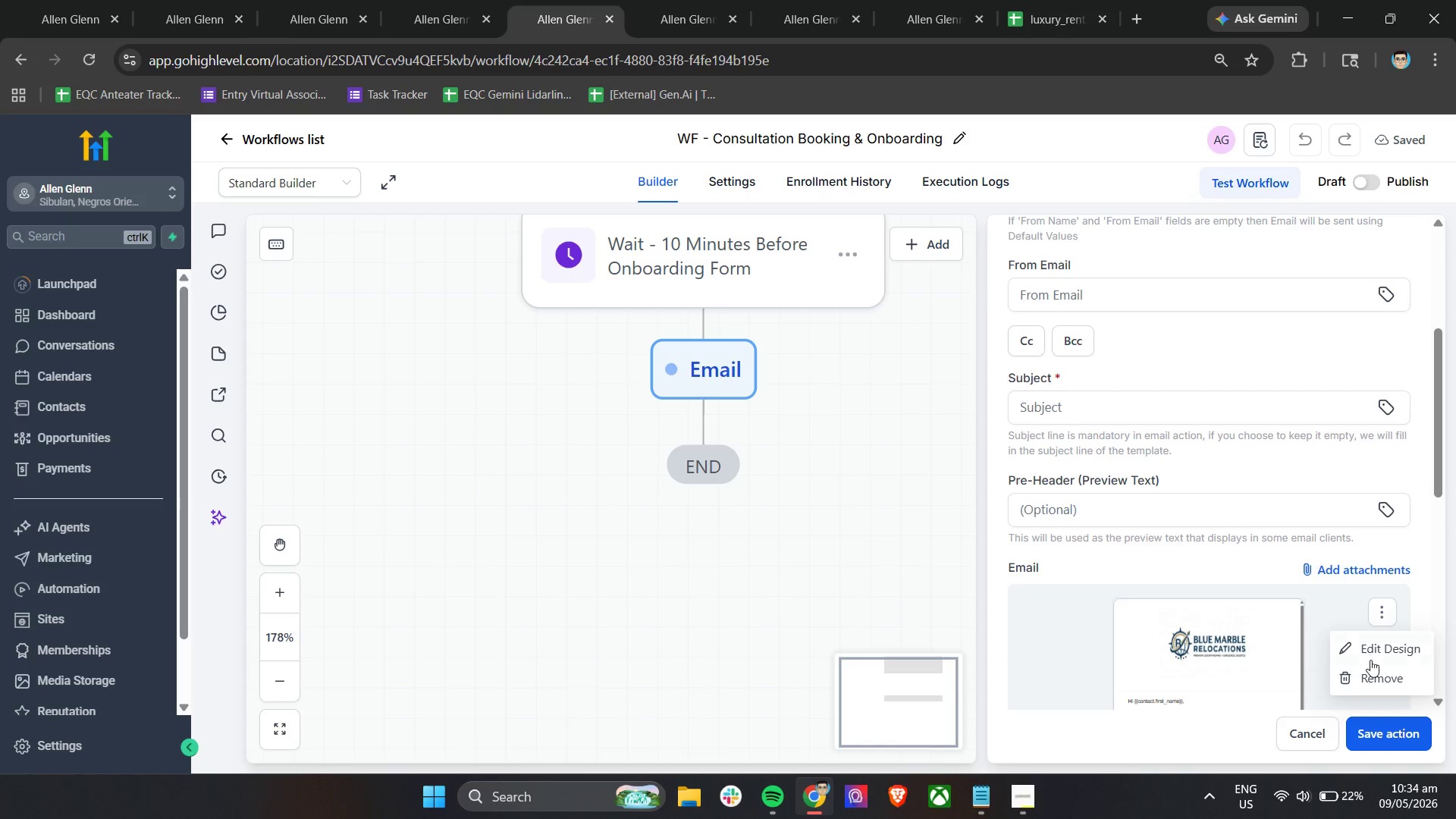 
left_click([1368, 673])
 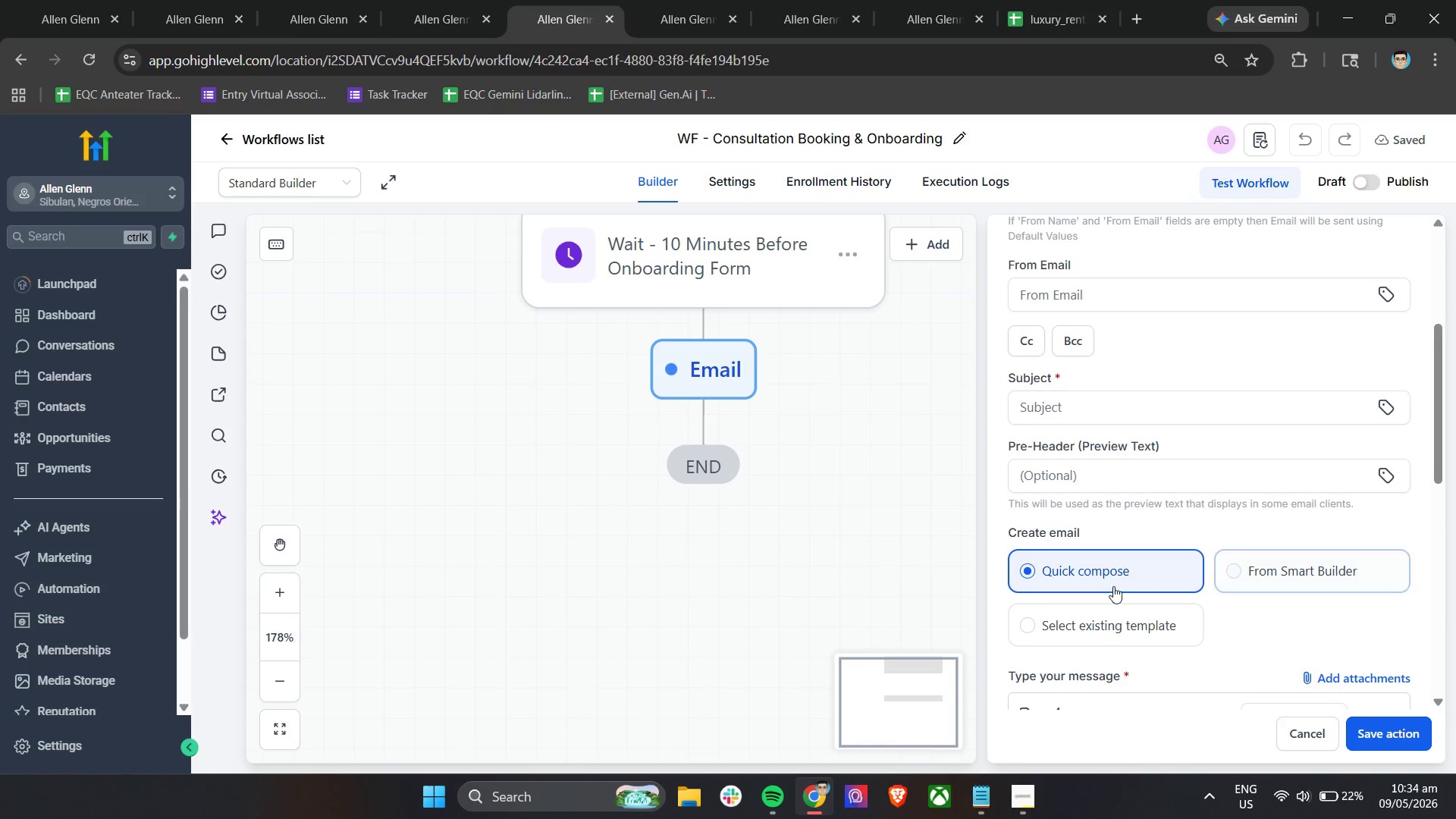 
left_click([1102, 617])
 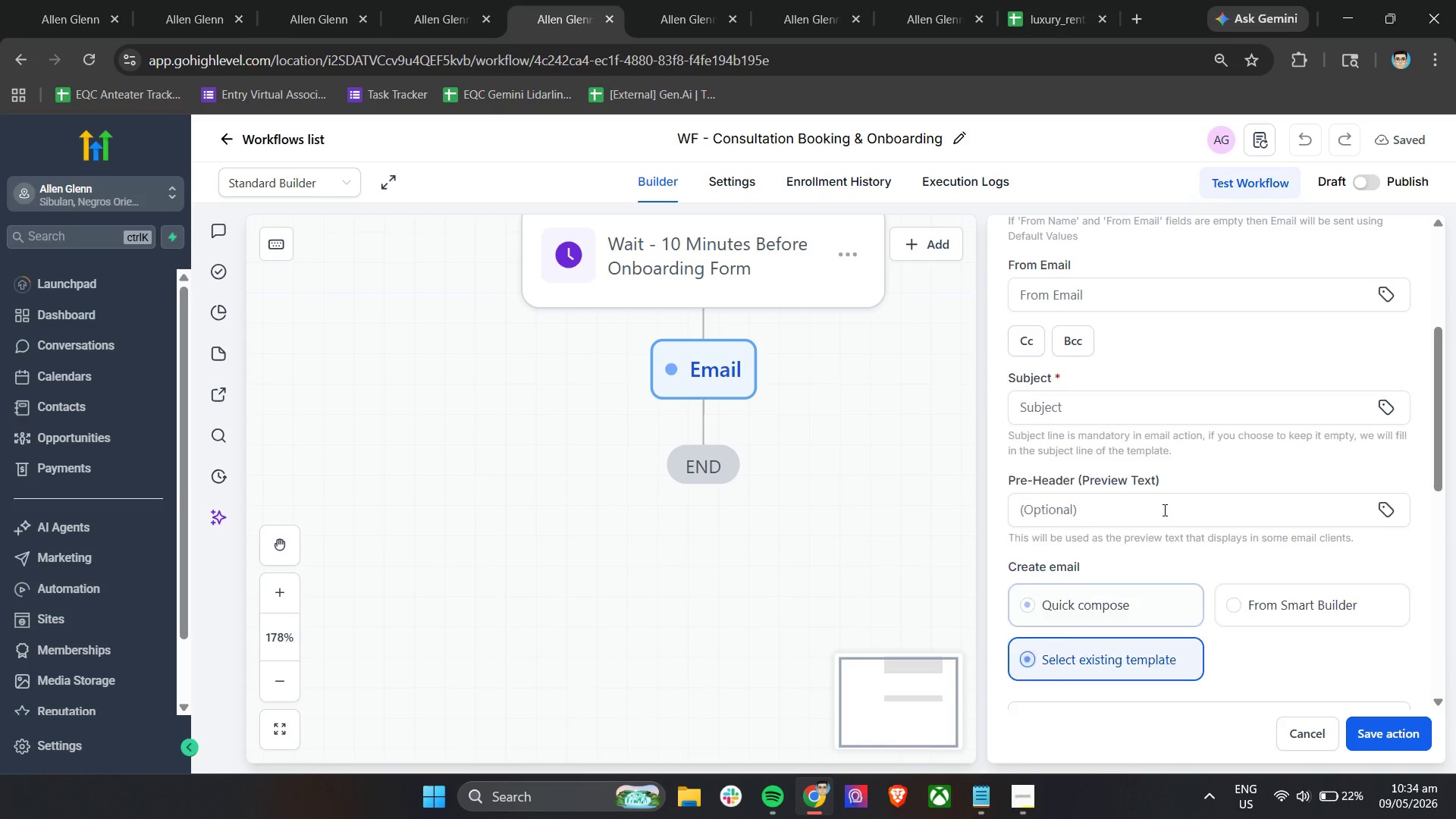 
scroll: coordinate [1271, 492], scroll_direction: down, amount: 7.0
 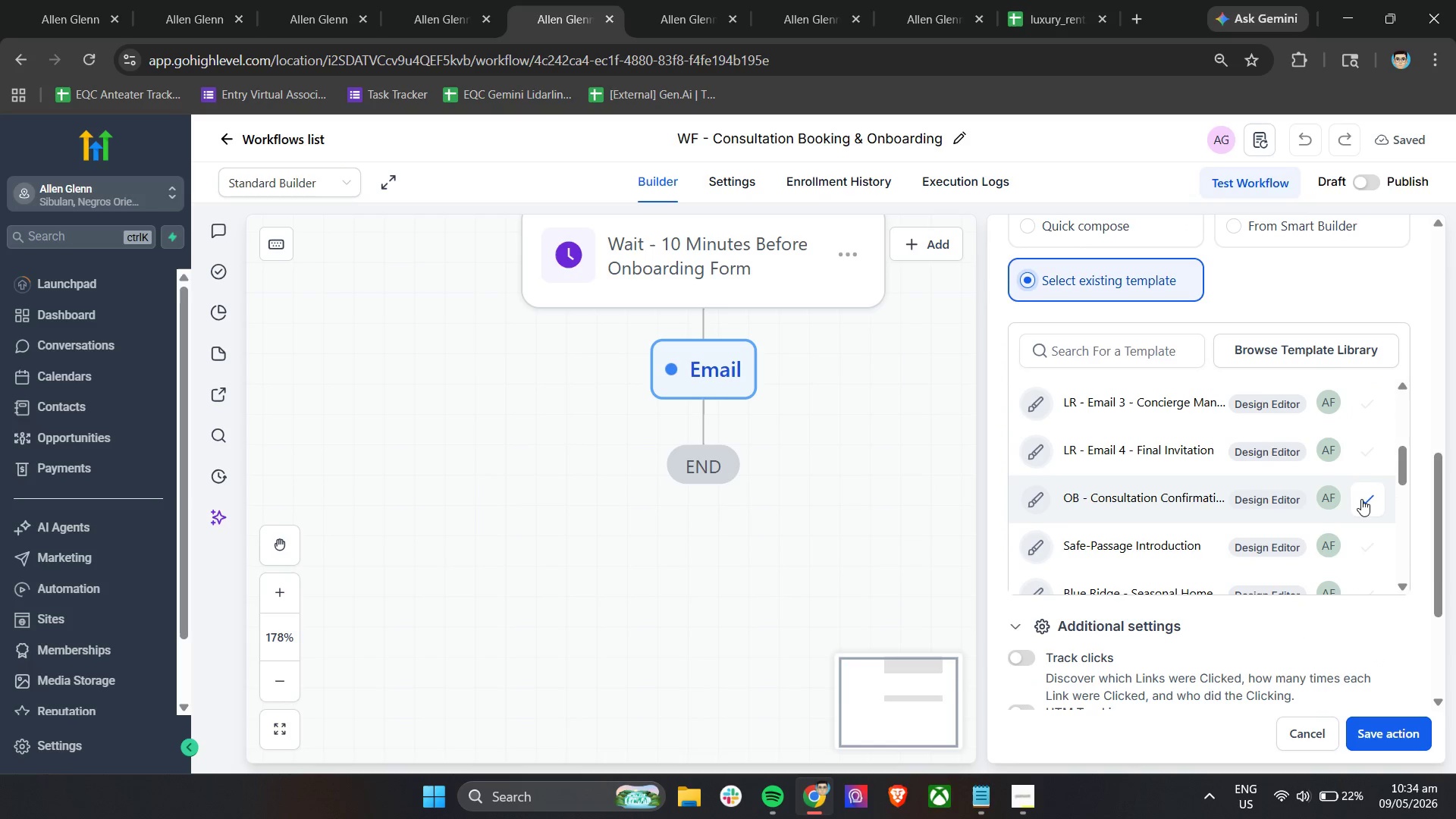 
left_click([1367, 499])
 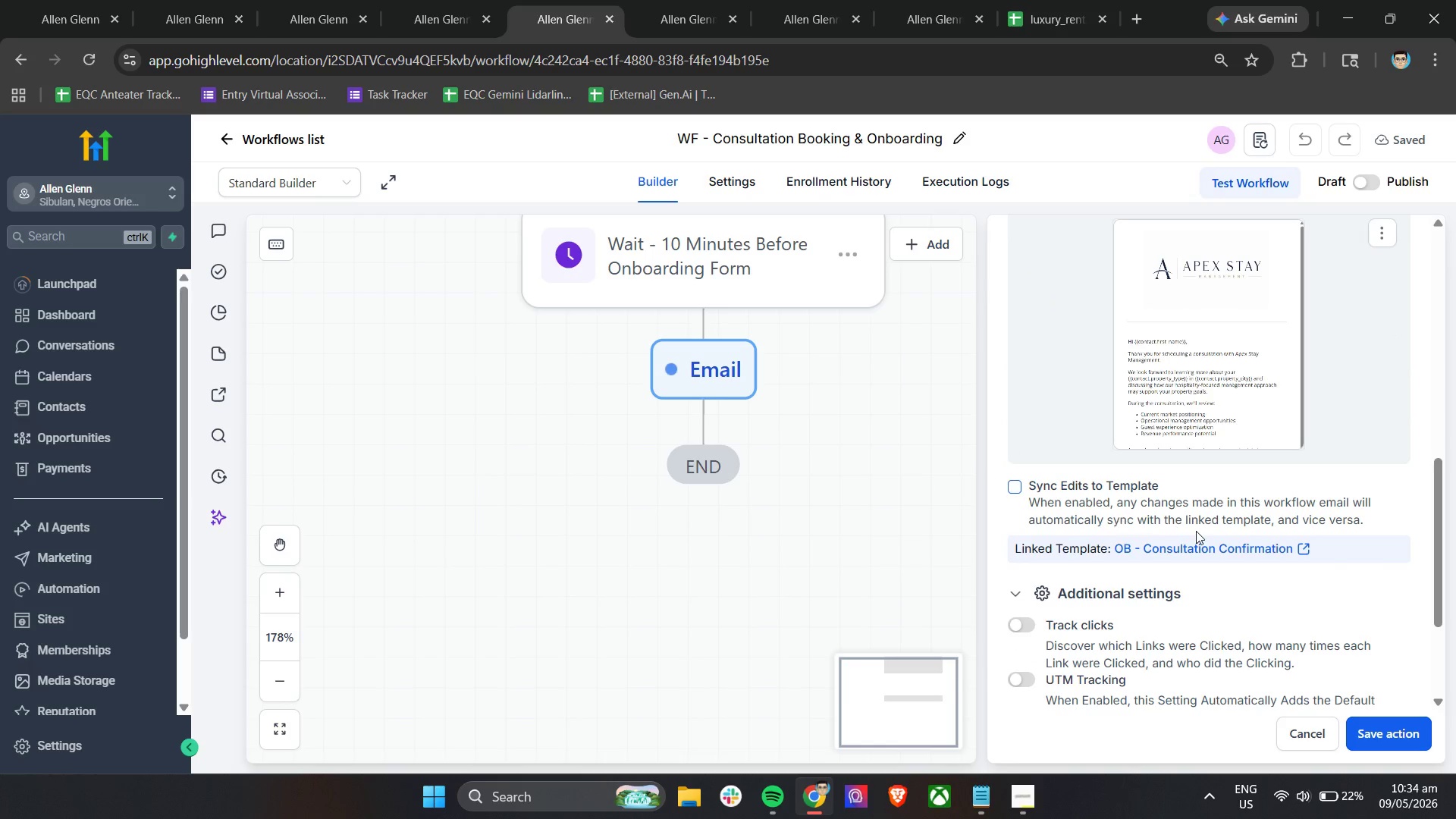 
scroll: coordinate [1196, 531], scroll_direction: up, amount: 1.0
 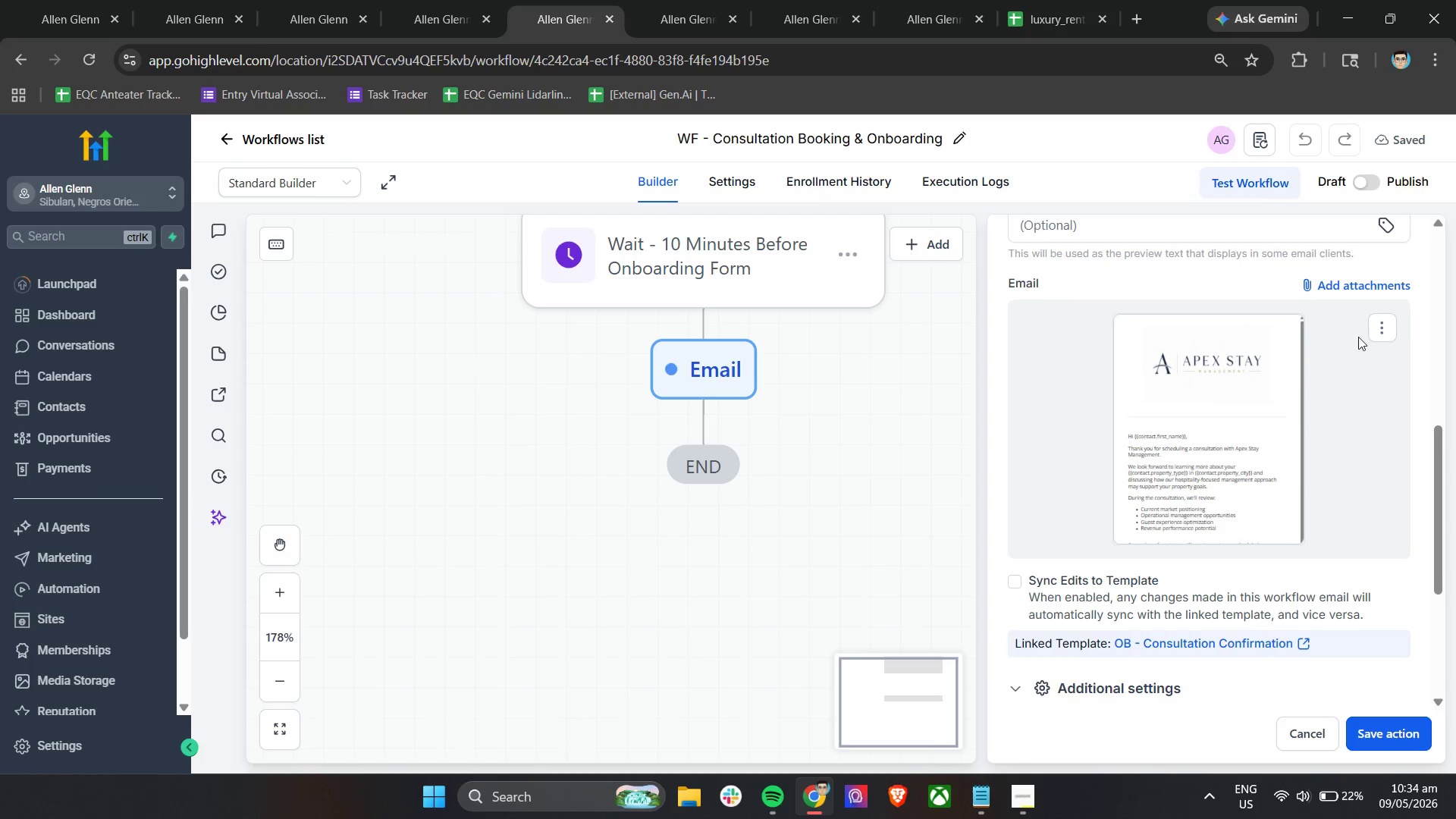 
left_click([1383, 328])
 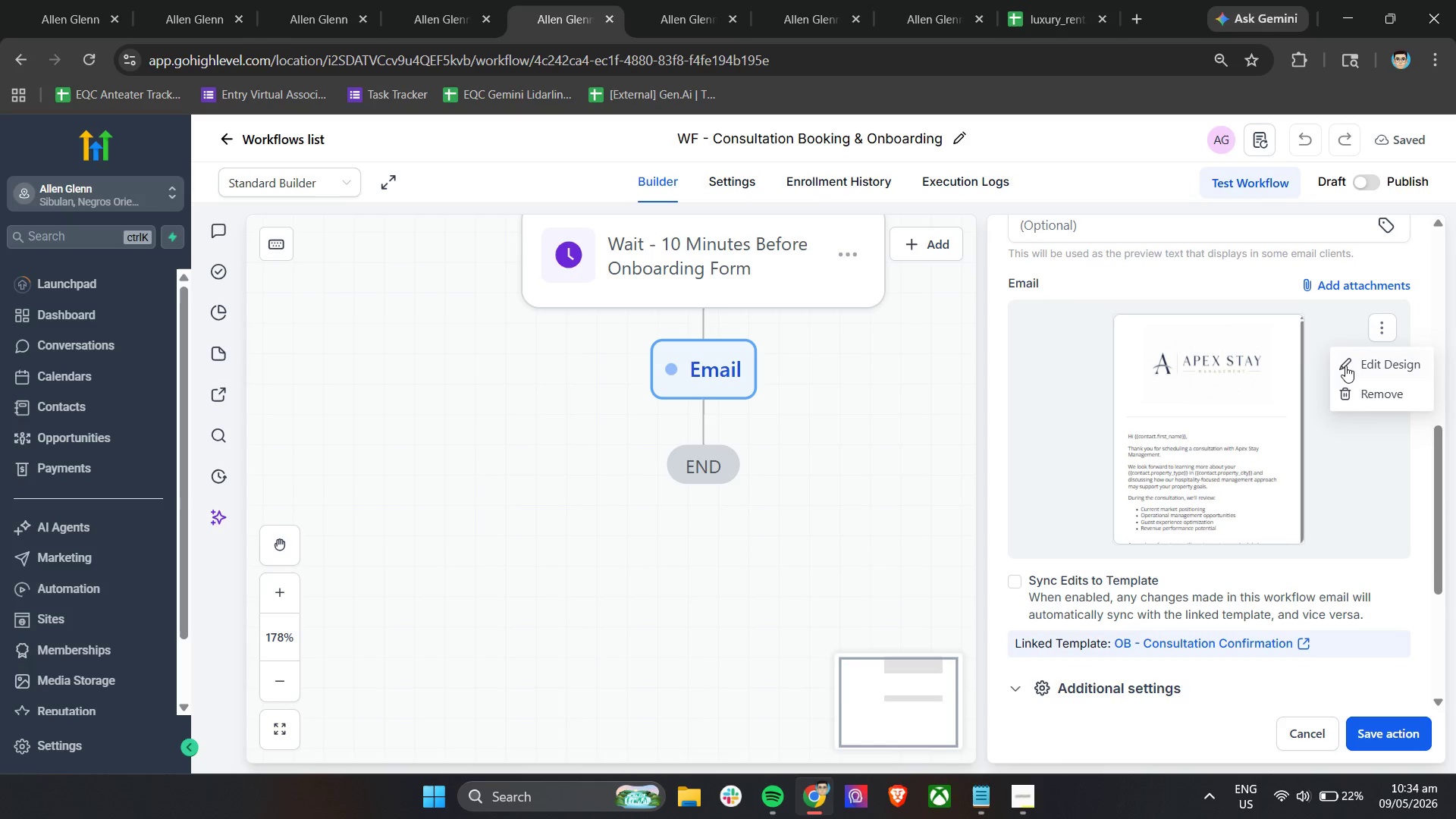 
left_click([1357, 362])
 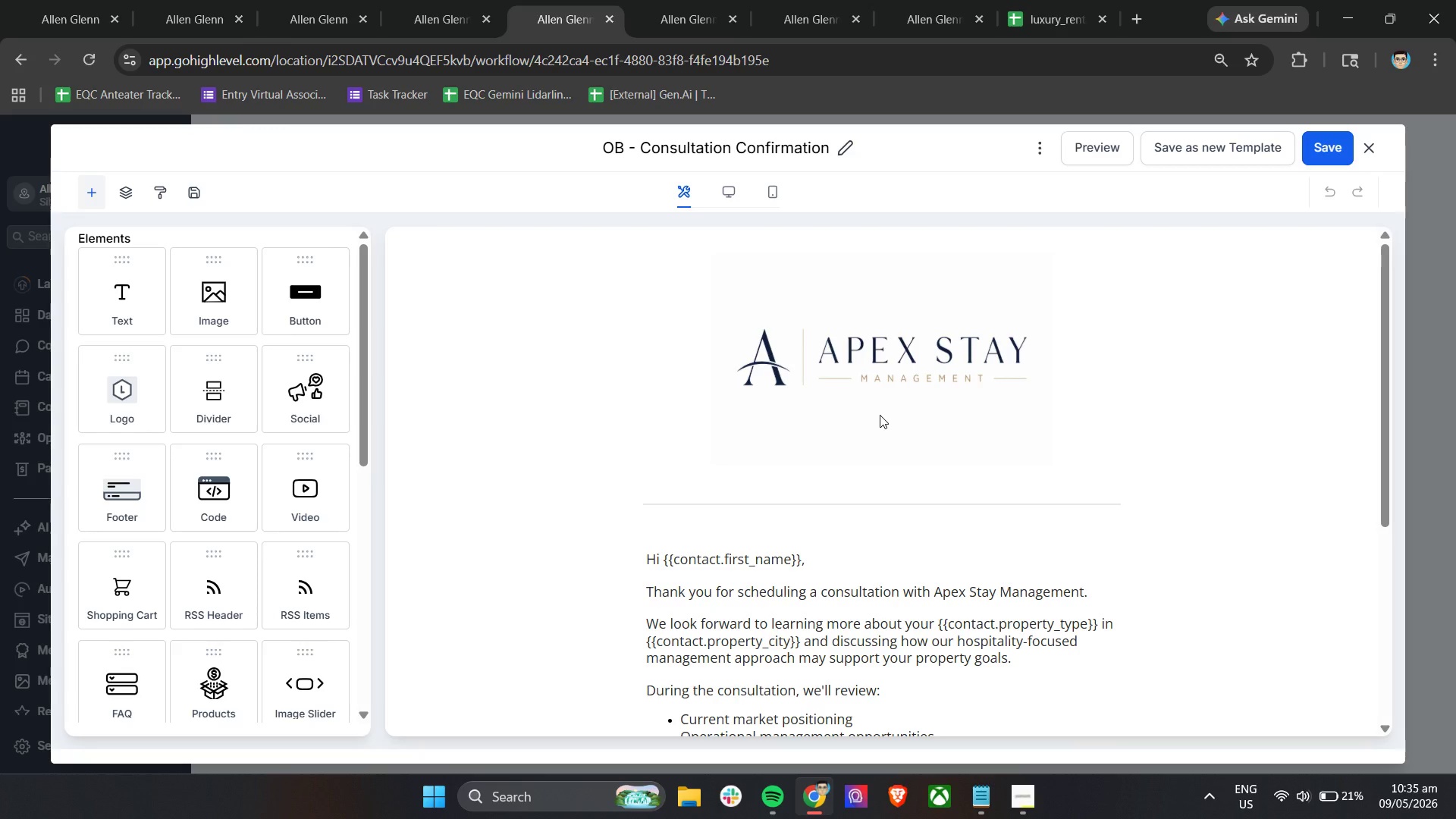 
wait(25.09)
 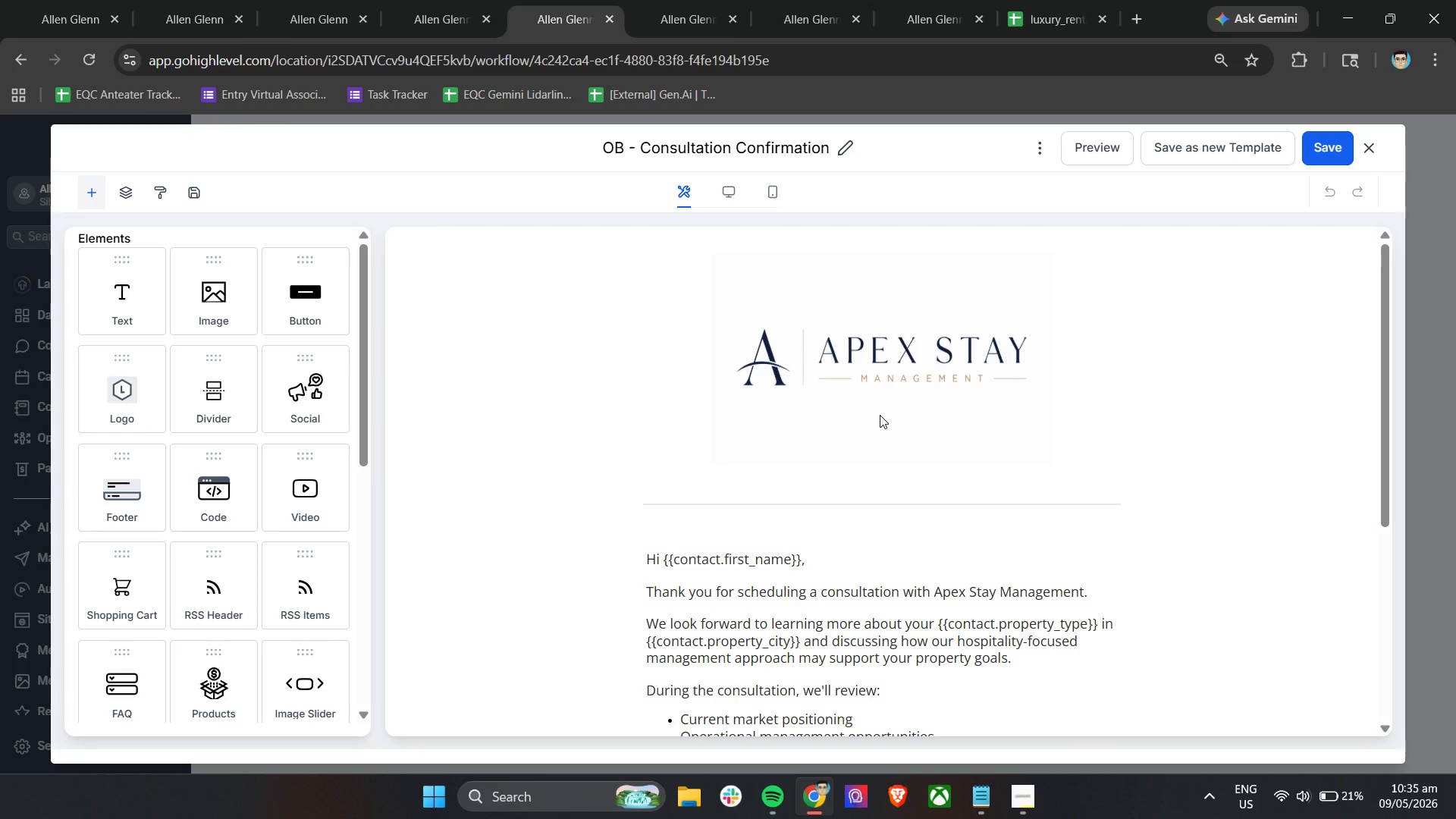 
scroll: coordinate [880, 415], scroll_direction: down, amount: 6.0
 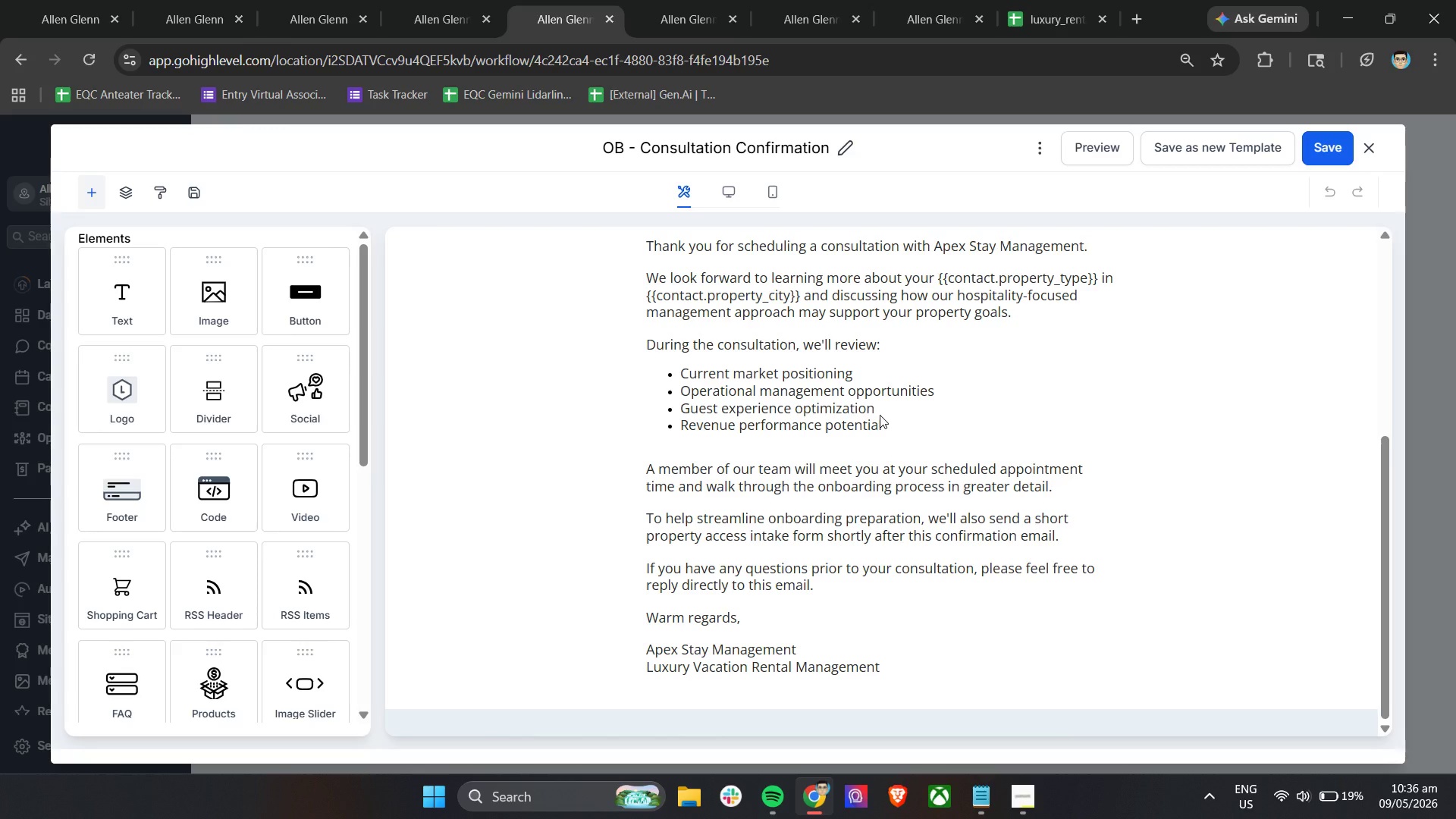 
wait(78.88)
 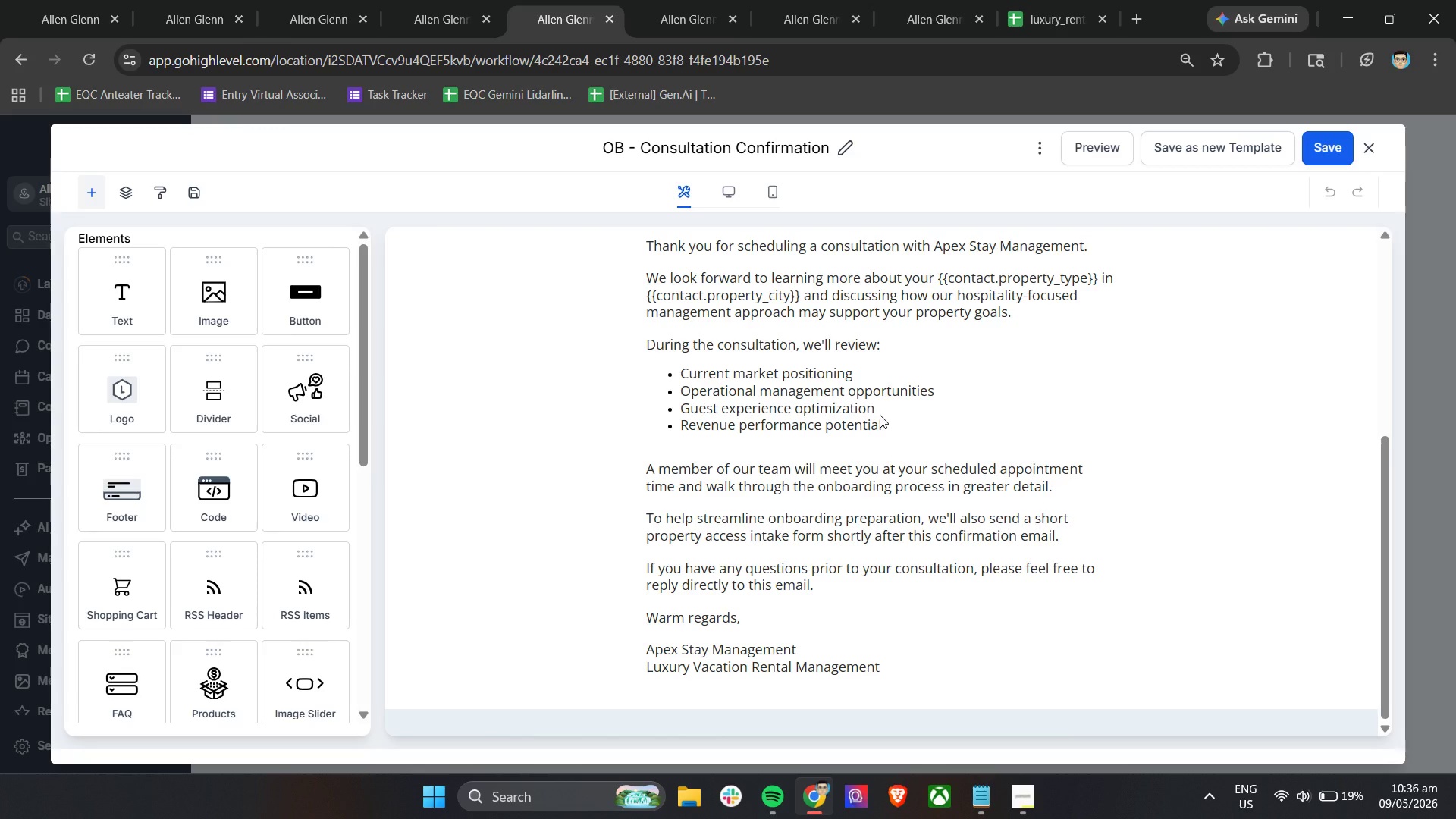 
left_click([437, 0])
 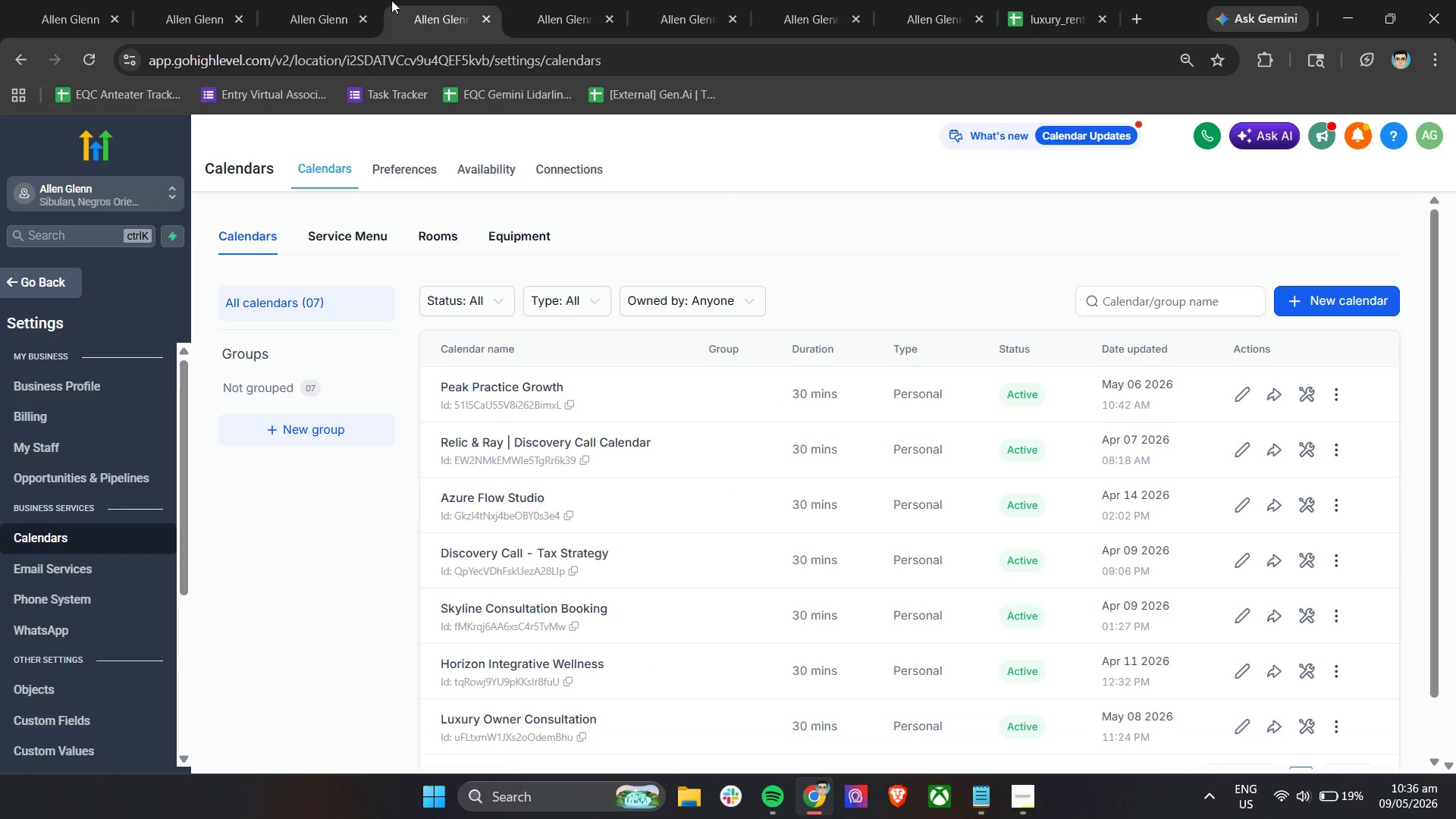 
left_click([353, 0])
 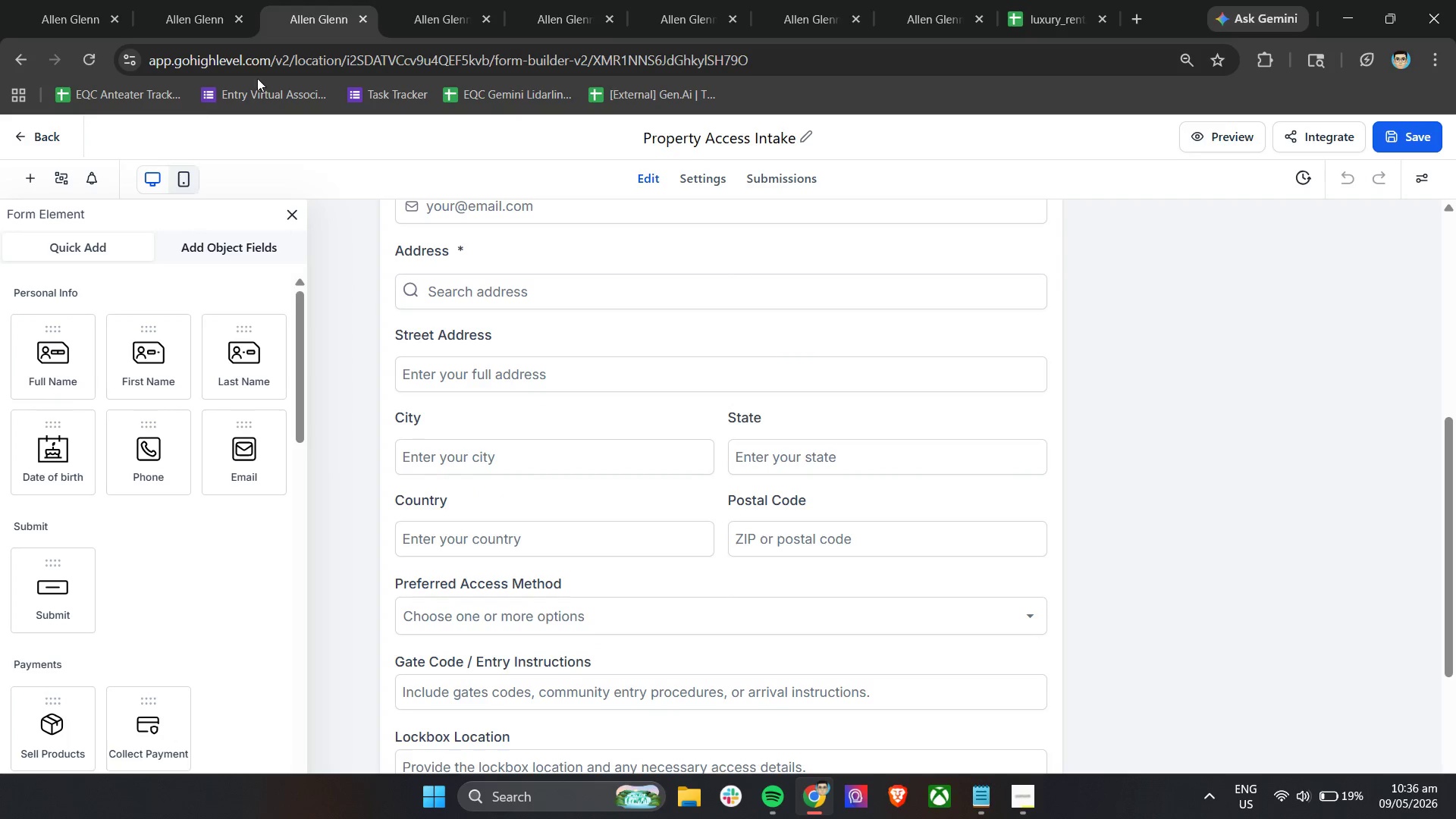 
left_click([206, 0])
 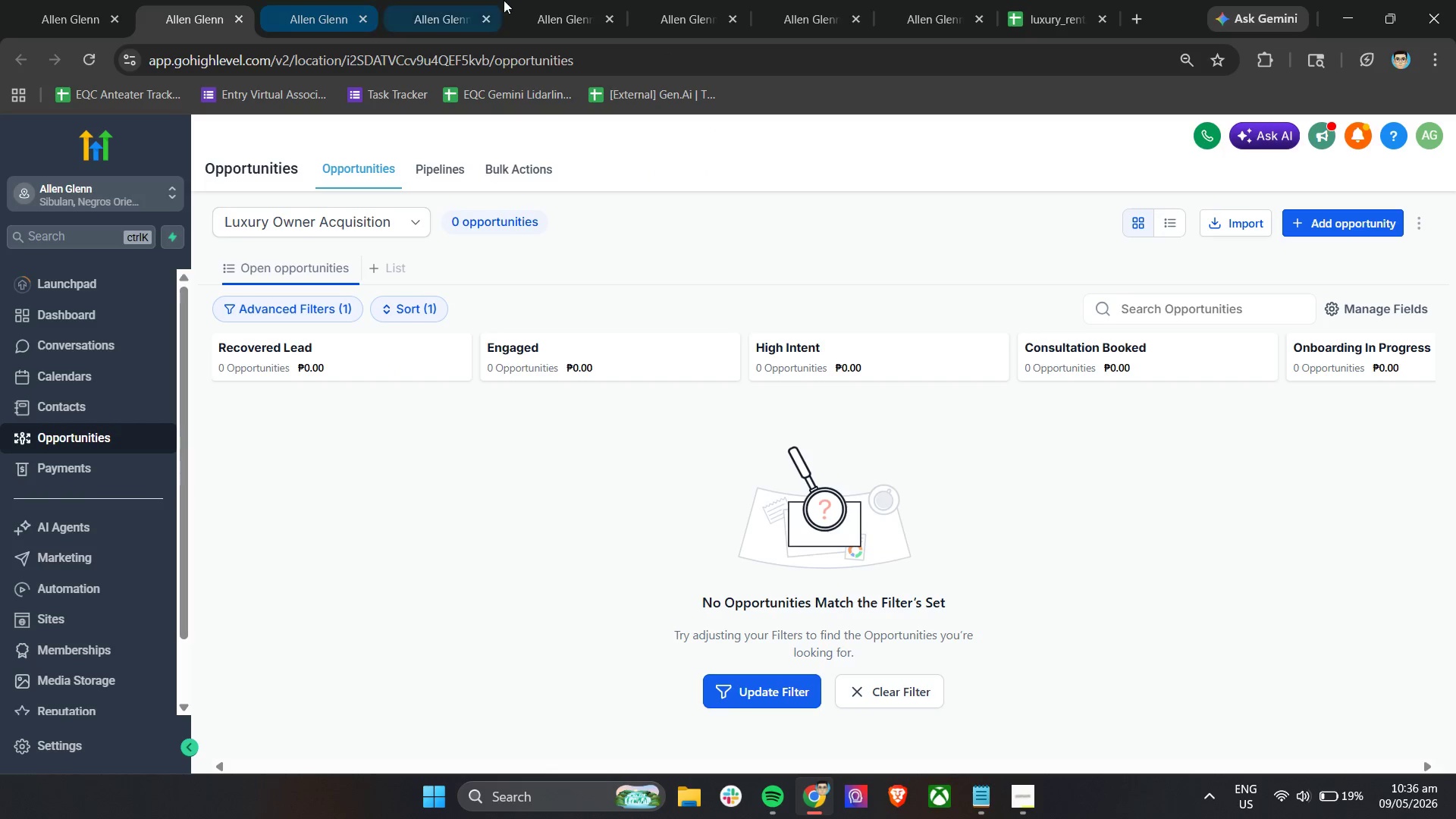 
left_click([633, 0])
 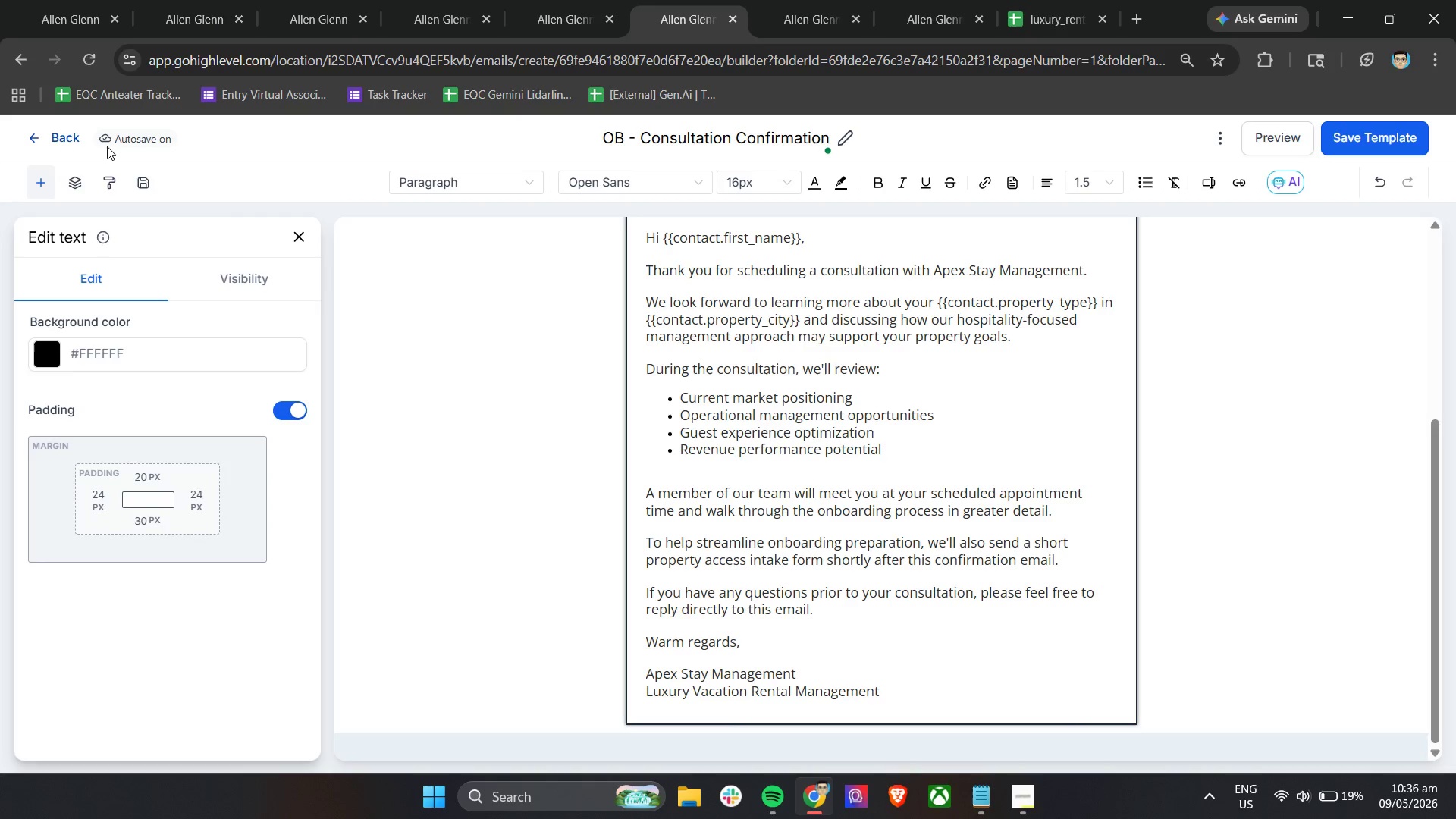 
left_click([46, 136])
 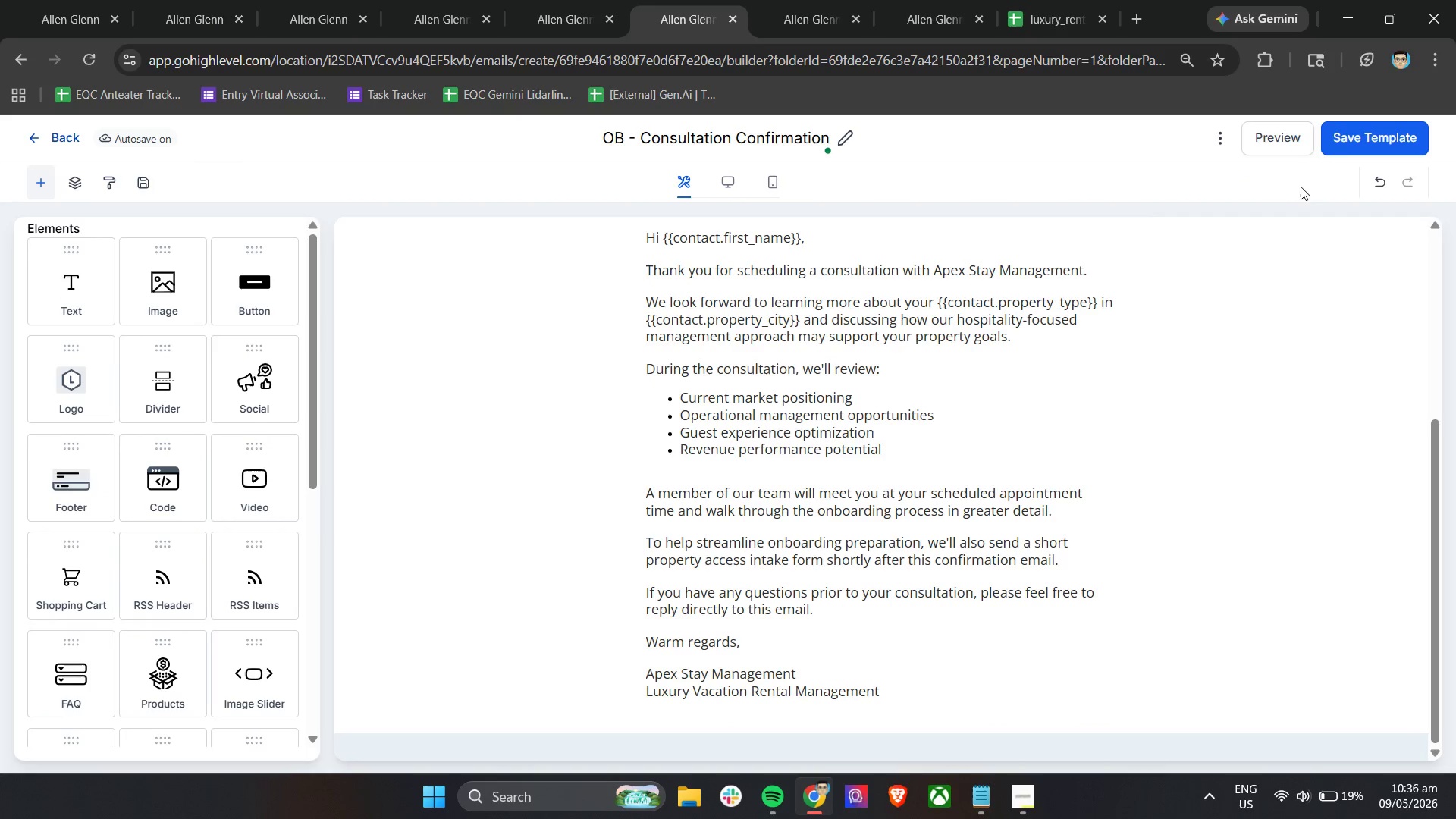 
left_click([1339, 136])
 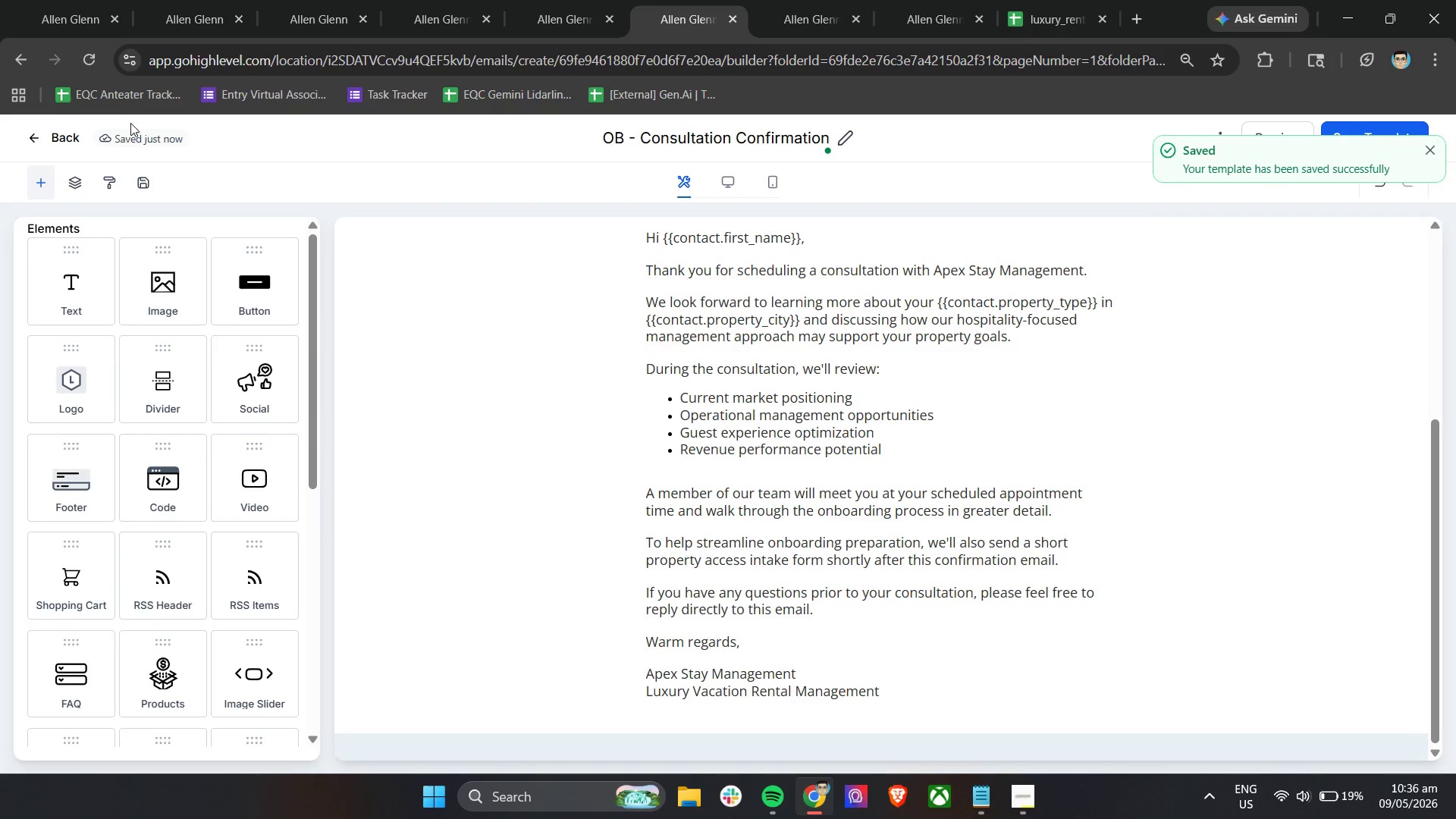 
left_click([53, 136])
 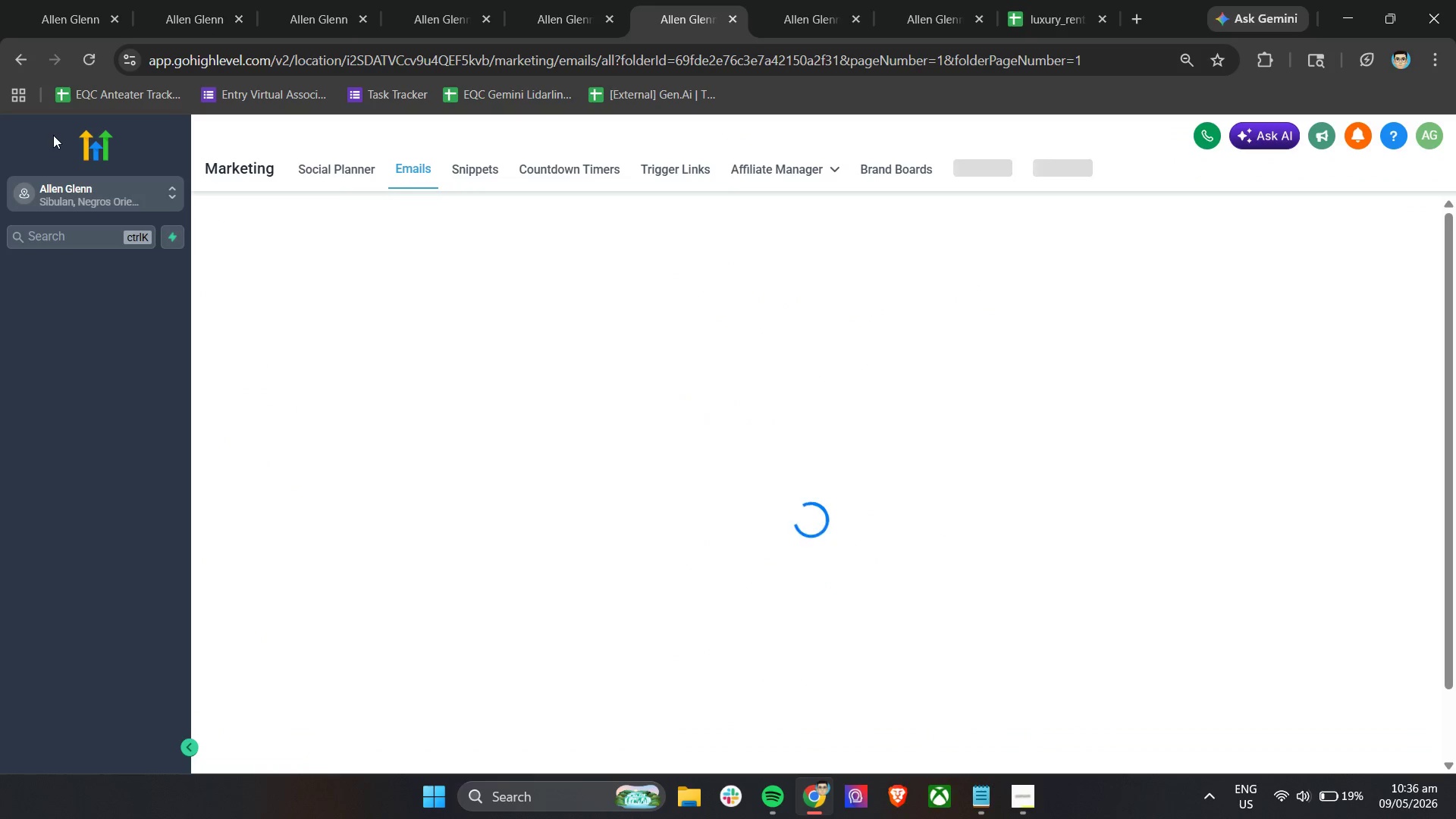 
mouse_move([82, 188])
 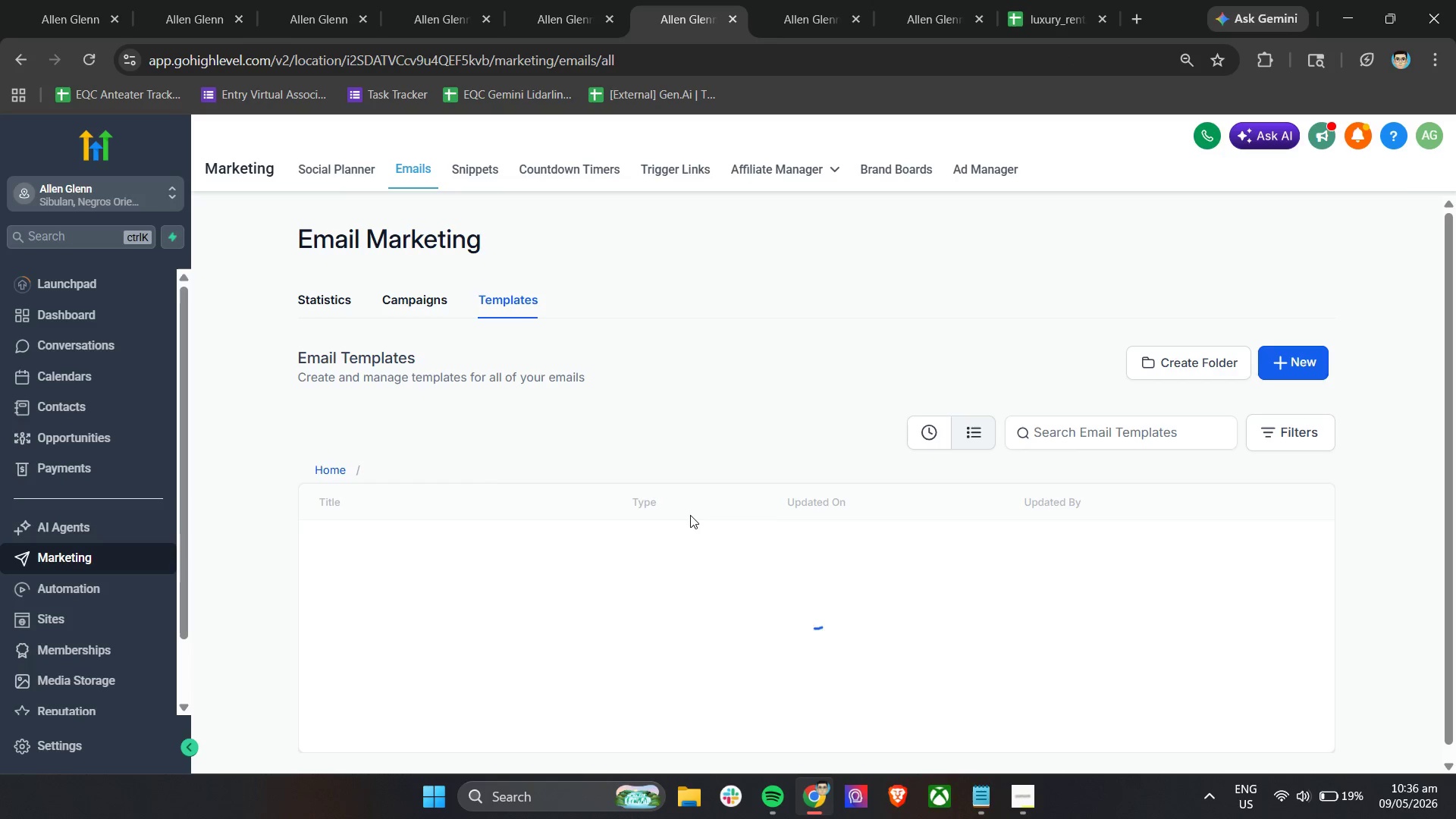 
scroll: coordinate [690, 515], scroll_direction: down, amount: 4.0
 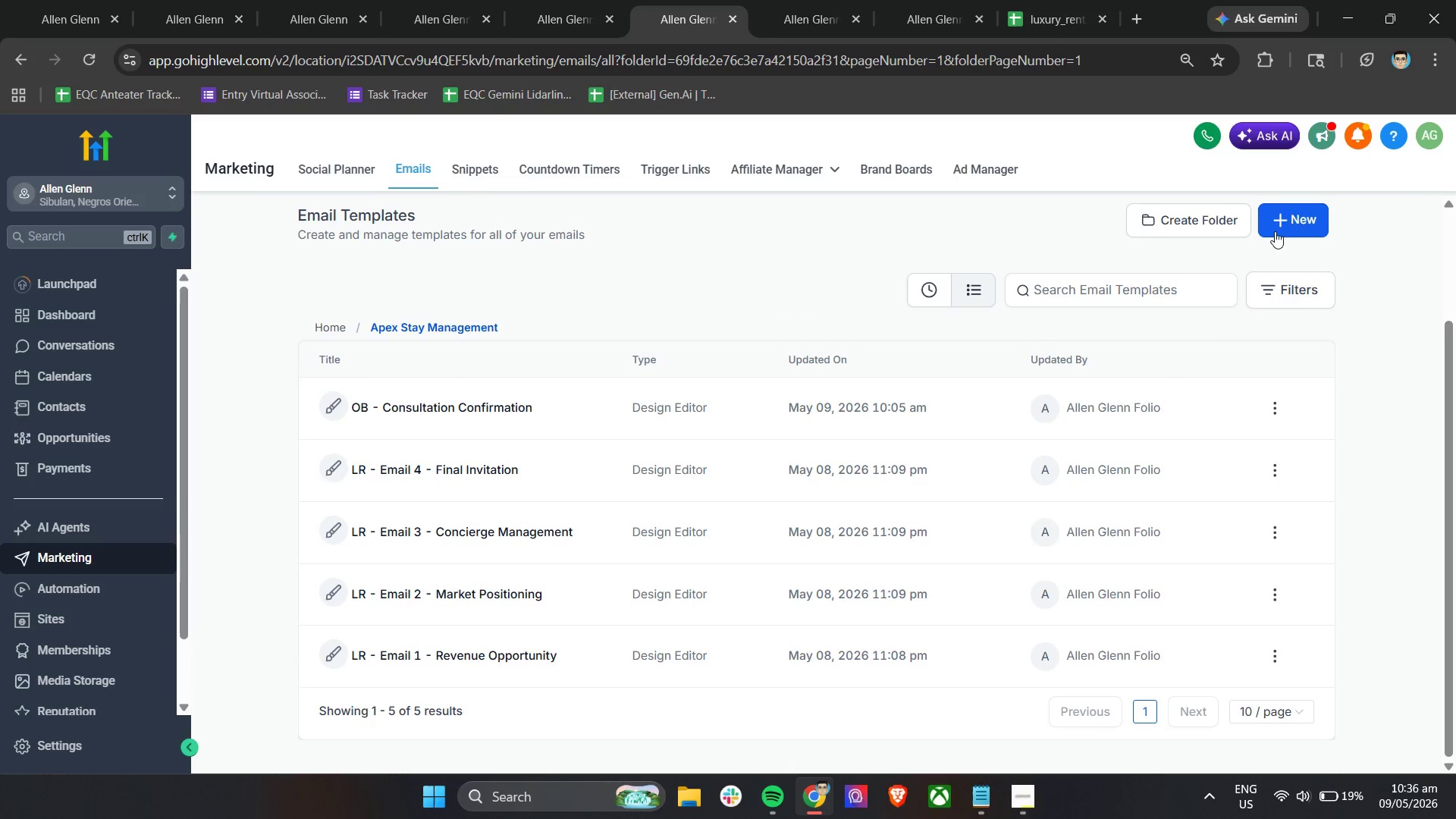 
left_click([1282, 223])
 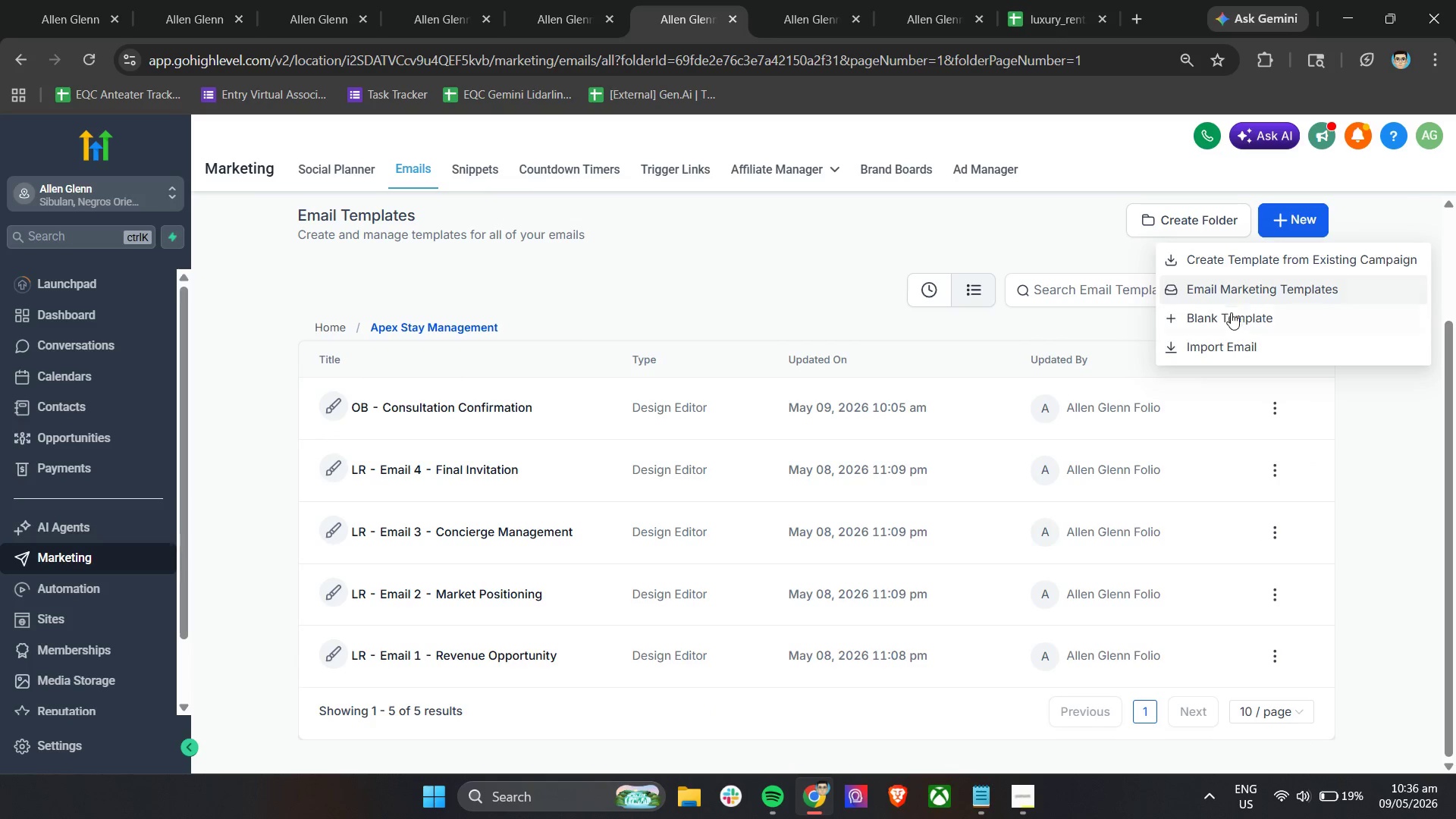 
left_click([1227, 323])
 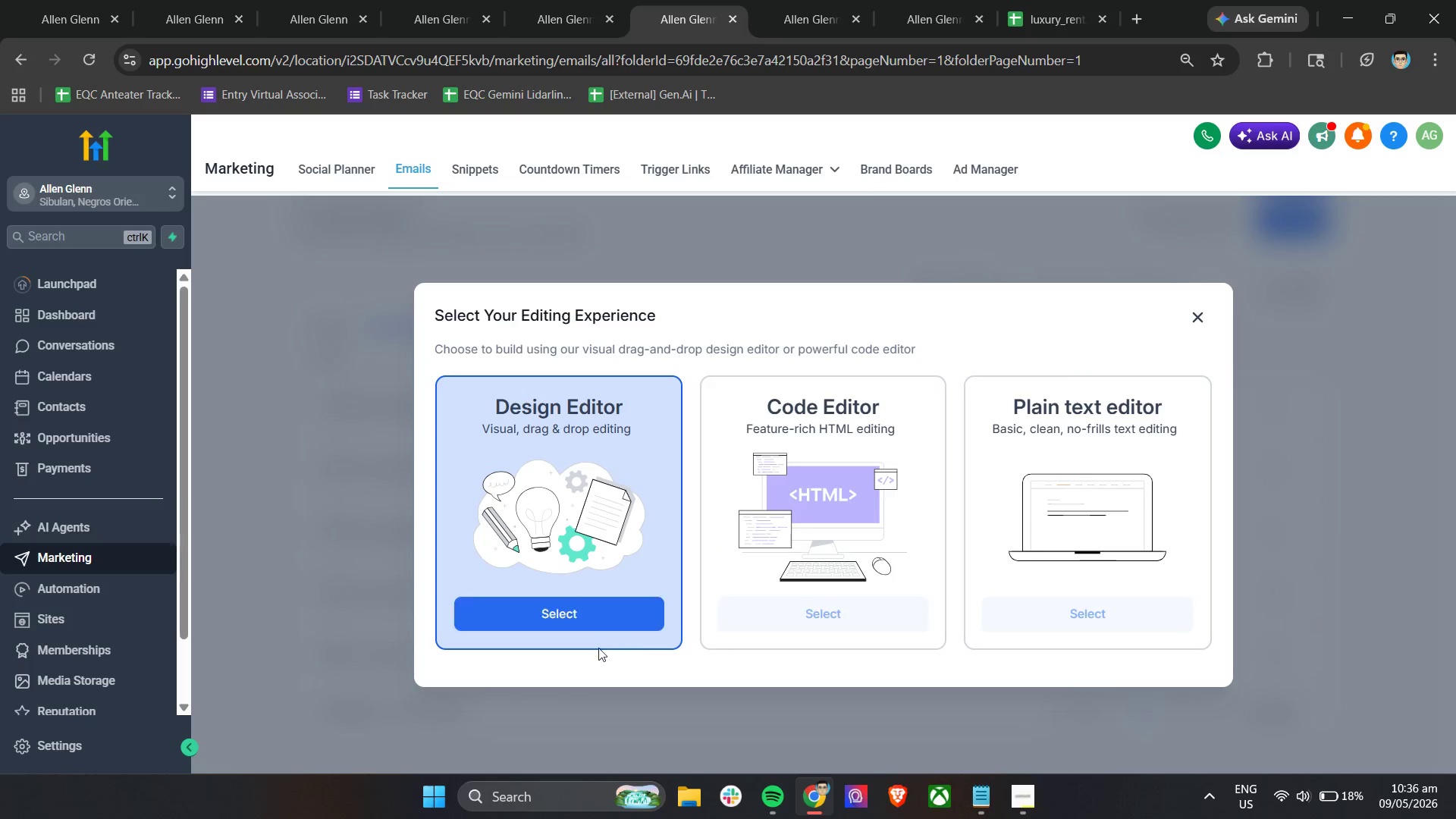 
left_click([600, 620])
 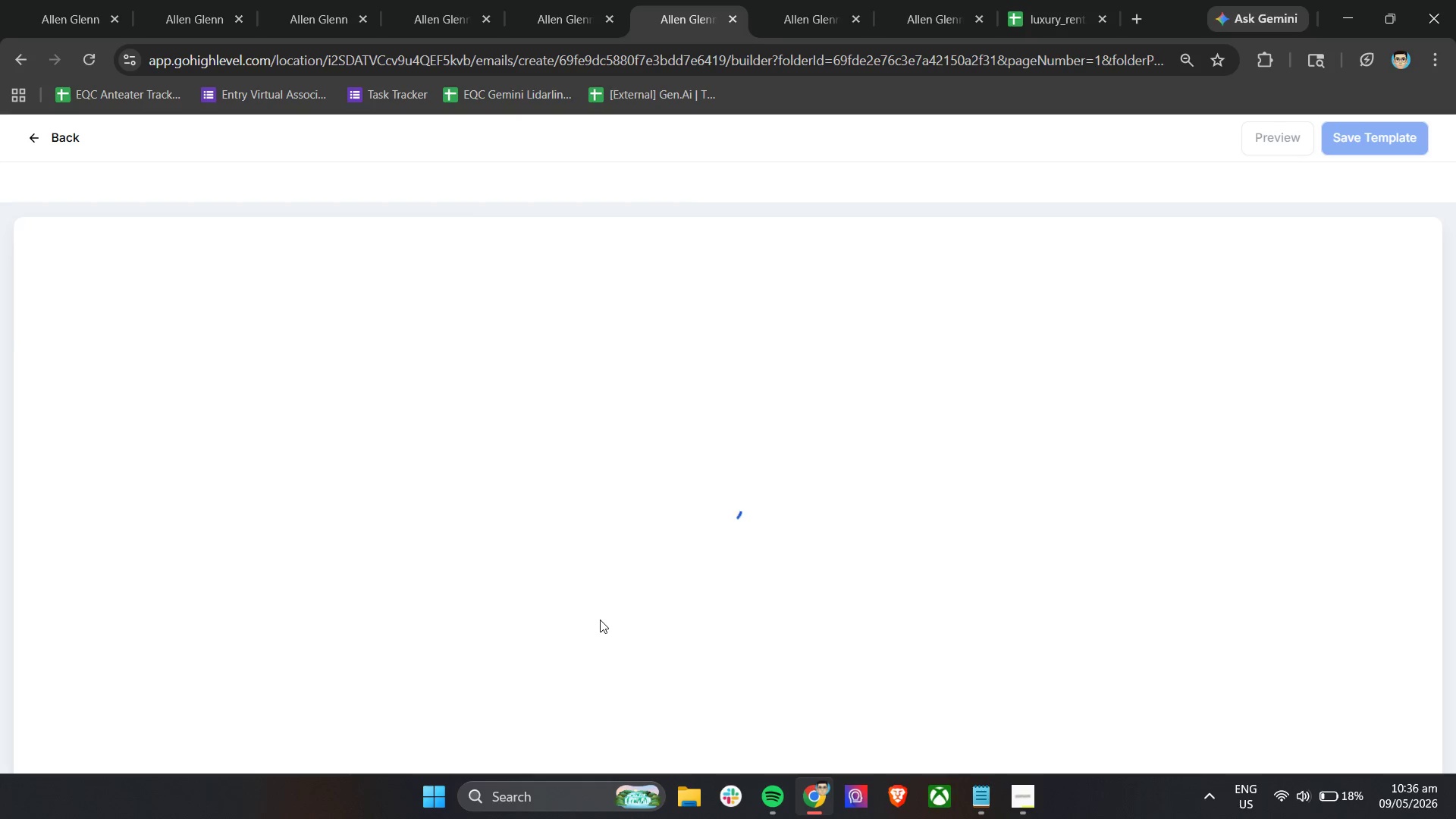 
wait(6.75)
 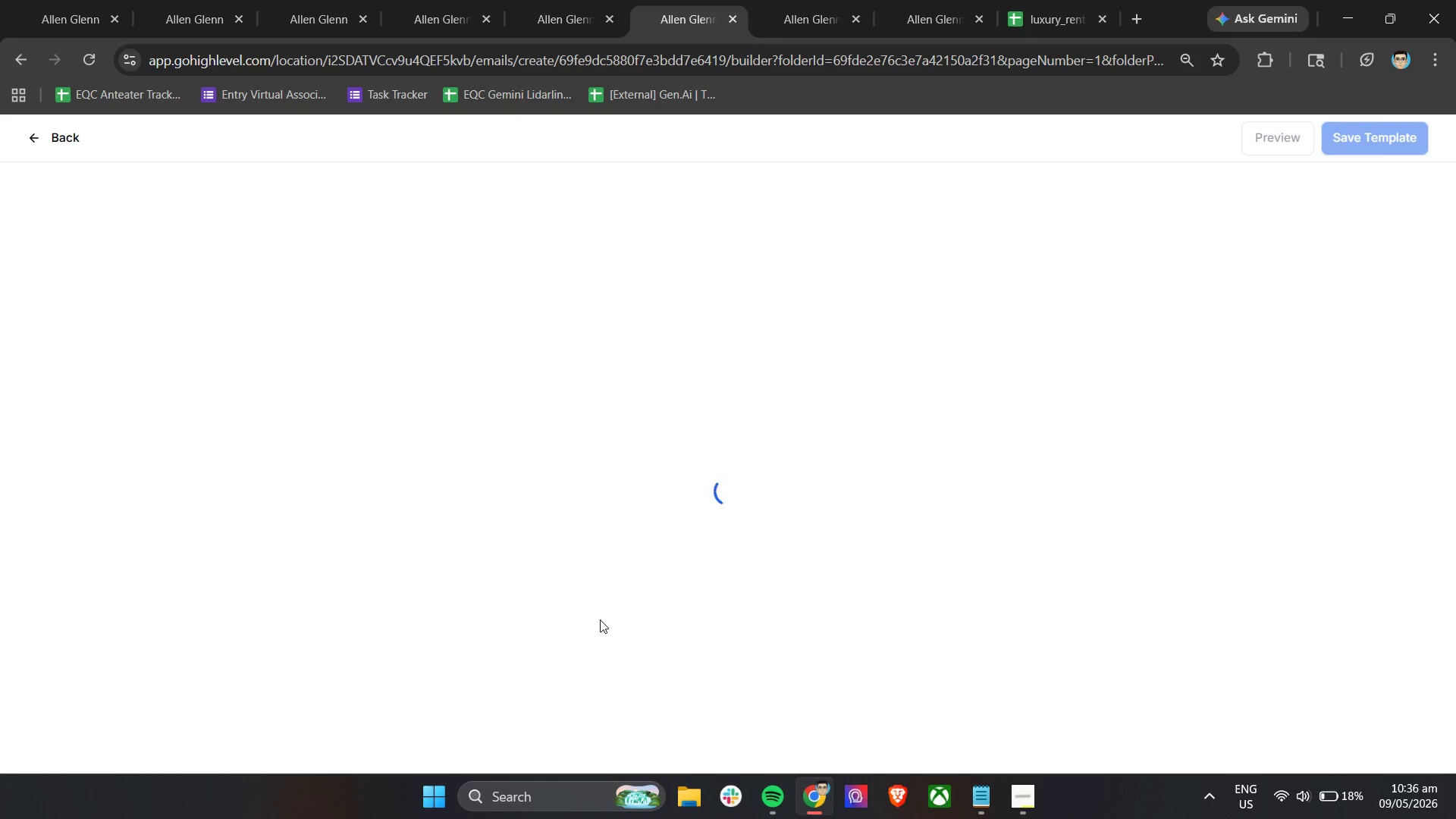 
double_click([744, 133])
 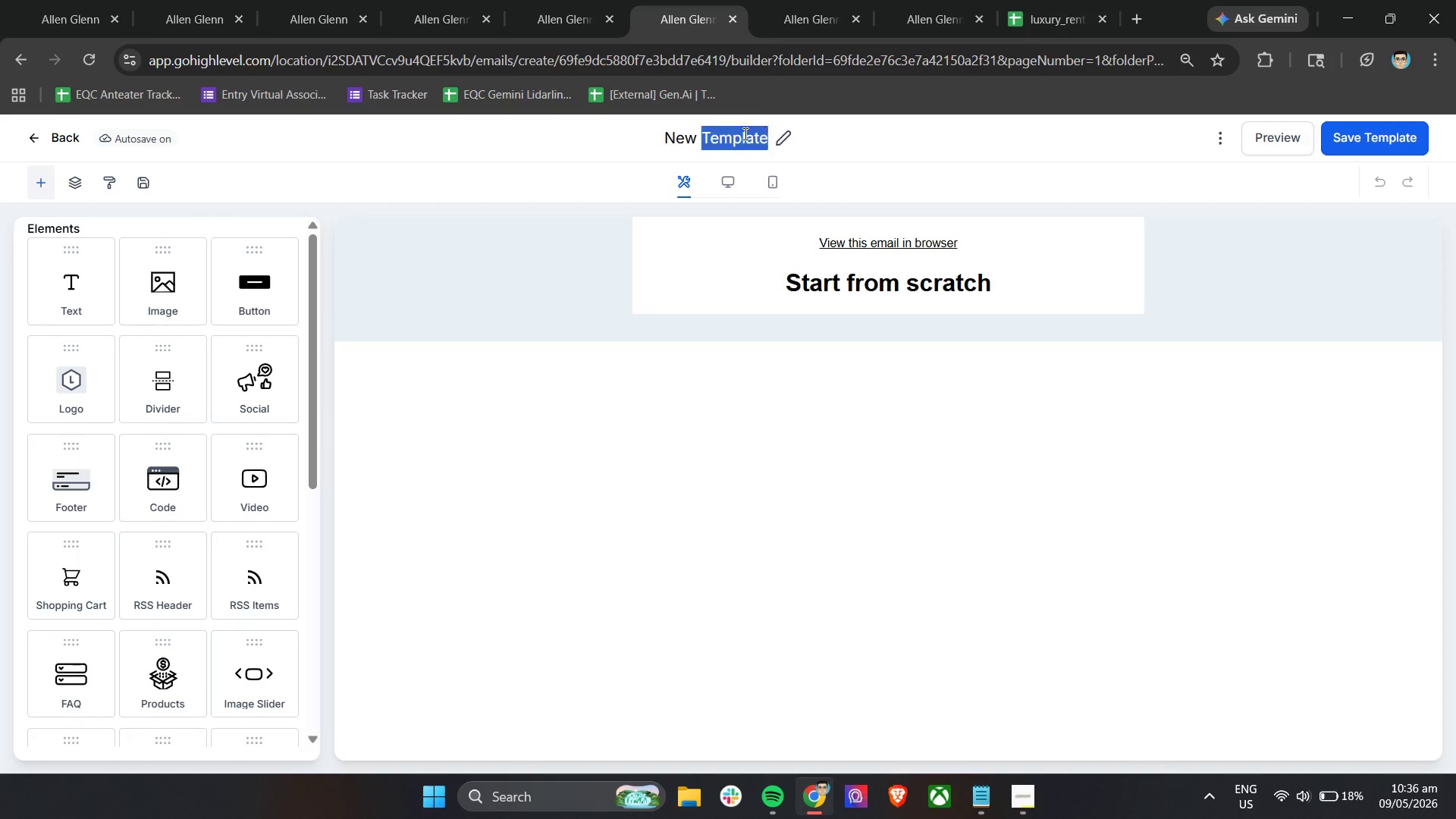 
triple_click([744, 133])
 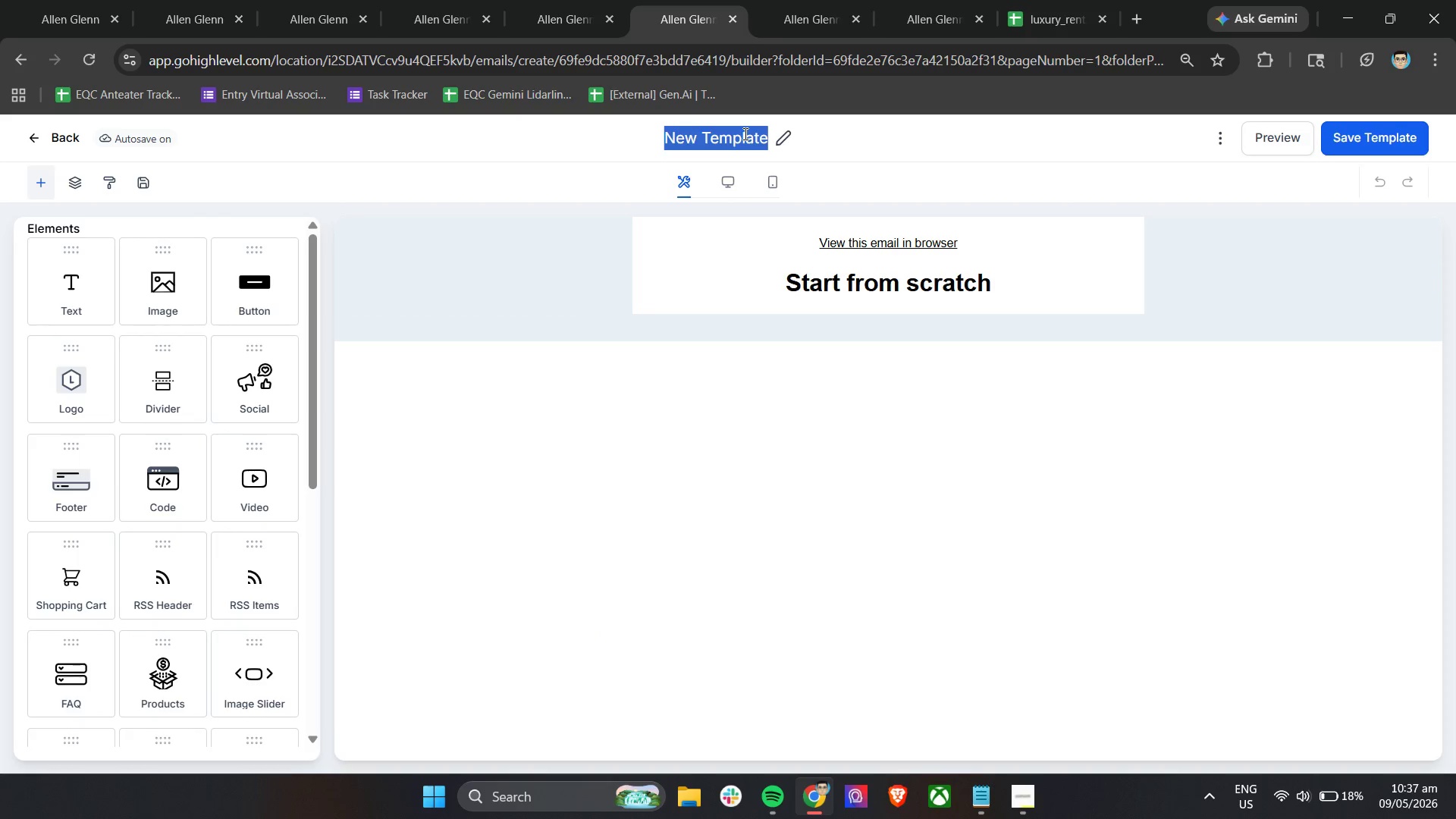 
type(OB - Property Access Intake Request)
 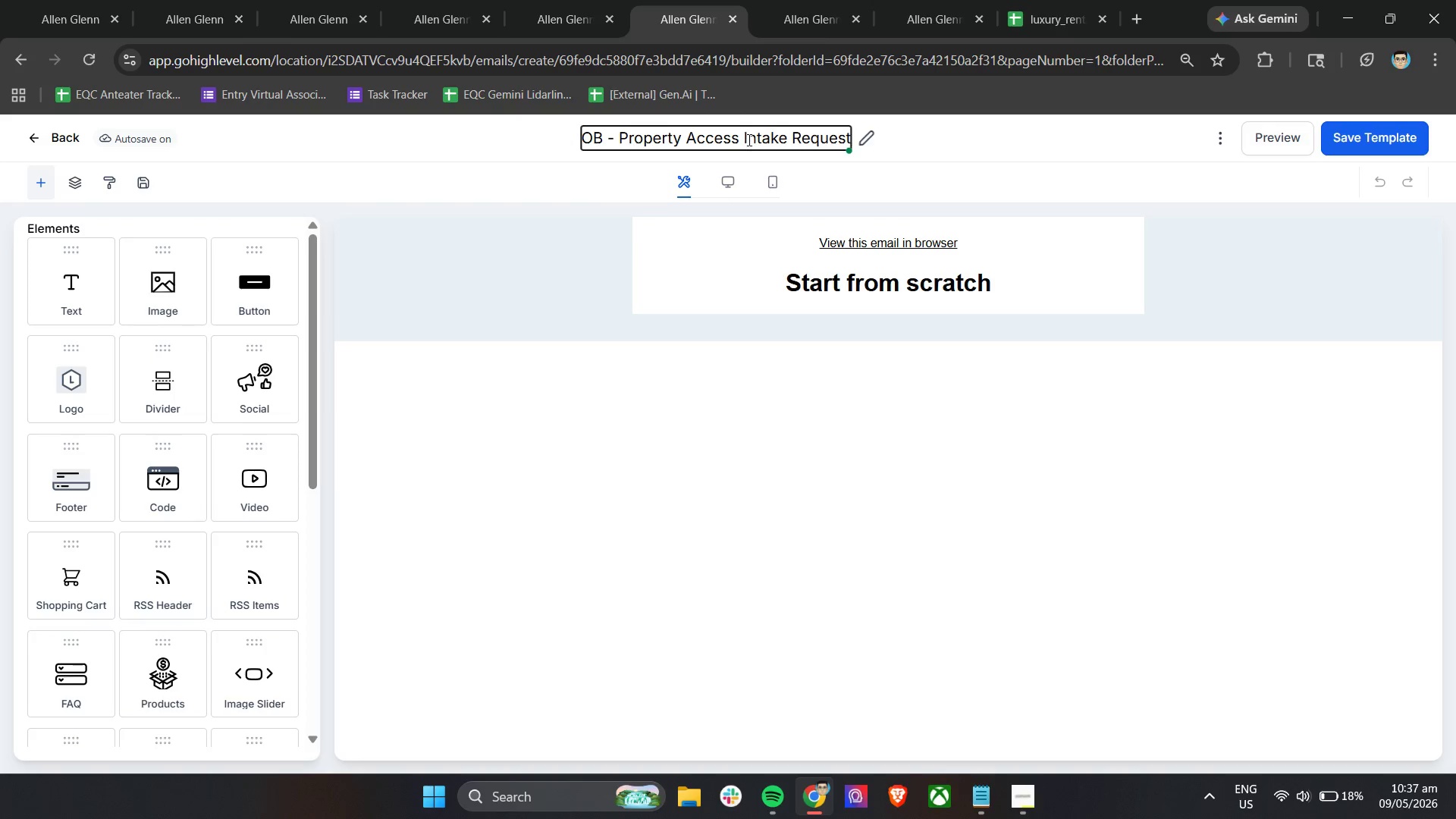 
left_click([830, 268])
 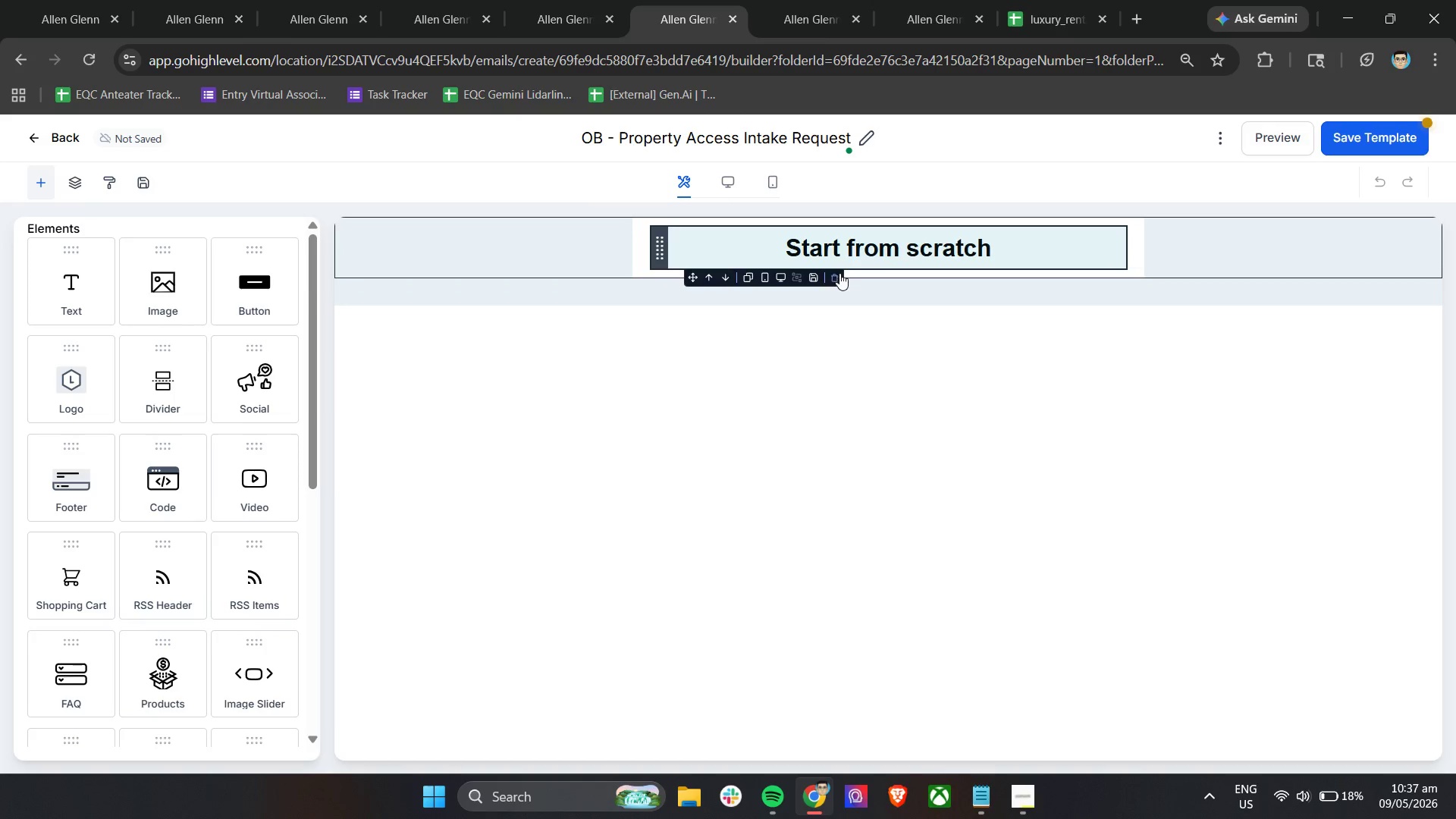 
left_click([839, 274])
 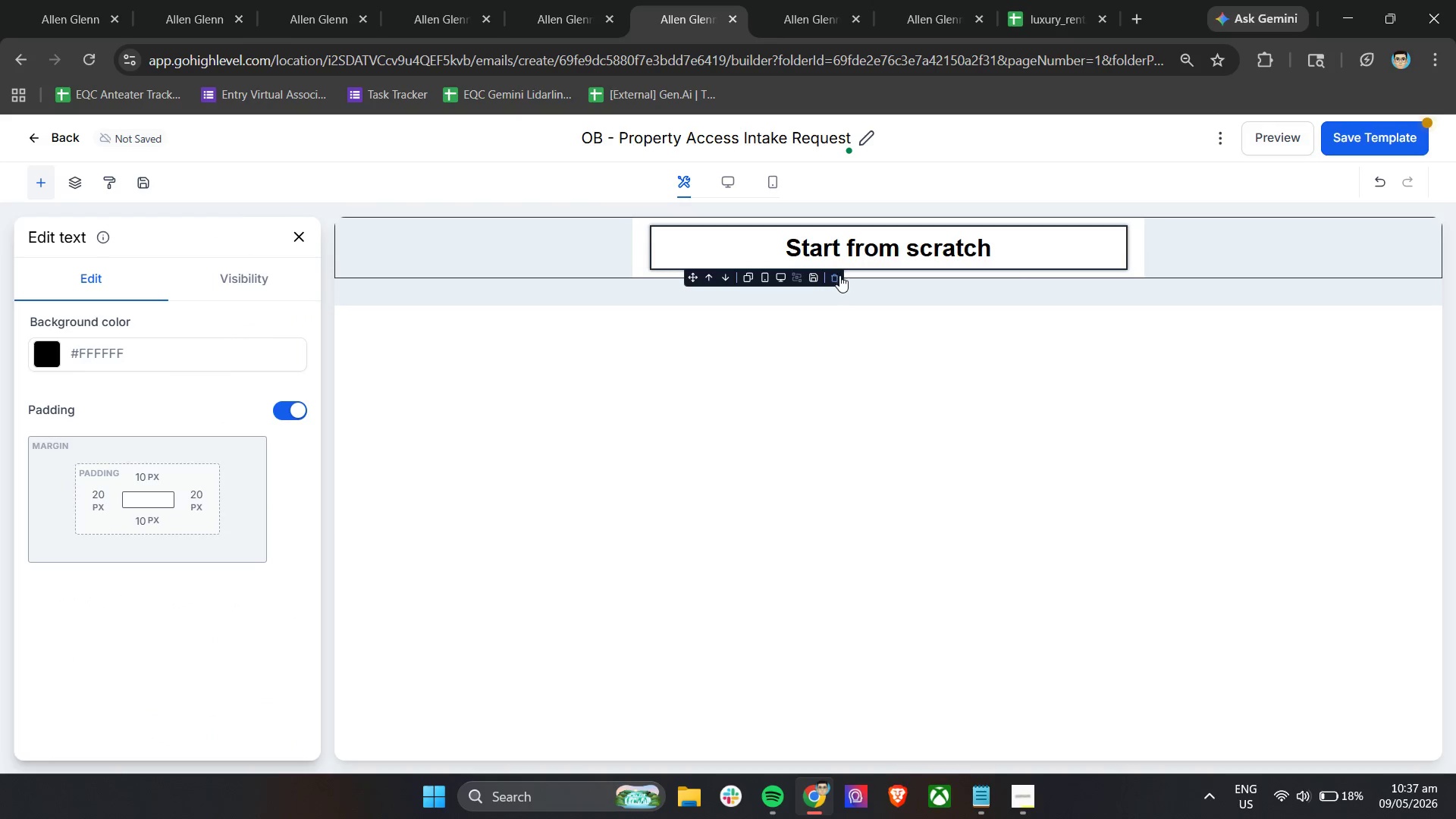 
left_click([832, 281])
 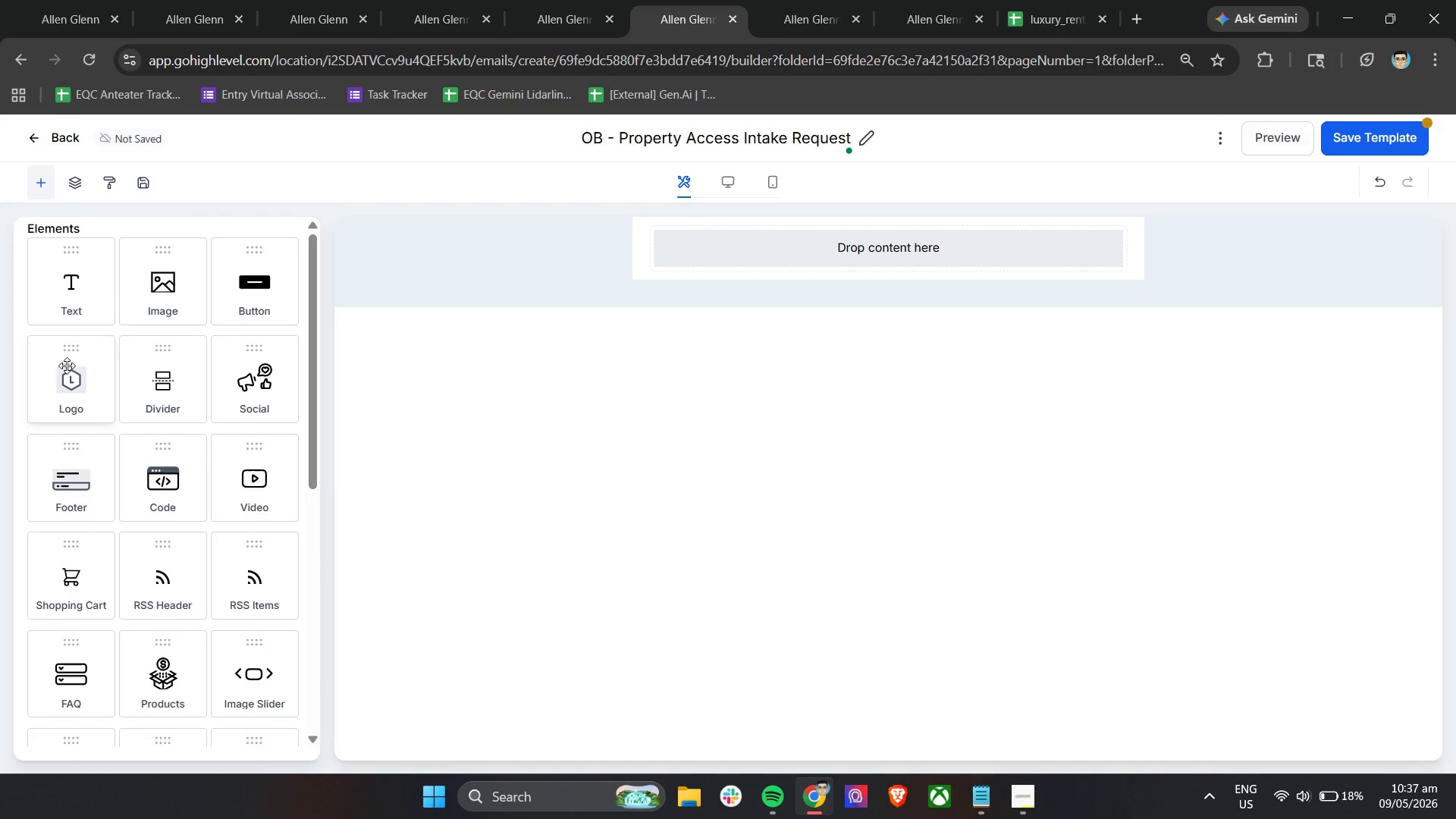 
left_click_drag(start_coordinate=[59, 378], to_coordinate=[755, 246])
 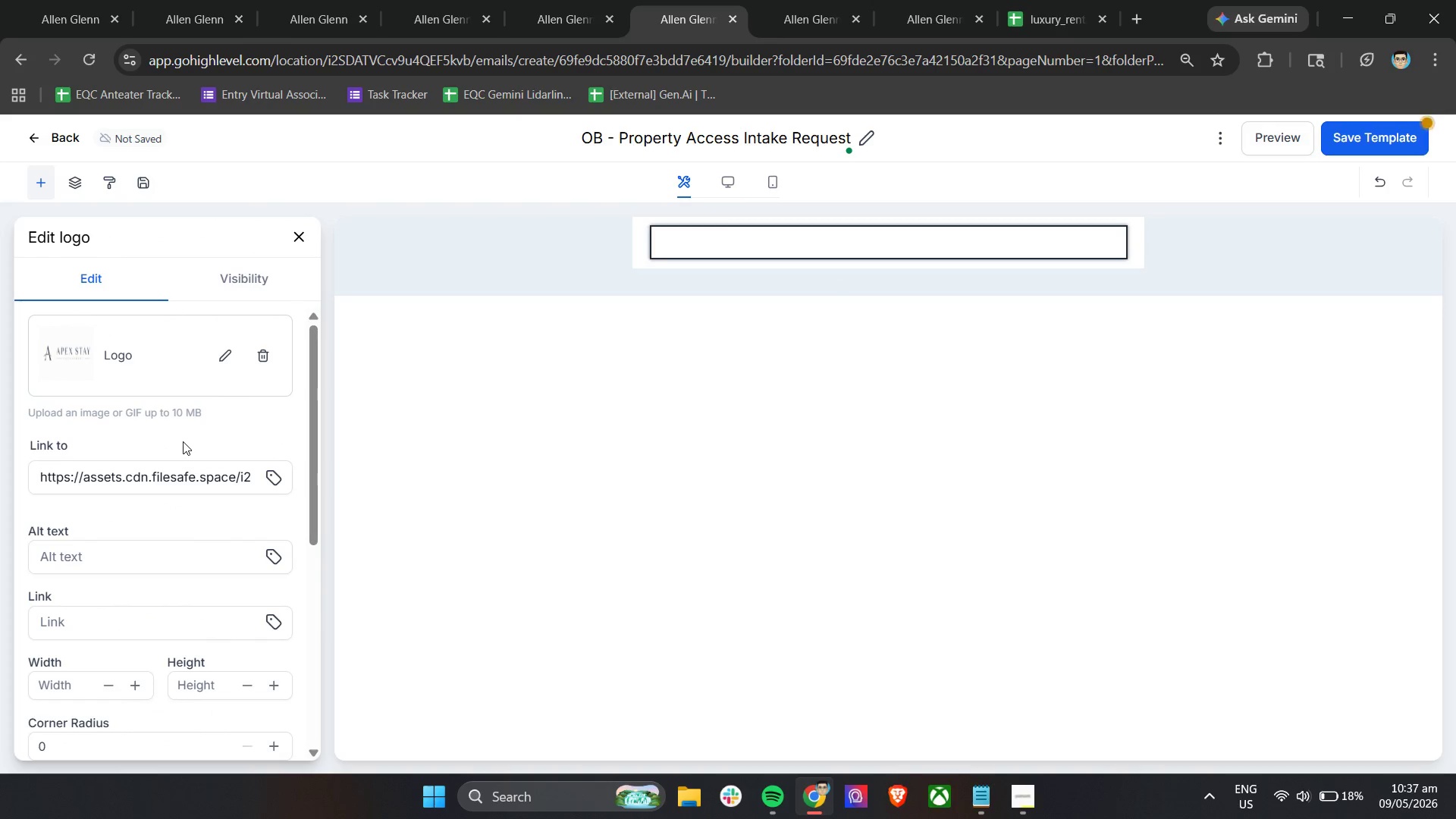 
scroll: coordinate [183, 441], scroll_direction: down, amount: 2.0
 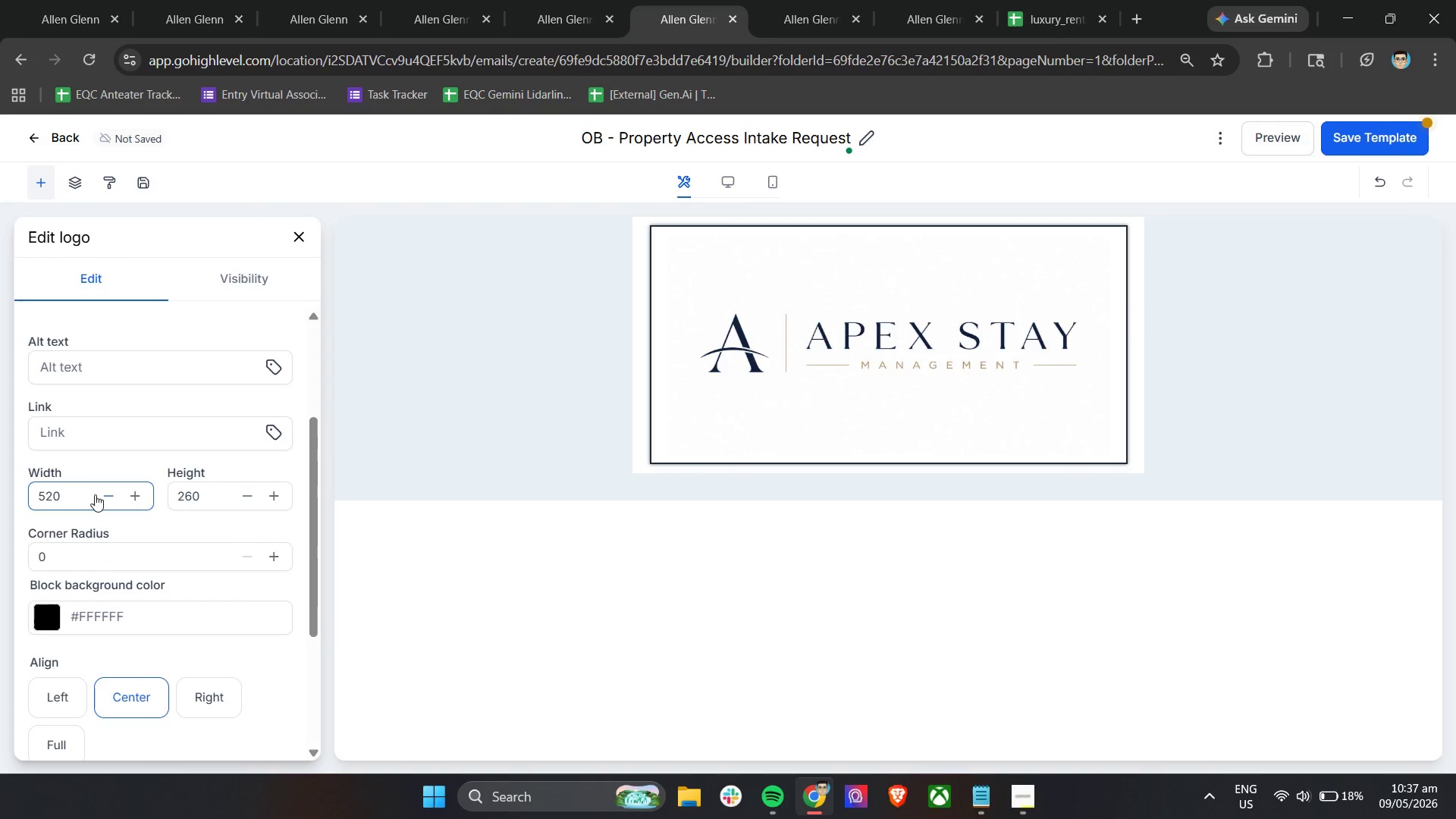 
left_click_drag(start_coordinate=[83, 494], to_coordinate=[31, 495])
 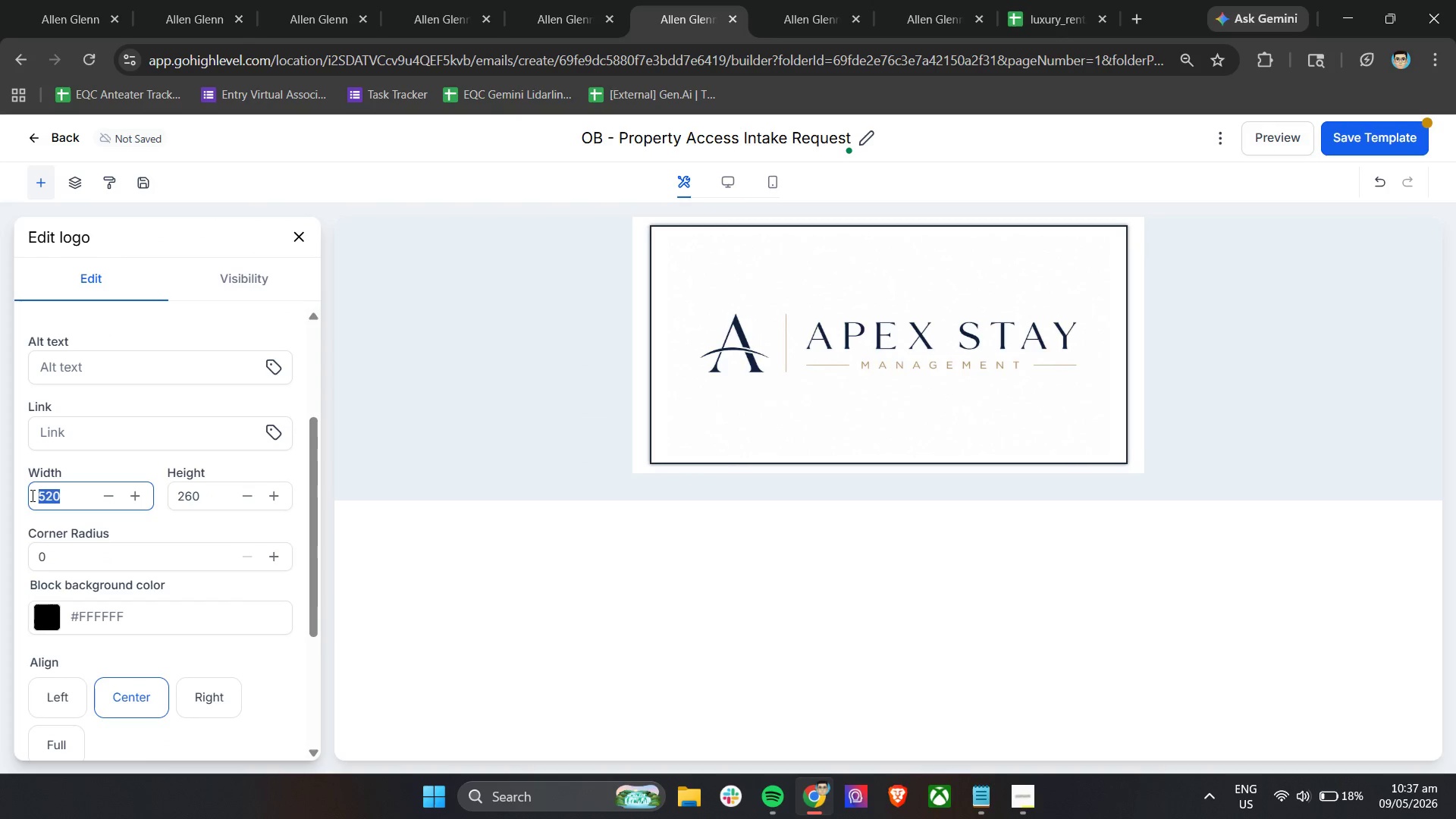 
type(400)
key(Tab)
type(250)
 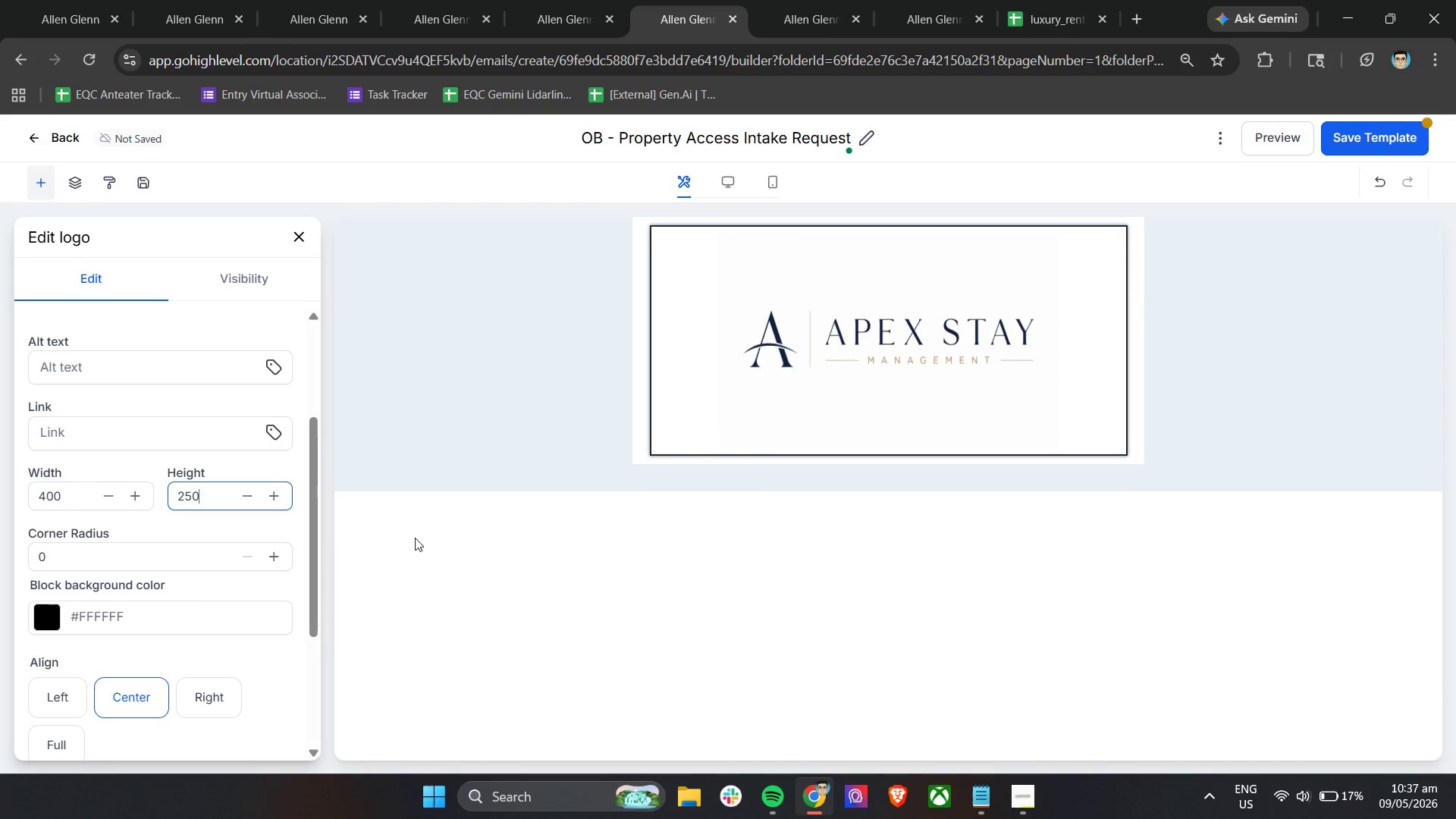 
scroll: coordinate [127, 585], scroll_direction: down, amount: 8.0
 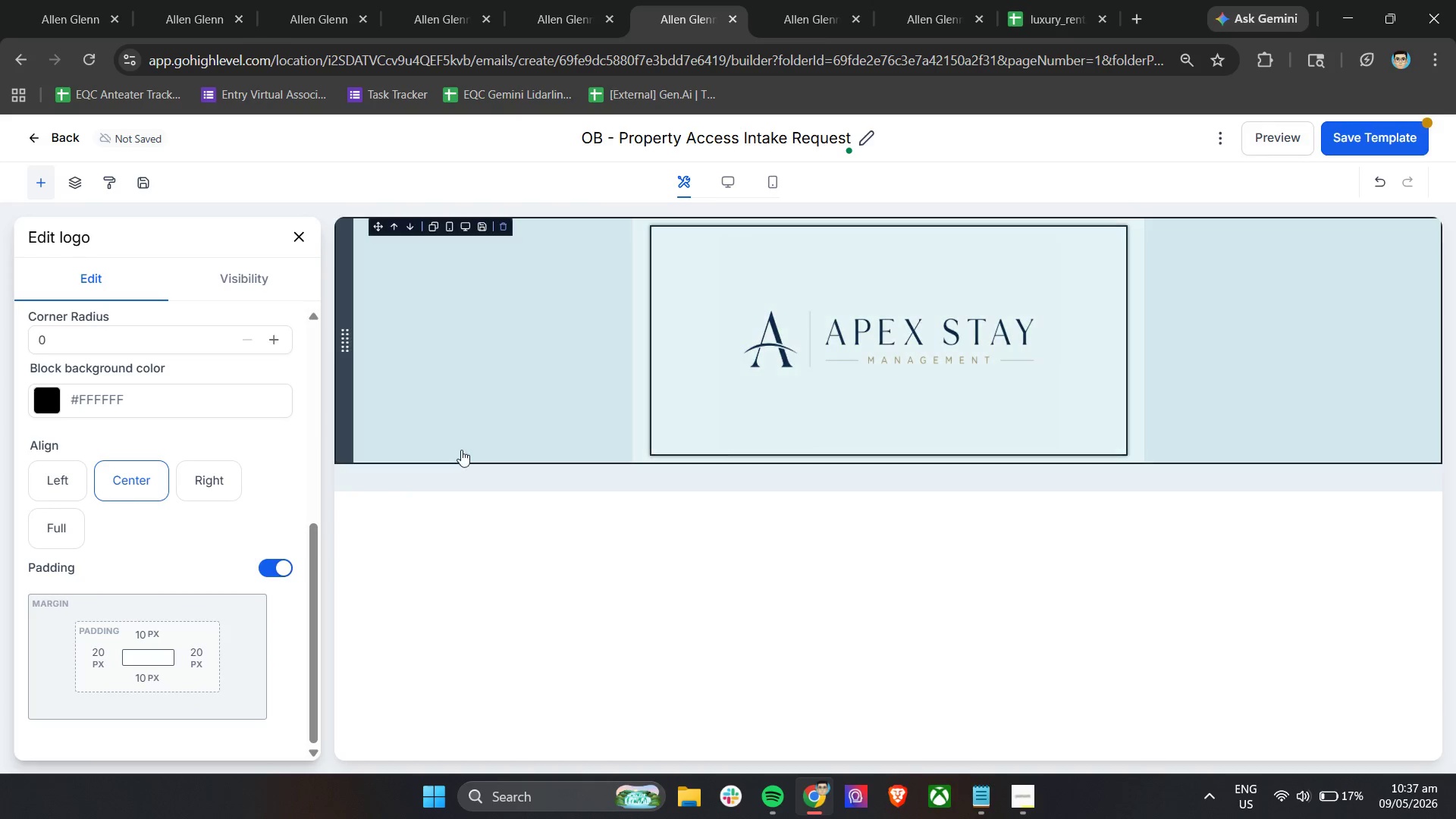 
left_click([472, 422])
 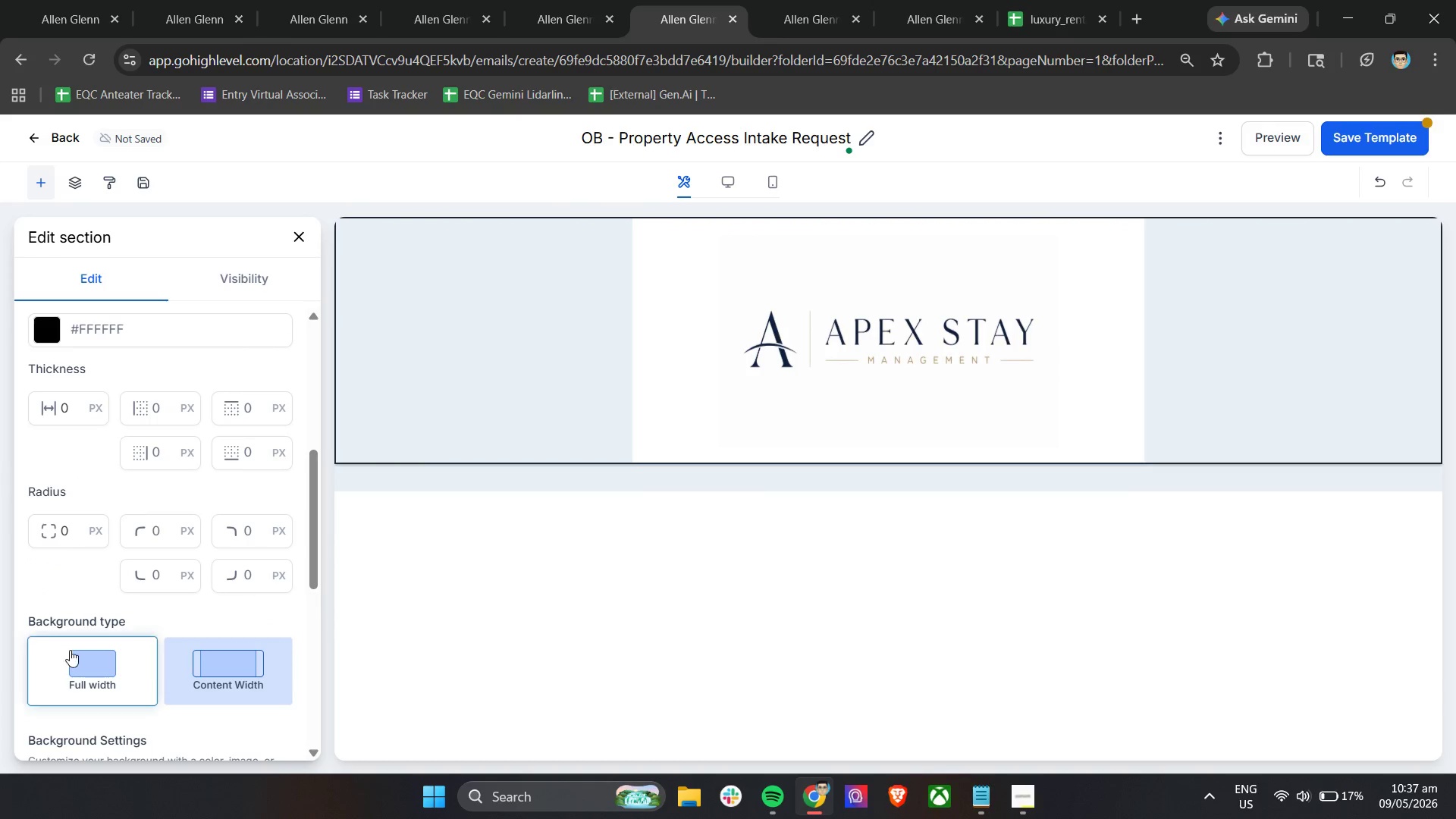 
left_click([71, 650])
 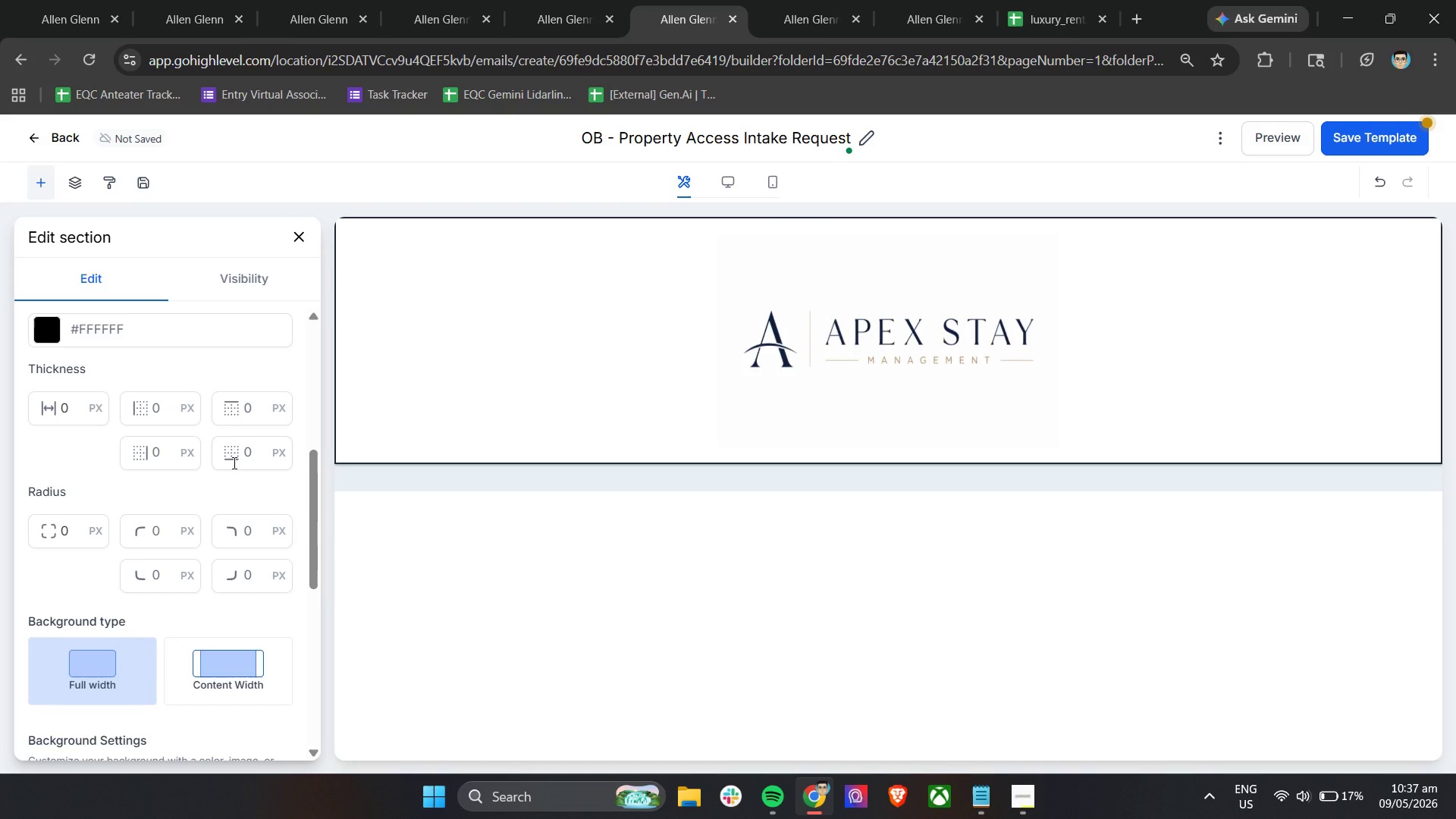 
scroll: coordinate [227, 463], scroll_direction: up, amount: 10.0
 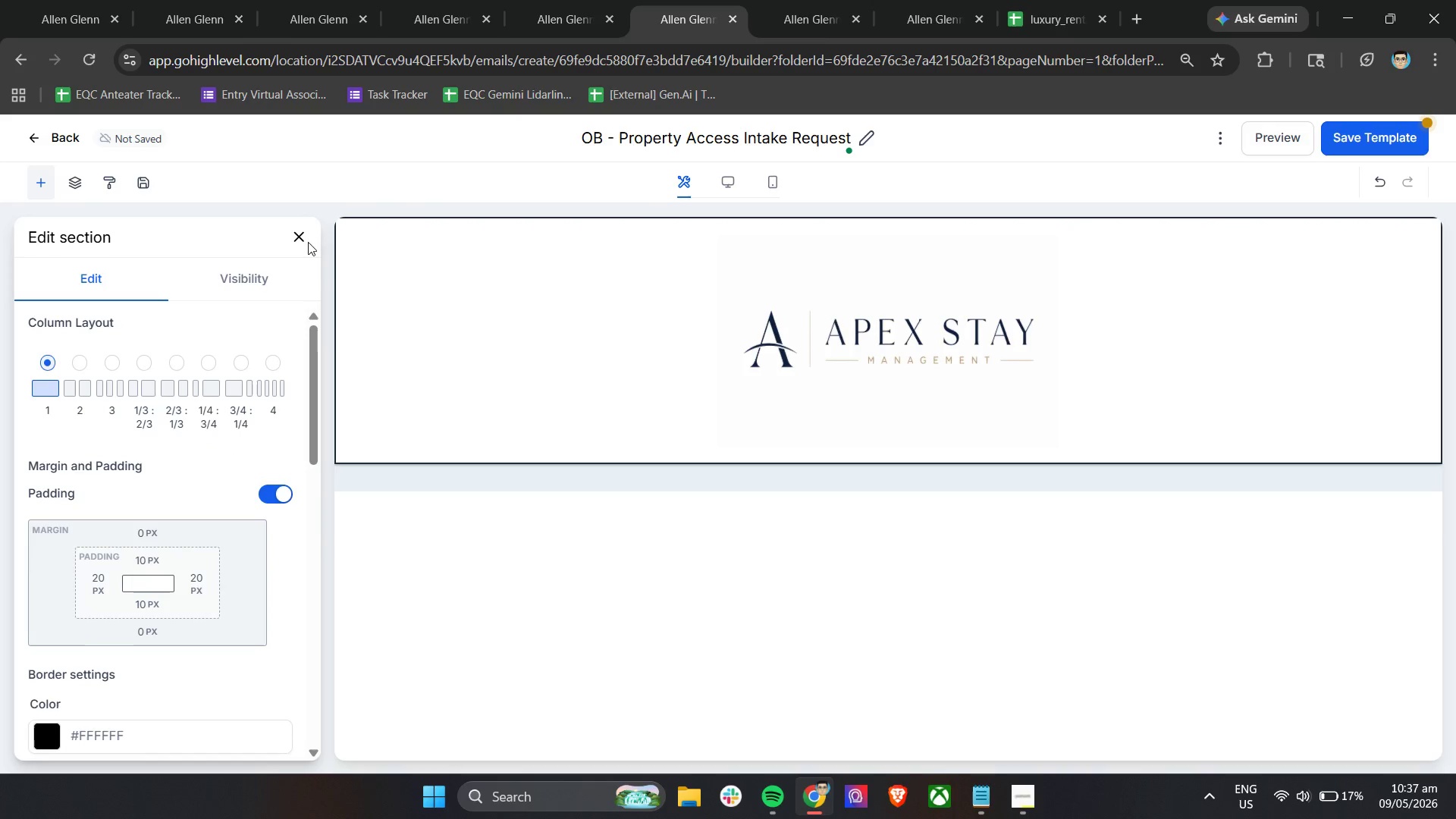 
left_click([306, 229])
 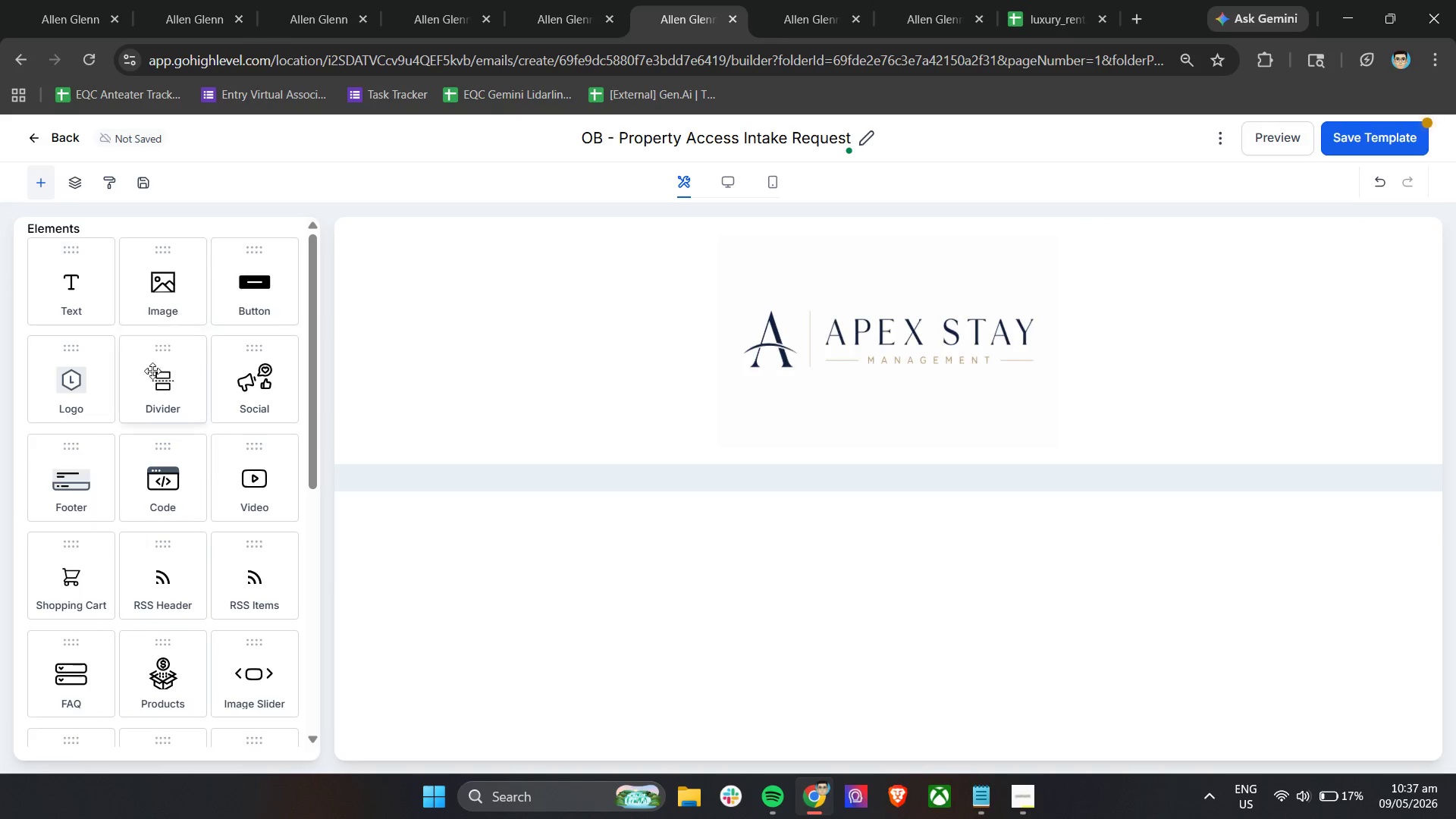 
left_click_drag(start_coordinate=[154, 382], to_coordinate=[715, 440])
 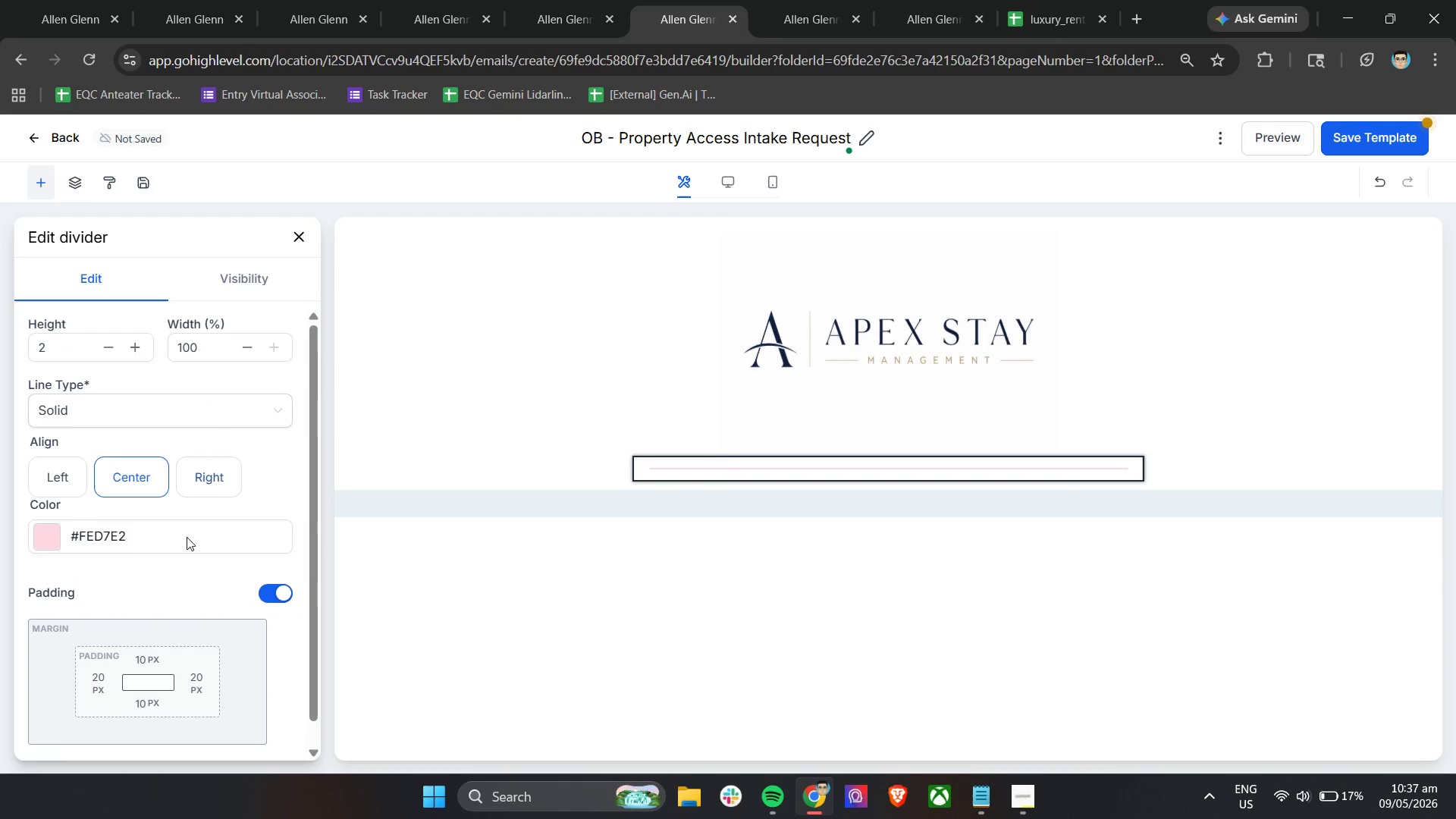 
scroll: coordinate [184, 560], scroll_direction: down, amount: 3.0
 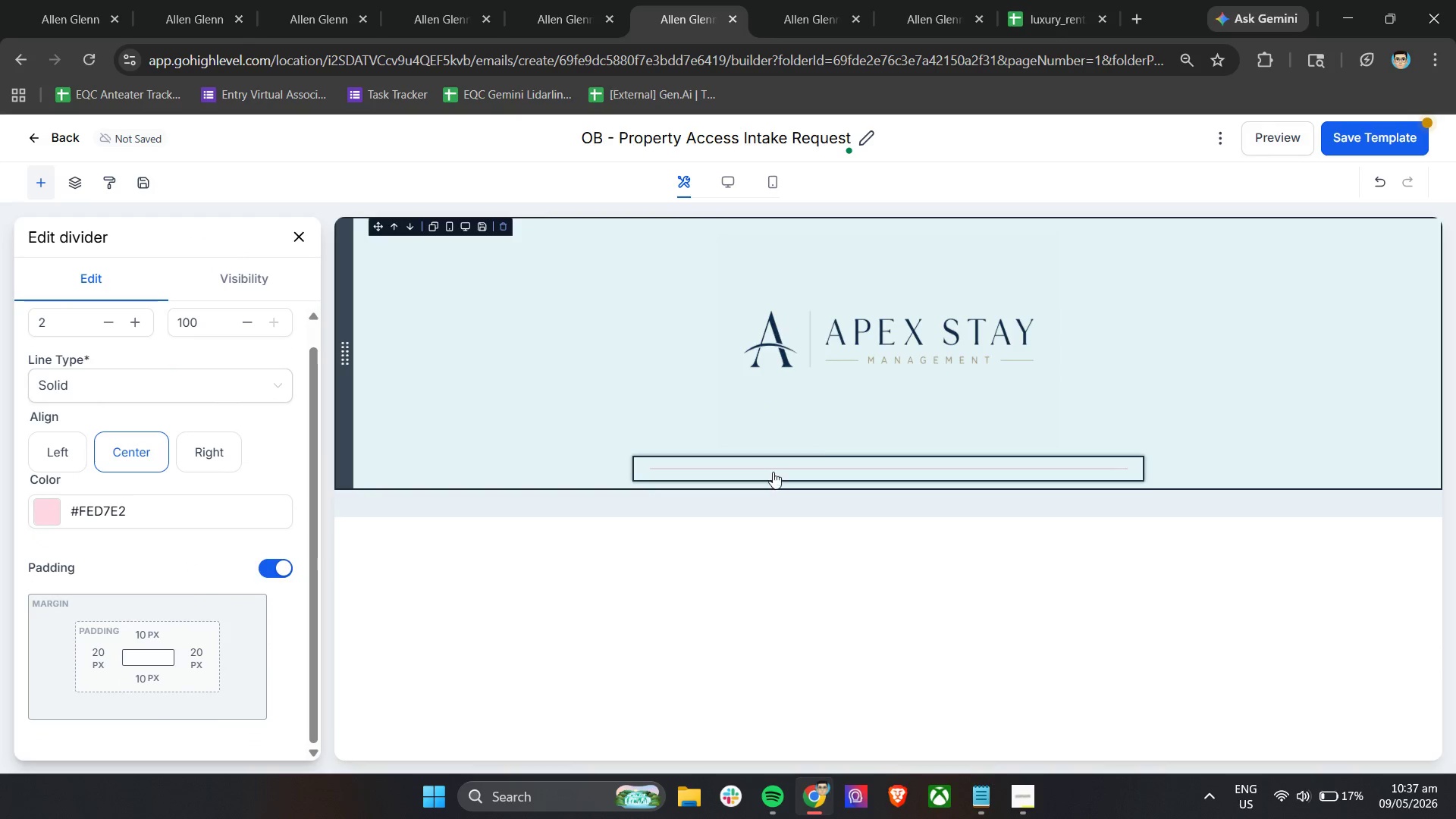 
left_click([772, 469])
 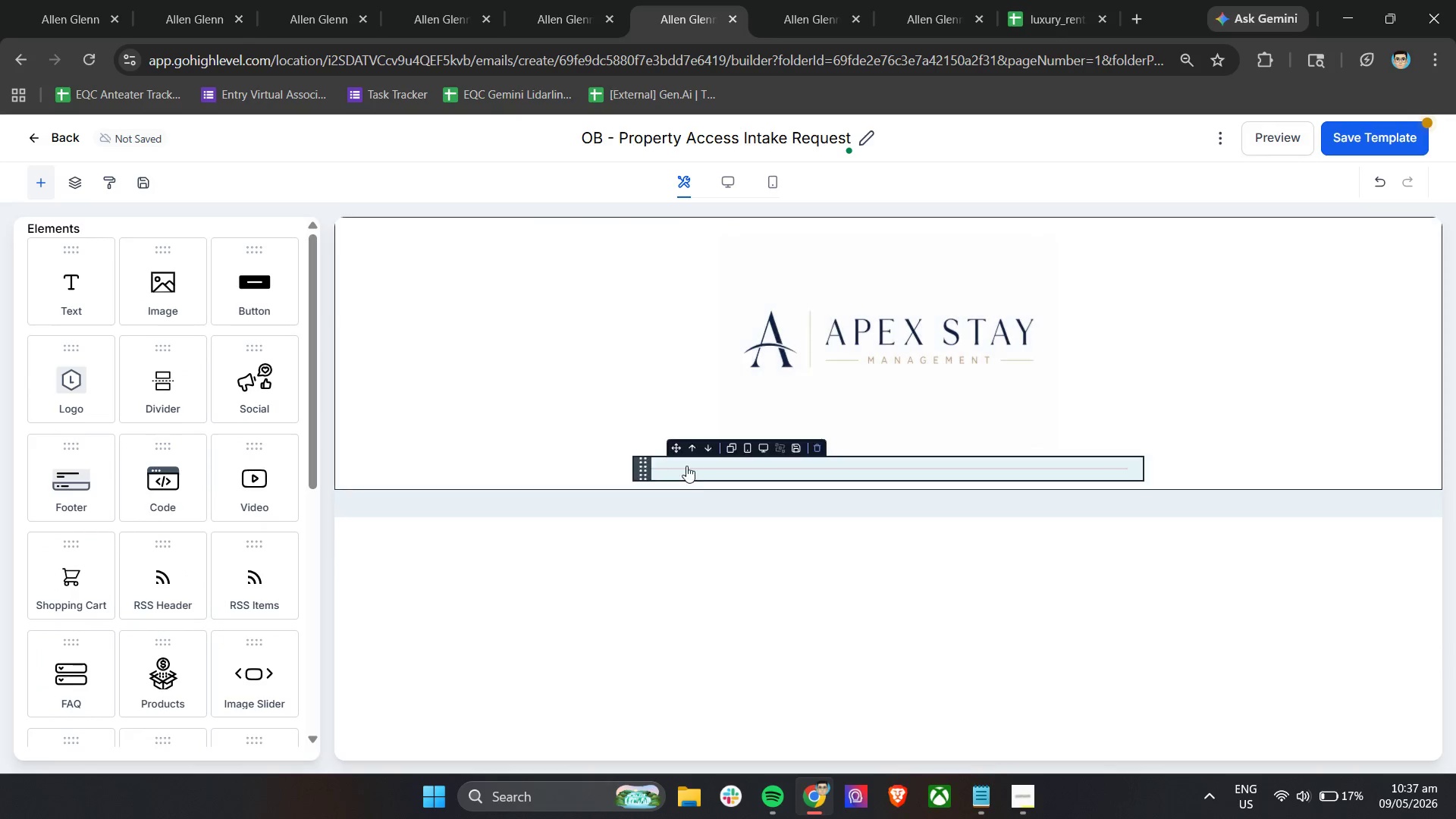 
left_click([698, 468])
 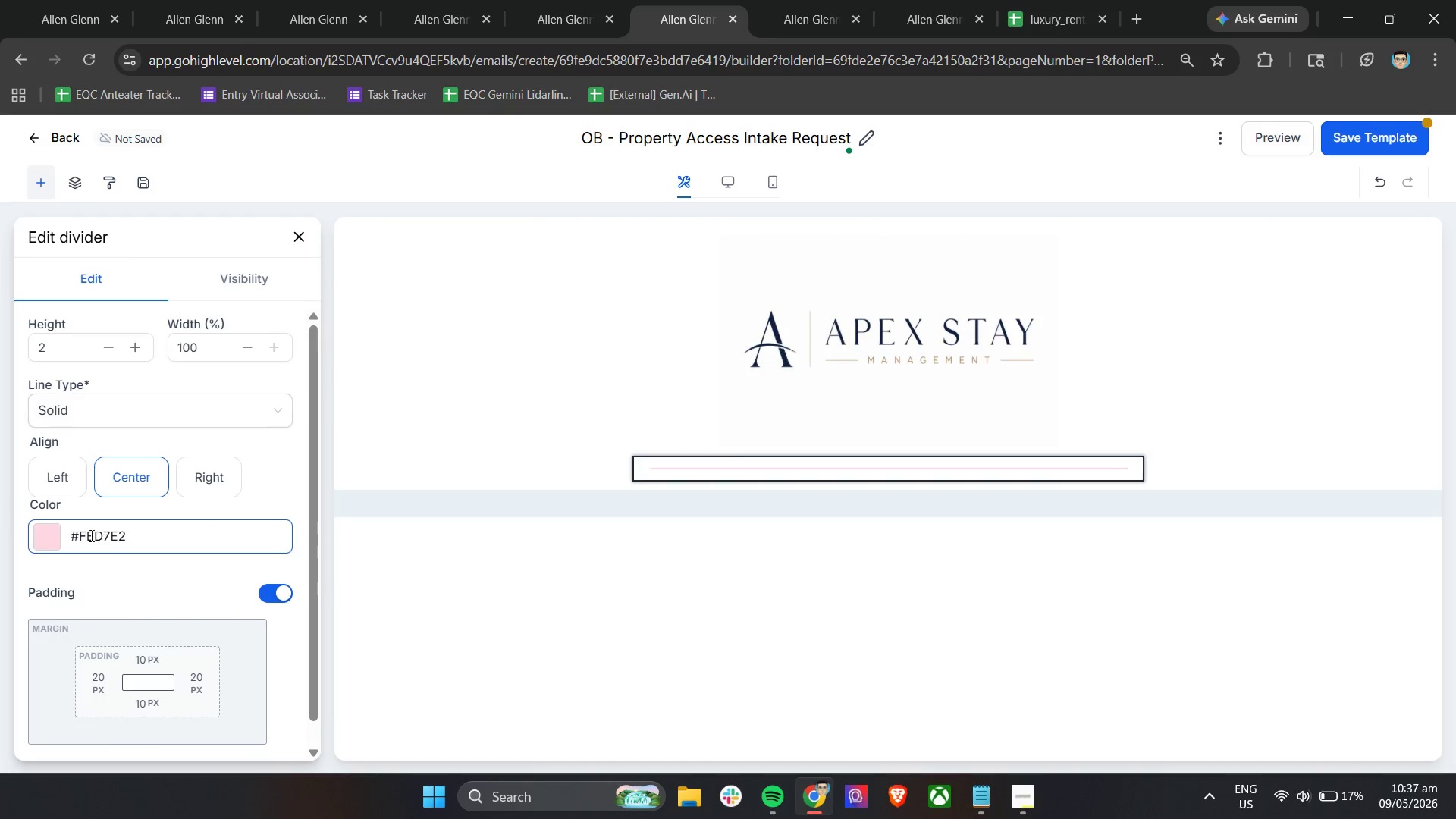 
left_click([54, 539])
 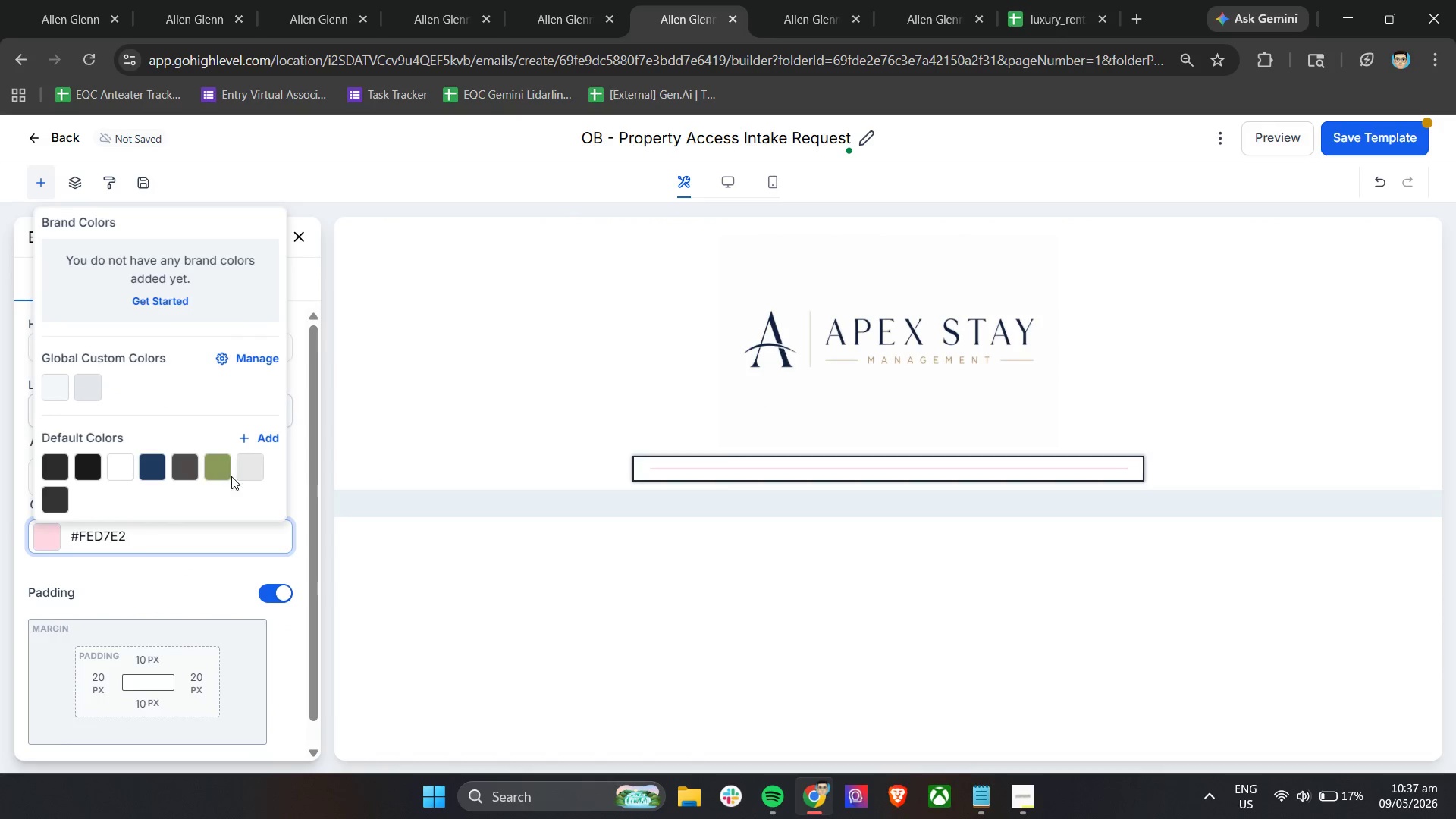 
left_click([250, 470])
 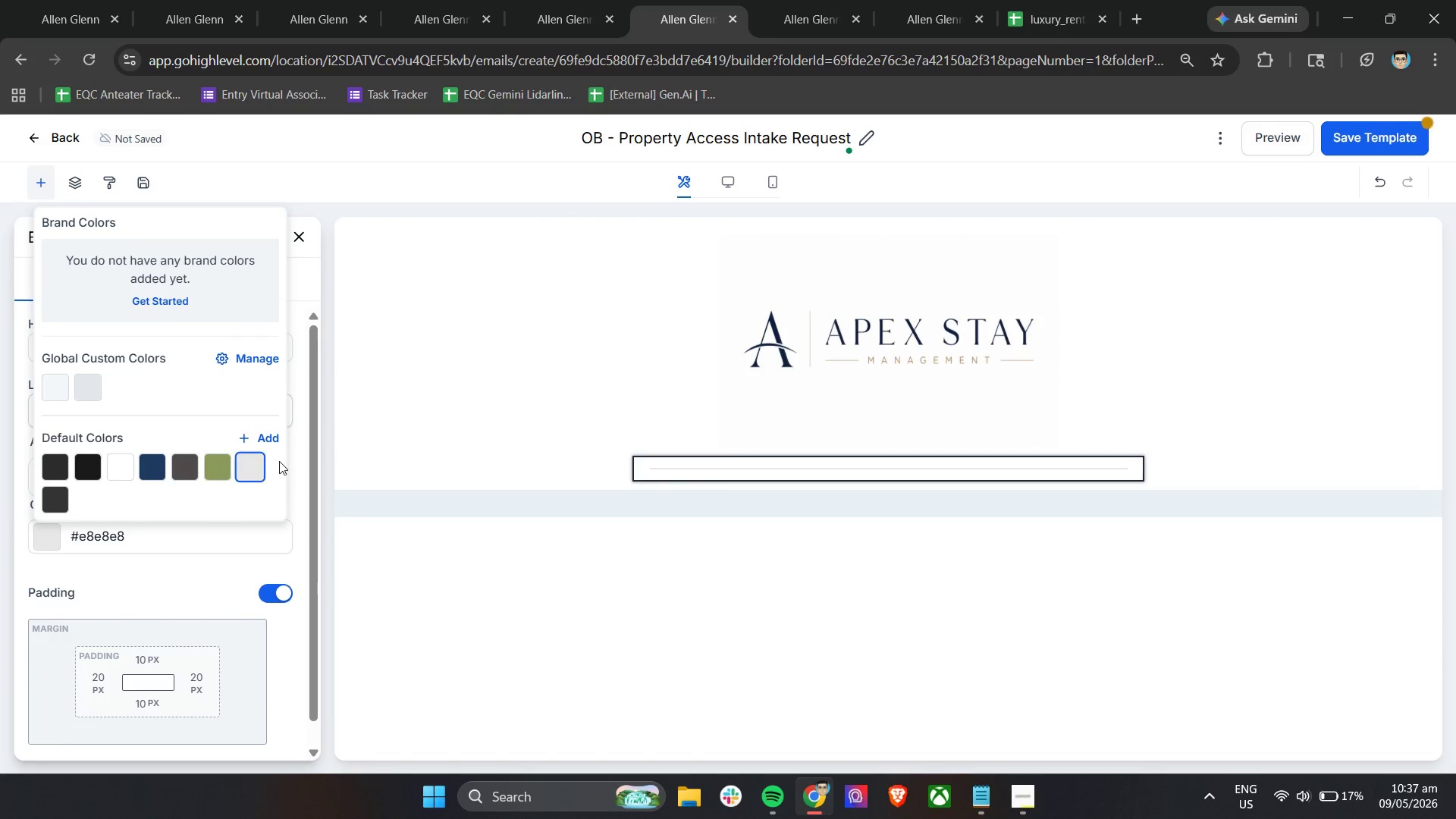 
double_click([297, 461])
 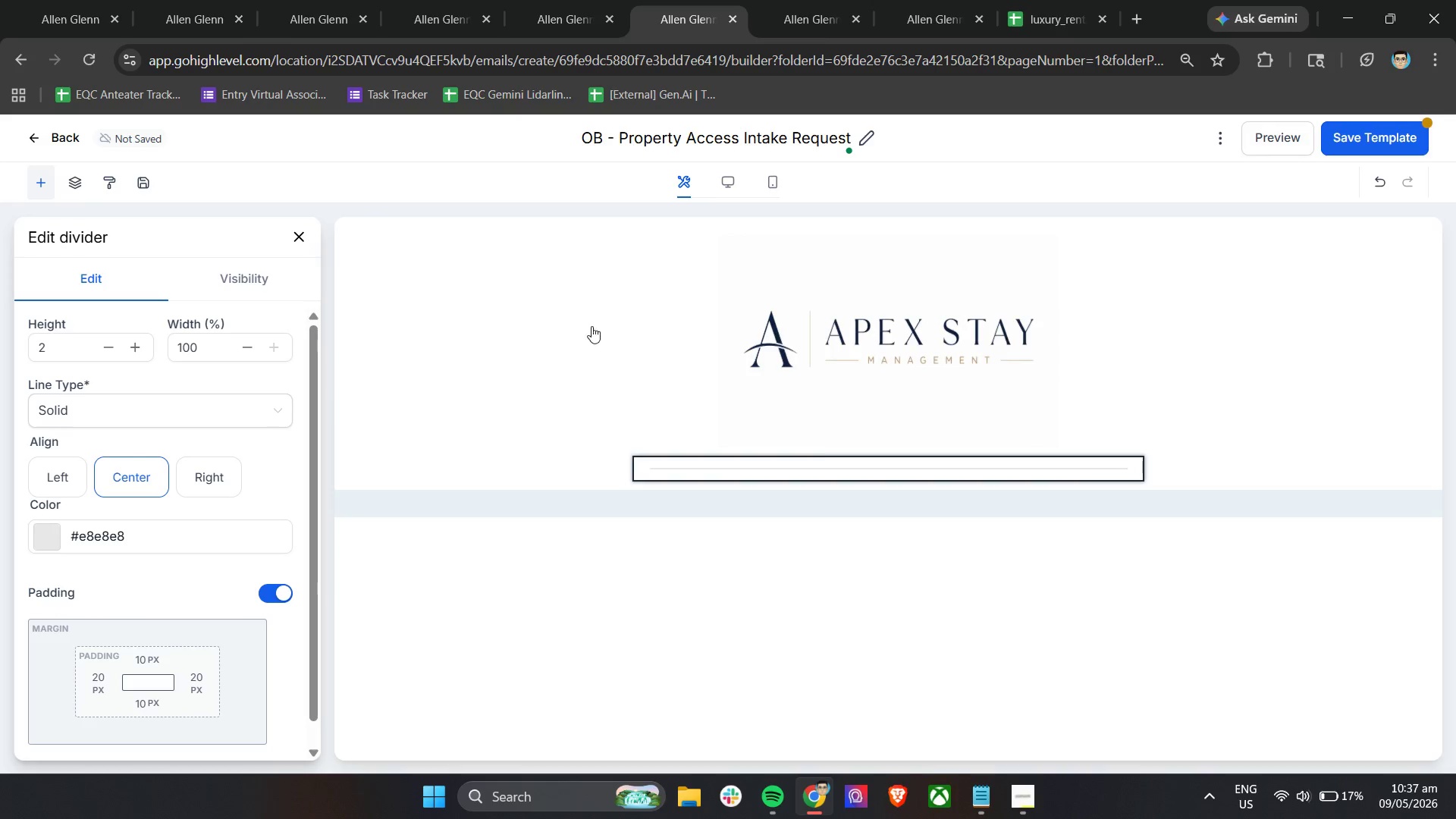 
left_click([811, 394])
 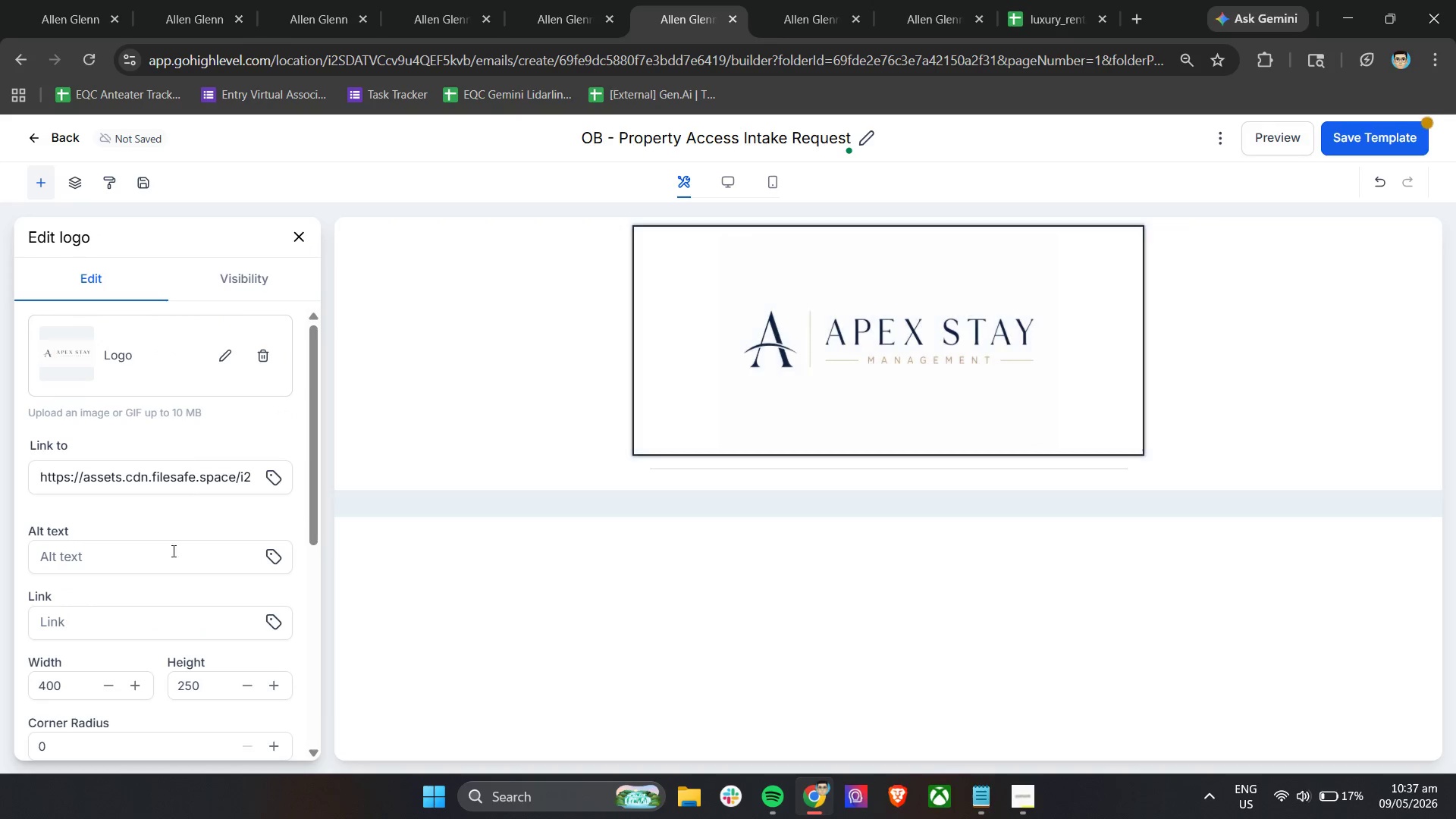 
scroll: coordinate [136, 578], scroll_direction: down, amount: 2.0
 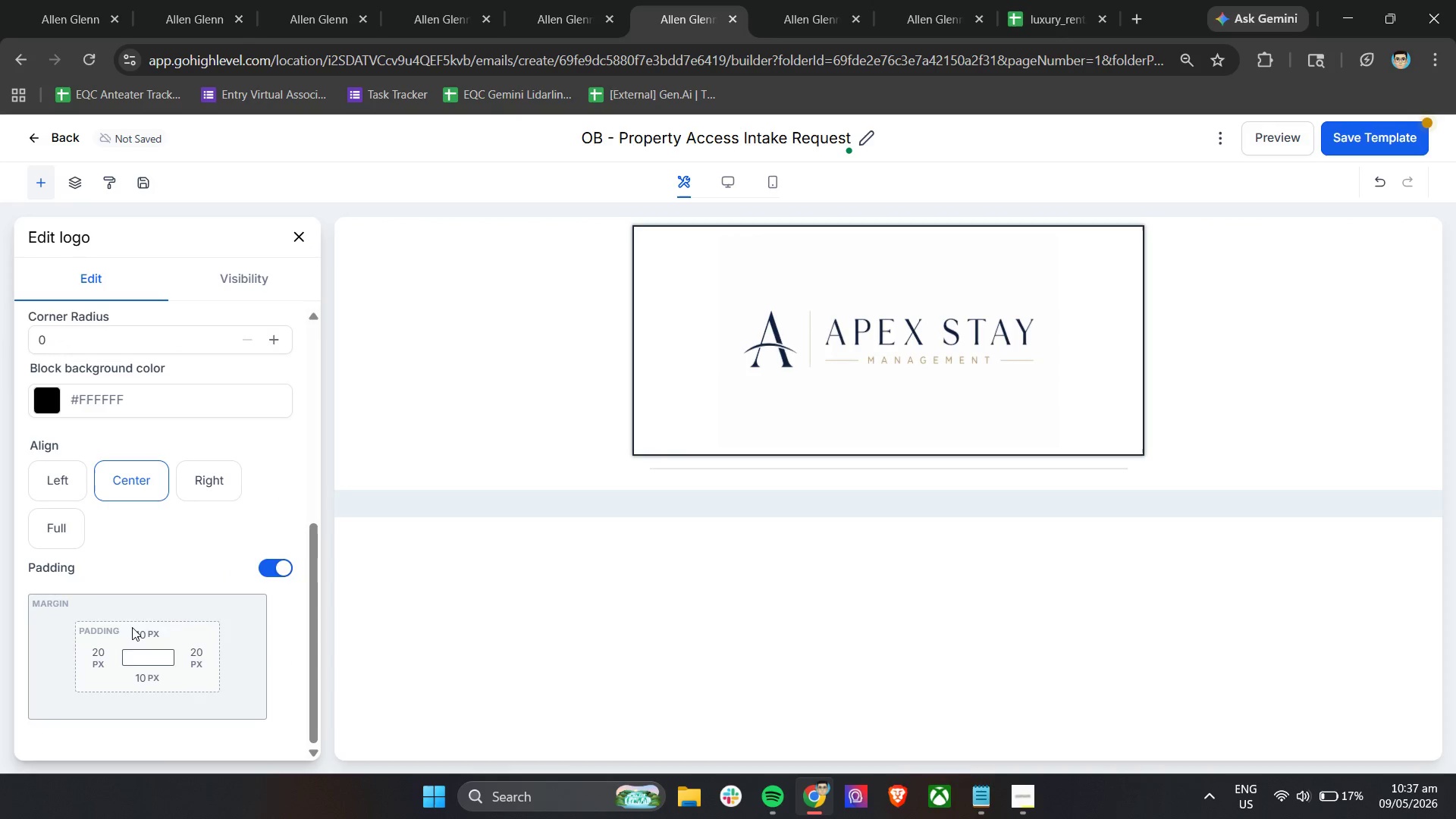 
left_click([133, 644])
 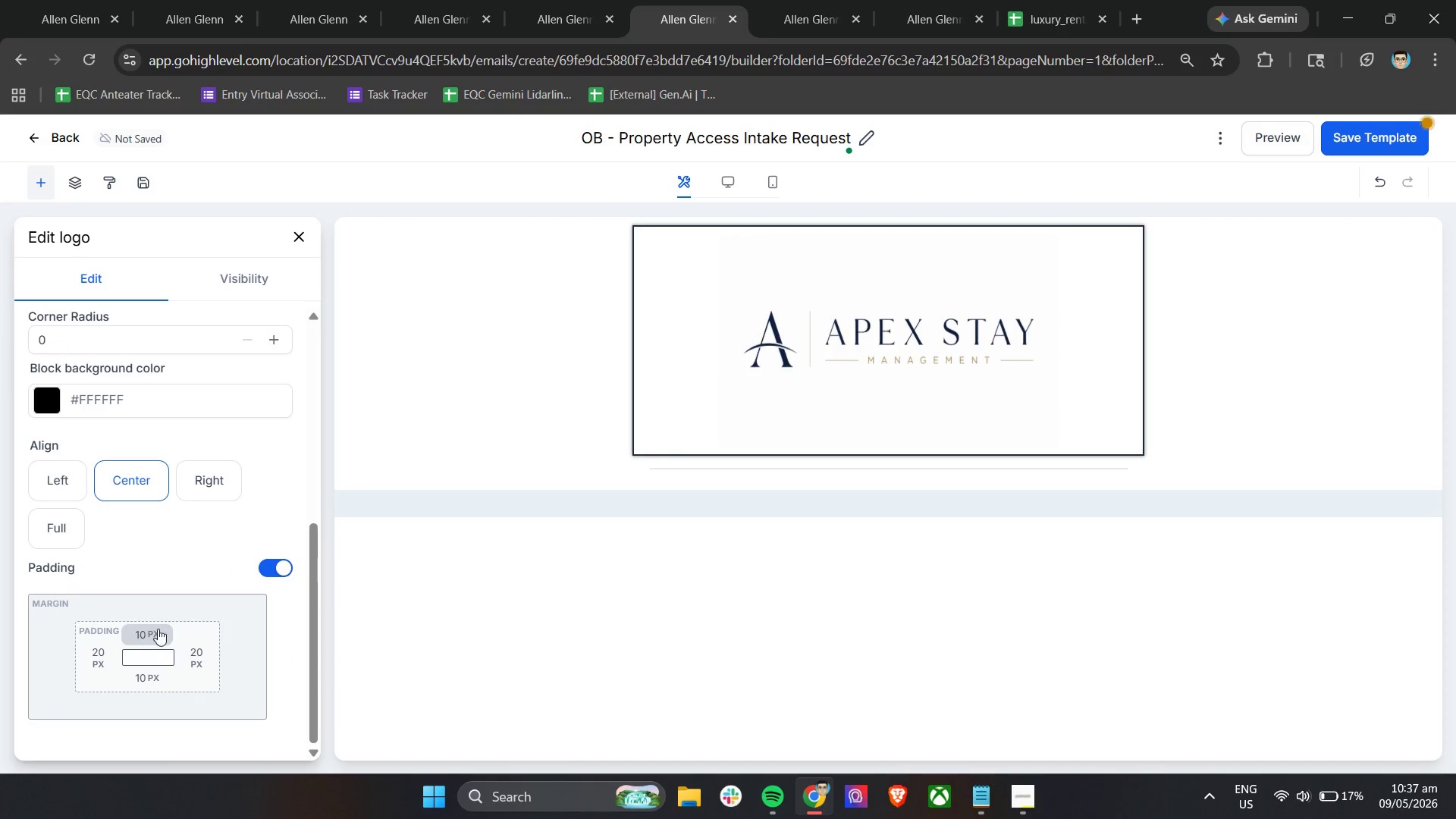 
left_click([159, 628])
 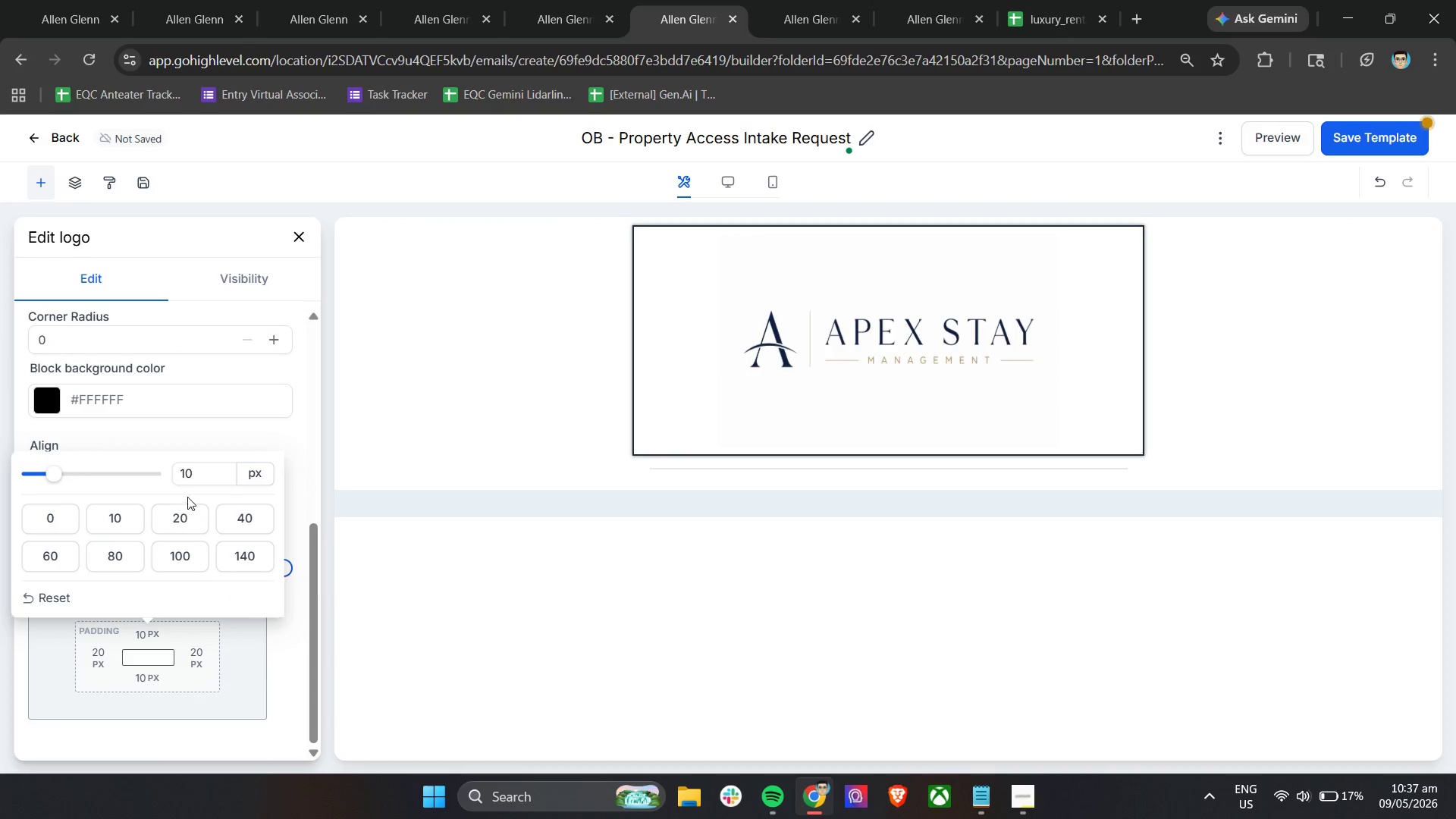 
left_click([180, 512])
 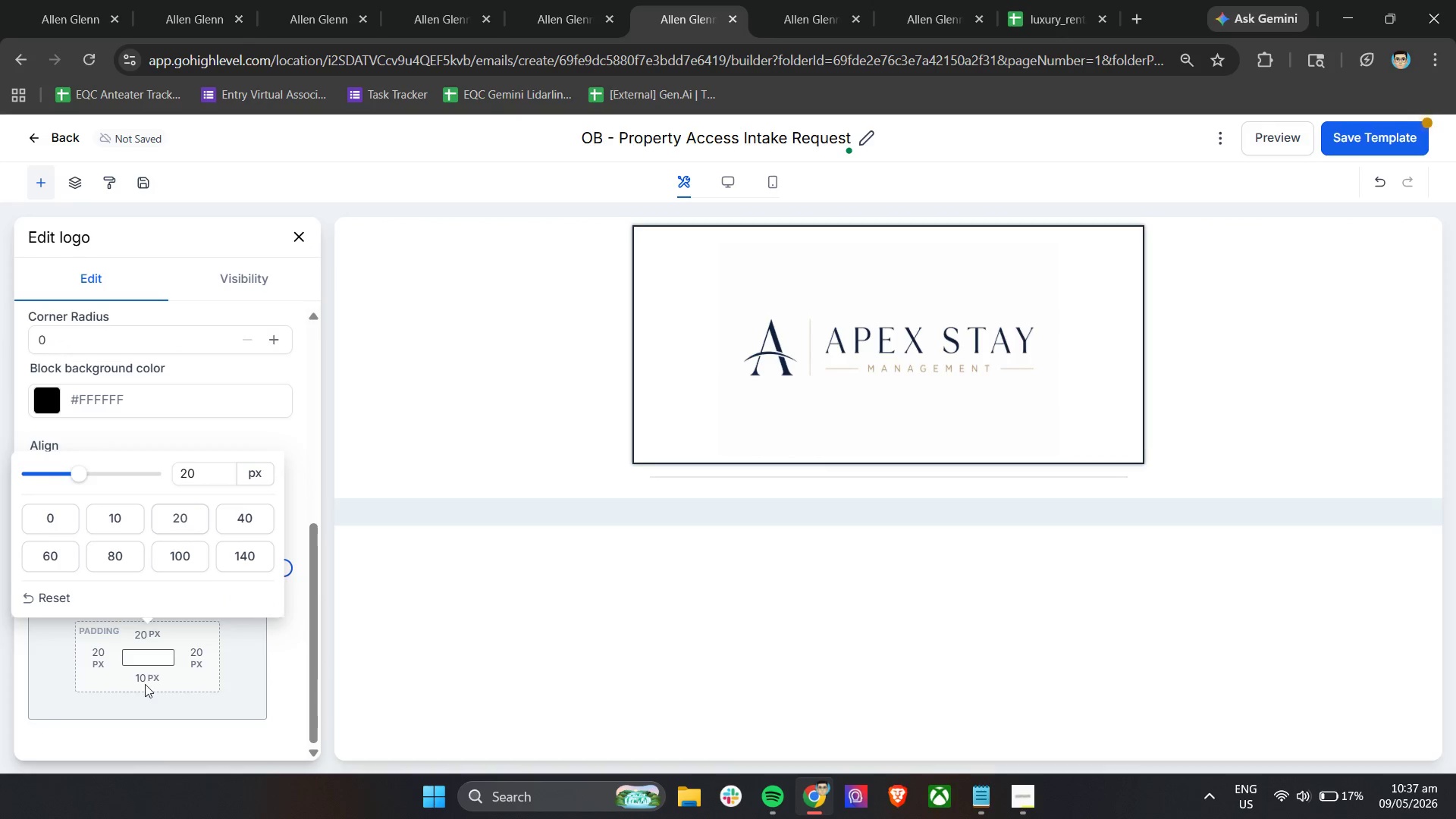 
double_click([150, 678])
 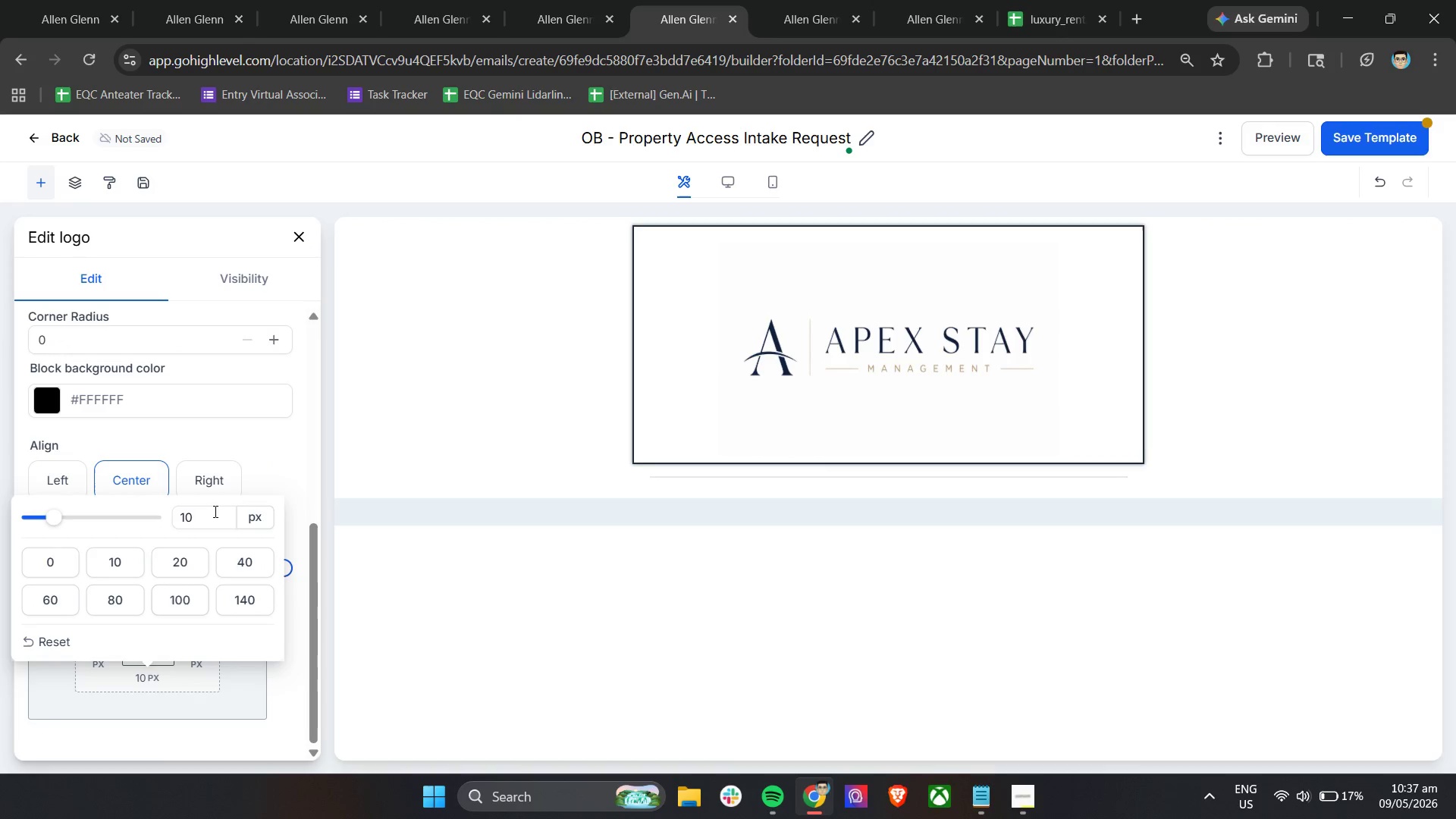 
left_click_drag(start_coordinate=[214, 507], to_coordinate=[158, 516])
 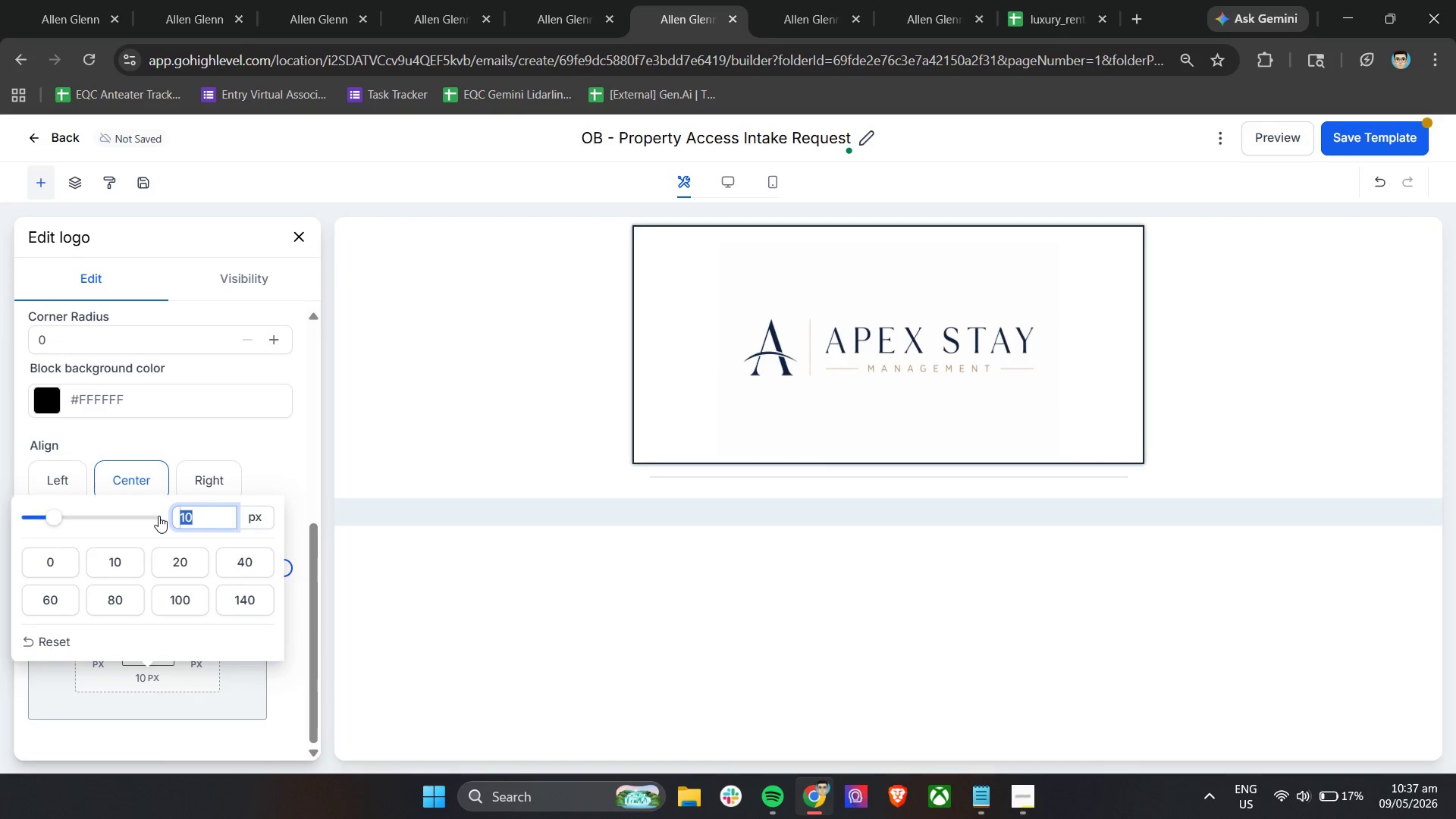 
type(30)
 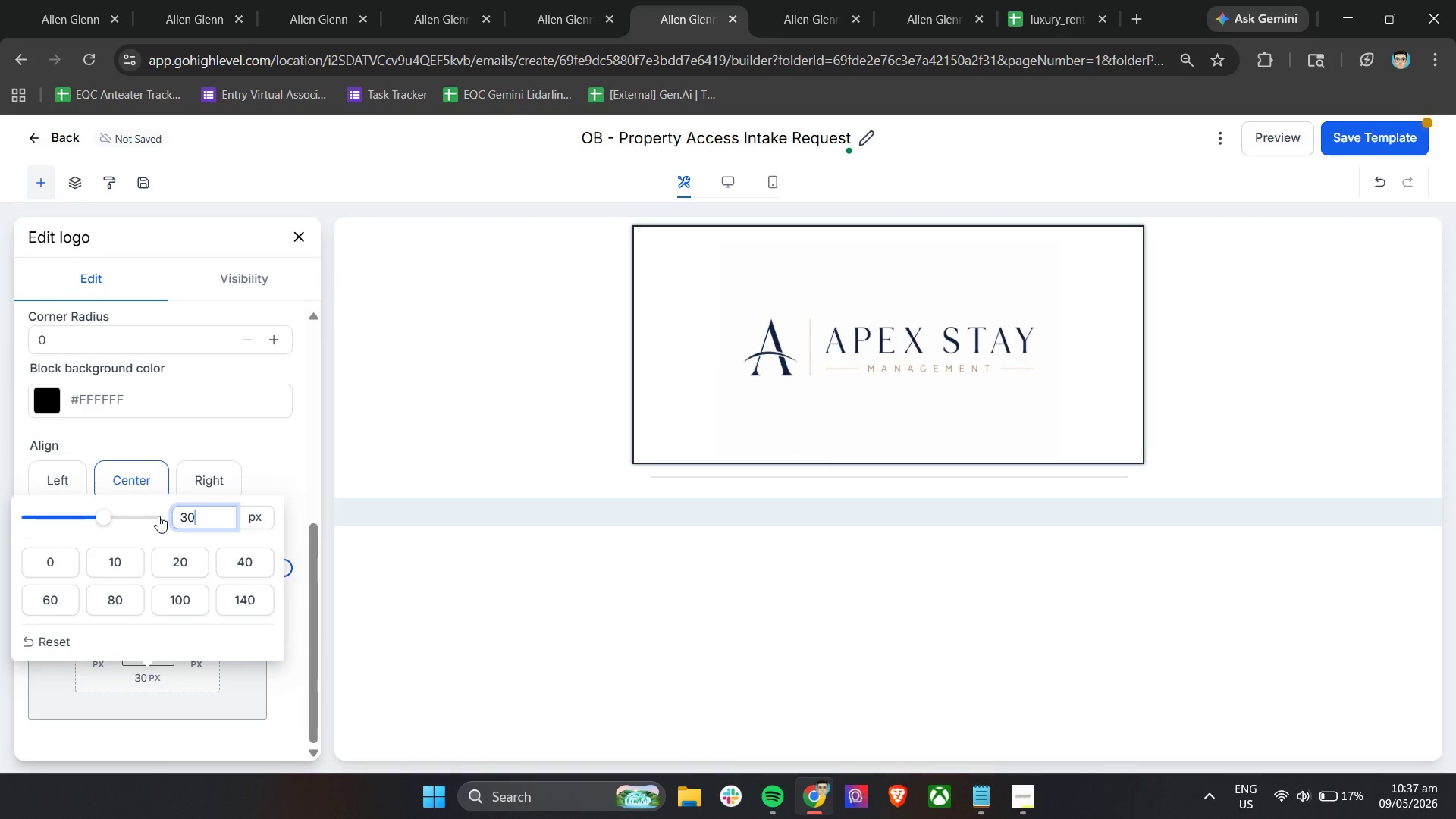 
key(Enter)
 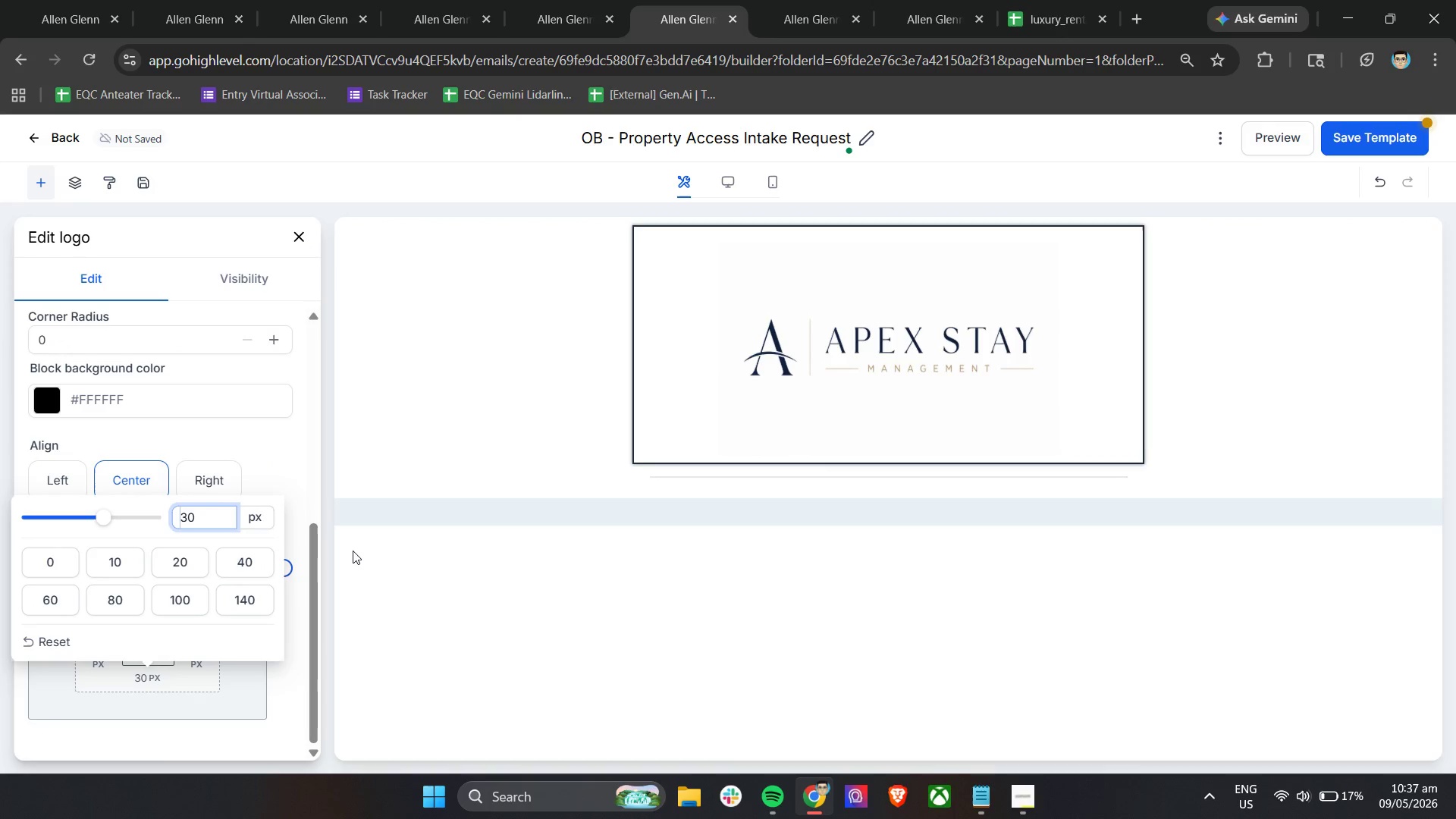 
left_click([353, 551])
 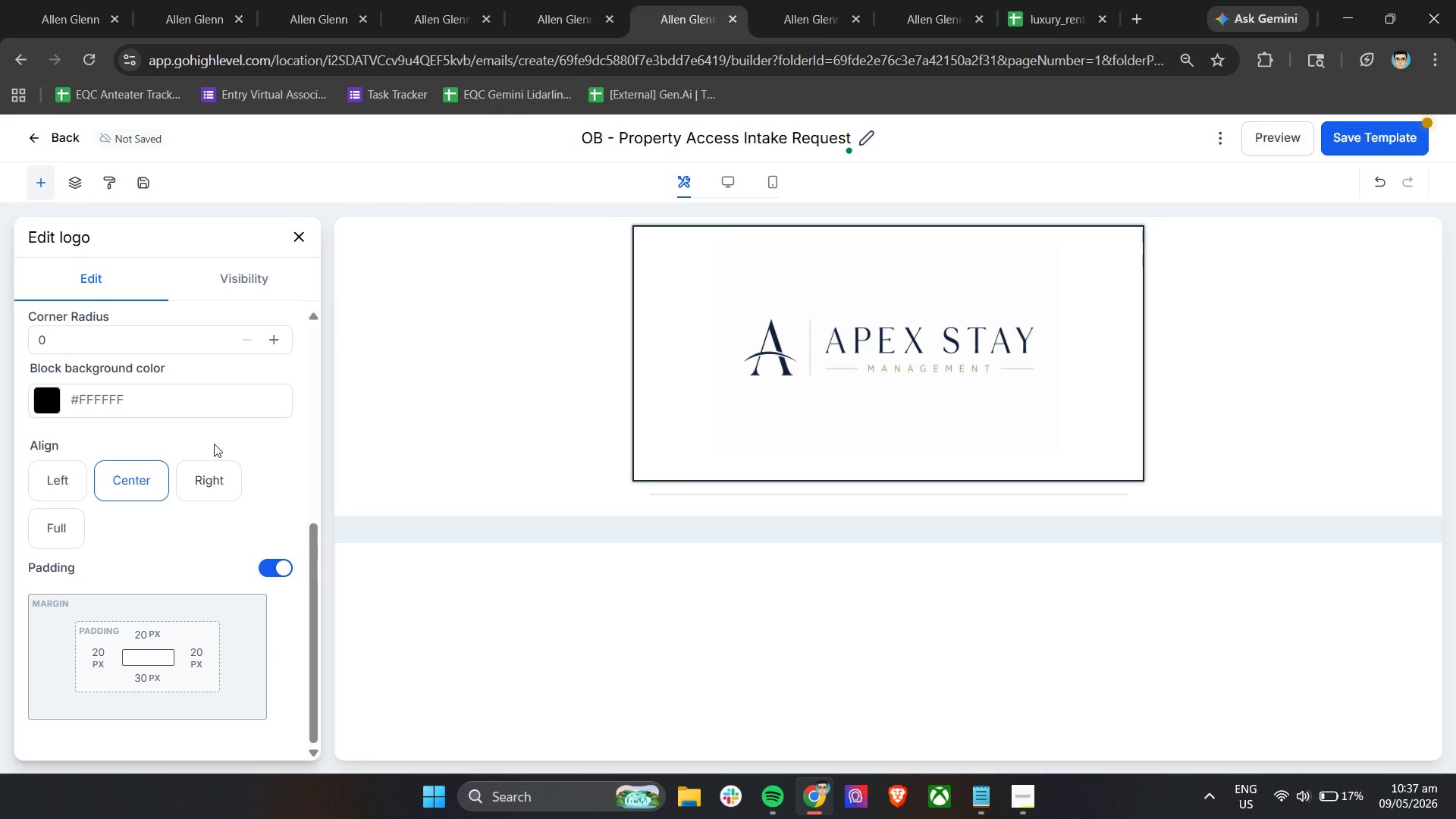 
scroll: coordinate [207, 466], scroll_direction: up, amount: 9.0
 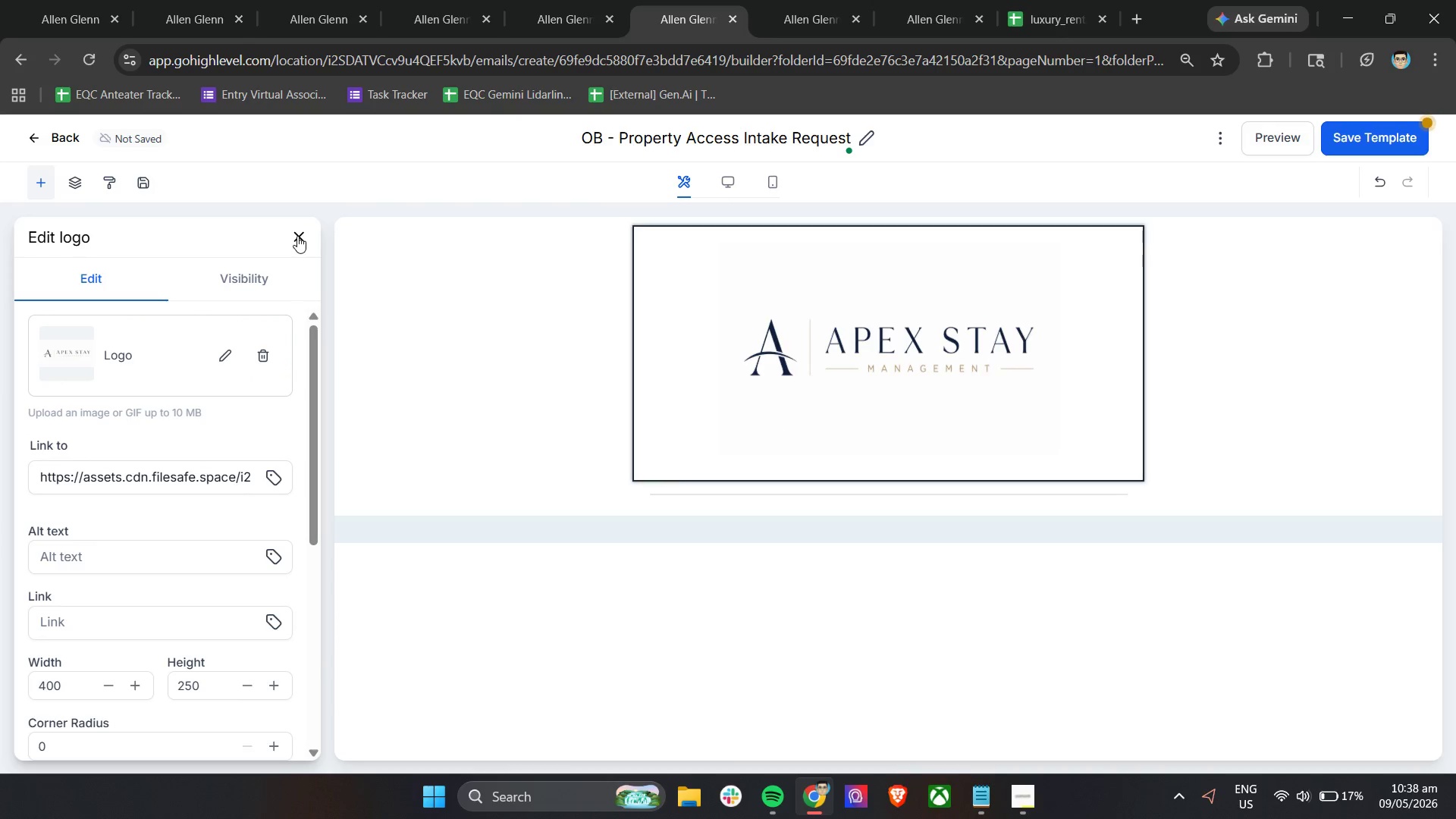 
left_click([297, 236])
 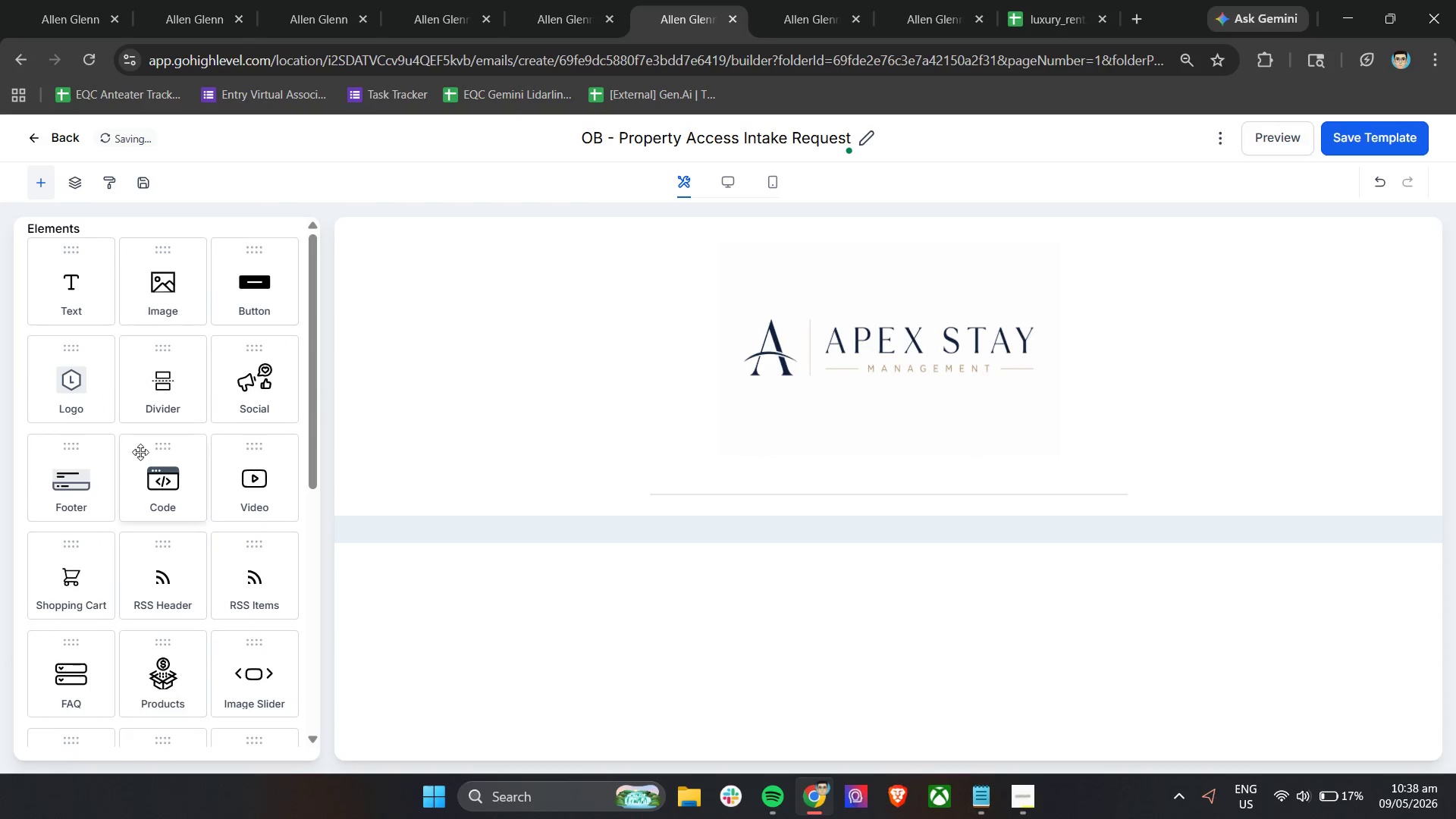 
scroll: coordinate [140, 515], scroll_direction: down, amount: 5.0
 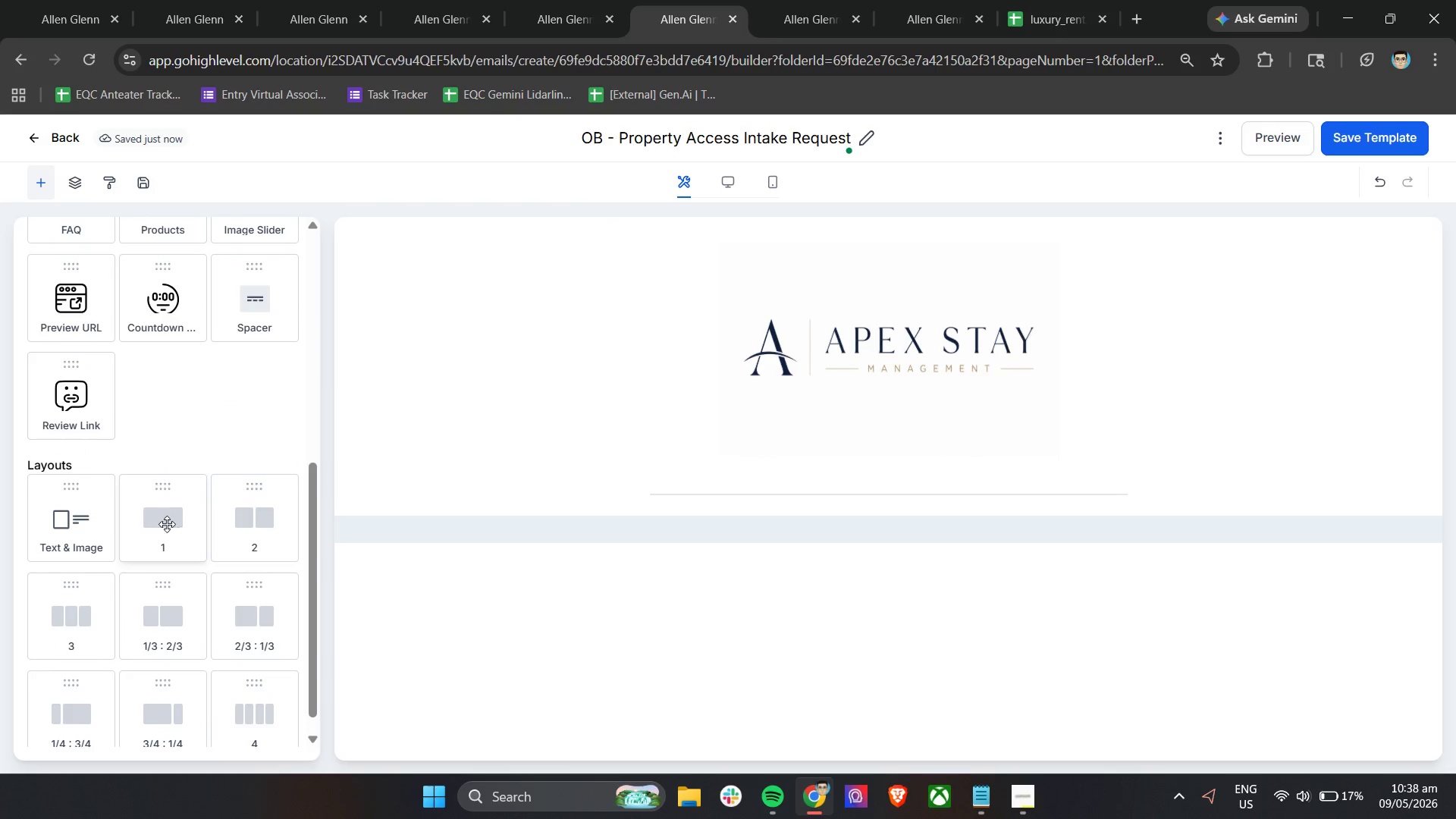 
left_click_drag(start_coordinate=[154, 515], to_coordinate=[777, 513])
 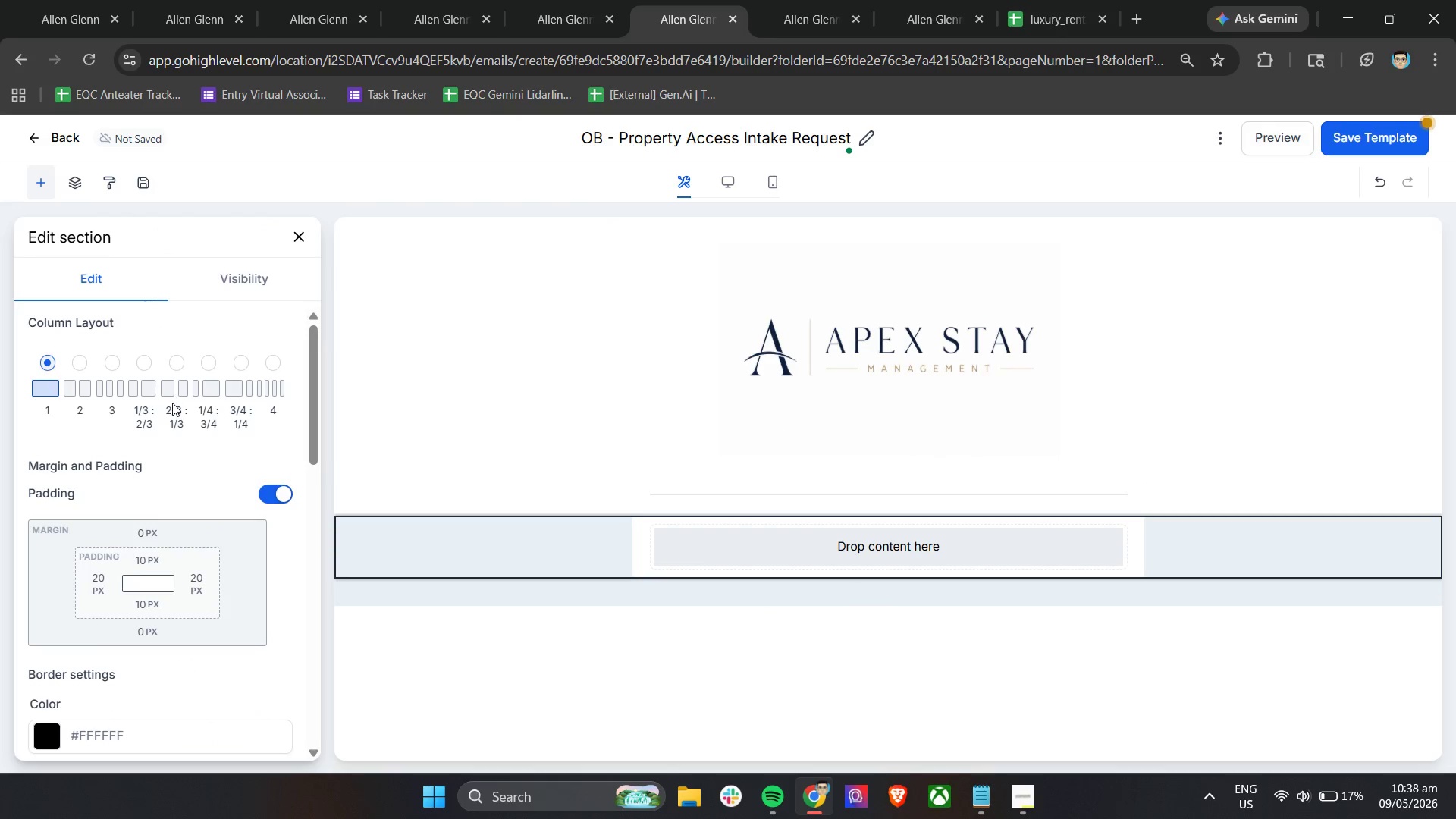 
scroll: coordinate [172, 403], scroll_direction: up, amount: 5.0
 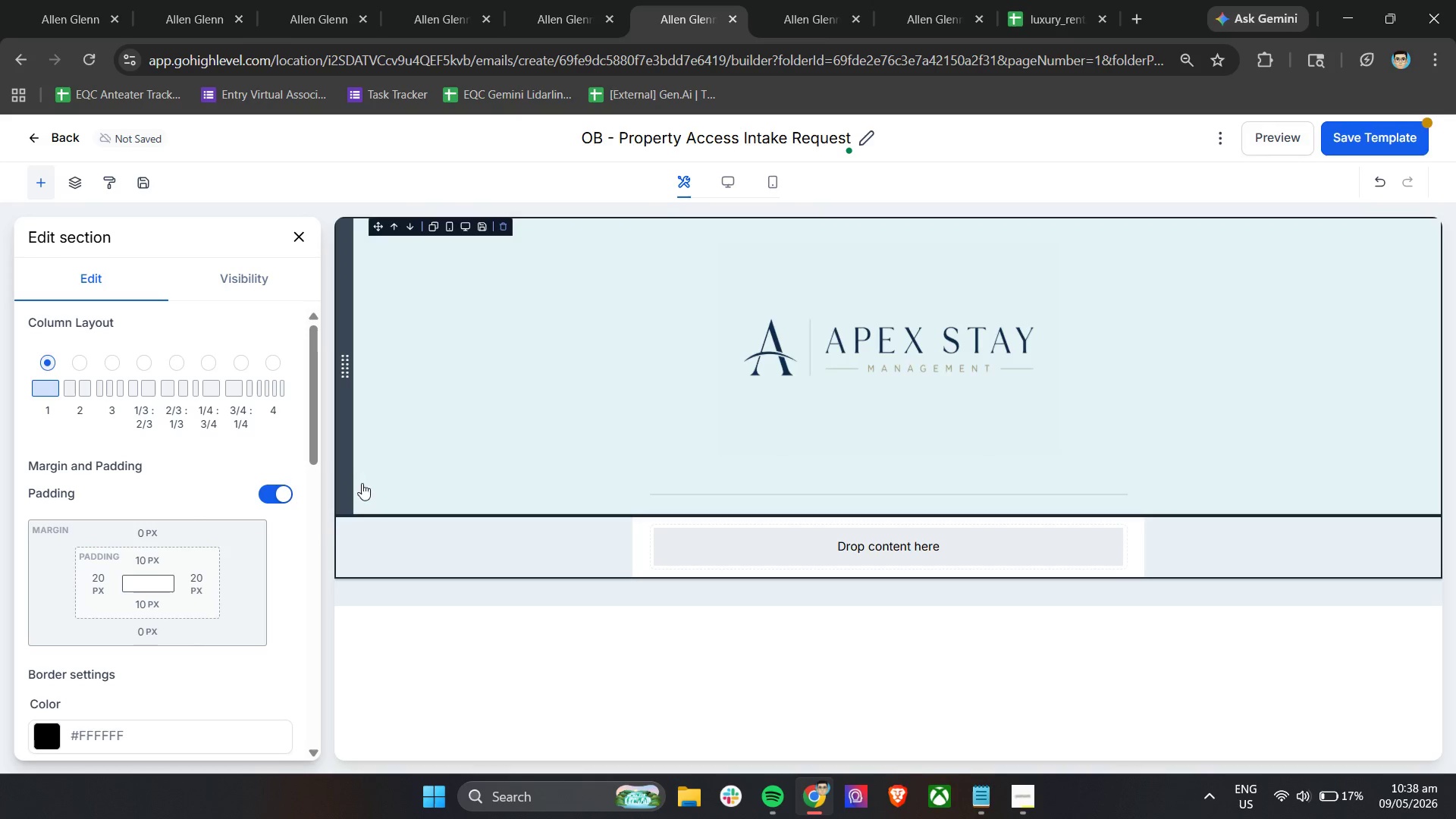 
scroll: coordinate [121, 639], scroll_direction: down, amount: 4.0
 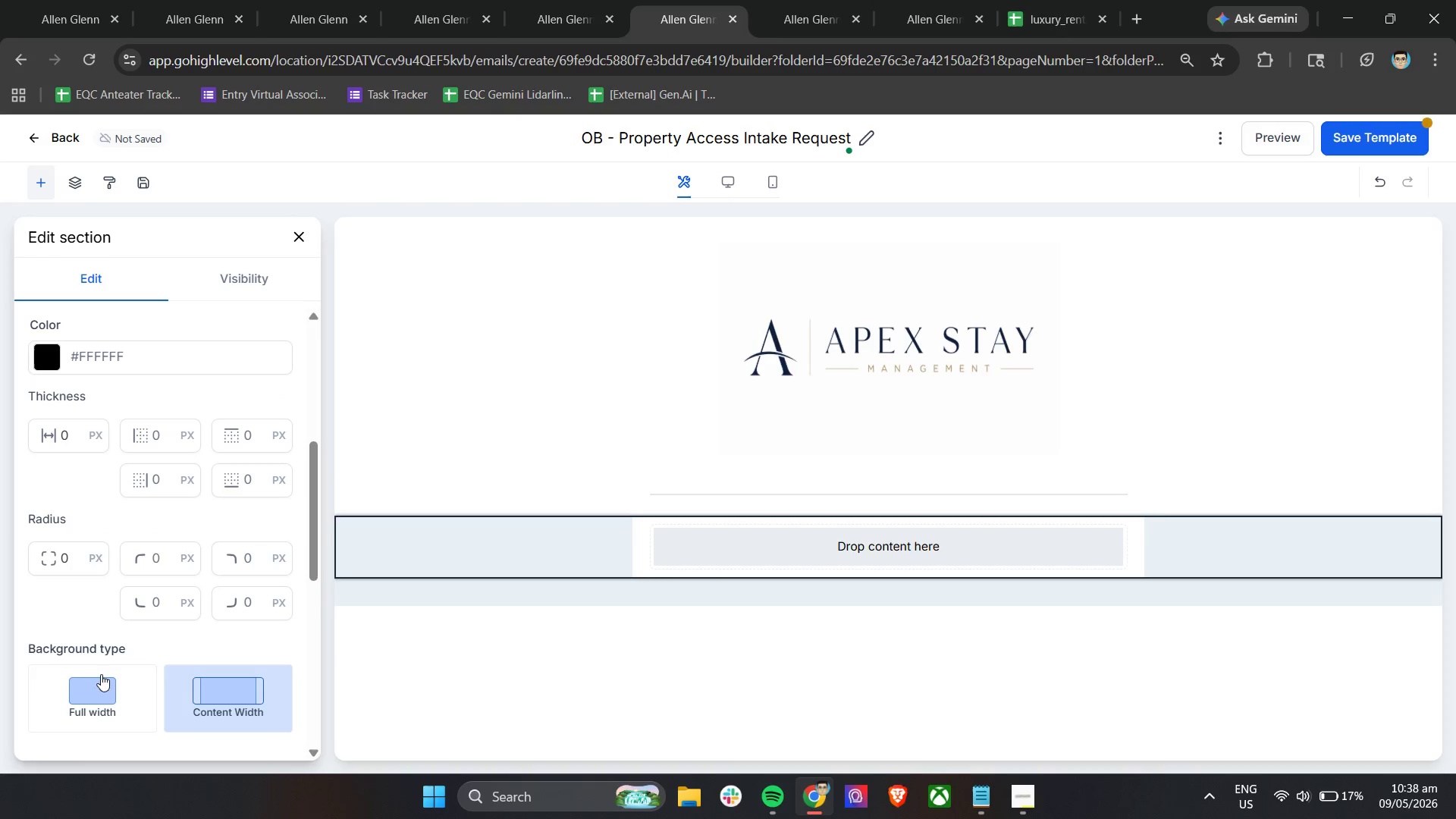 
left_click([101, 683])
 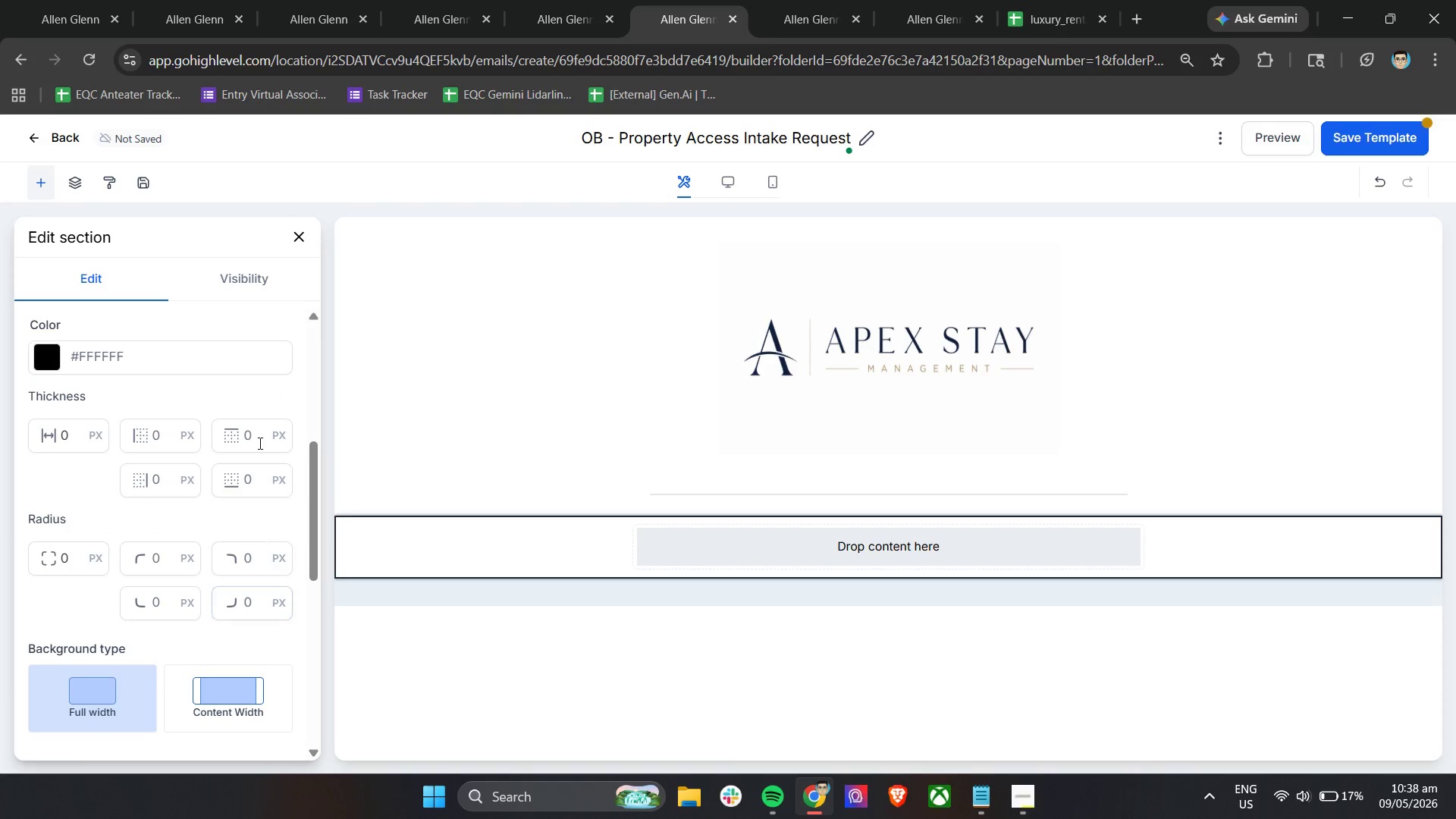 
scroll: coordinate [222, 318], scroll_direction: up, amount: 5.0
 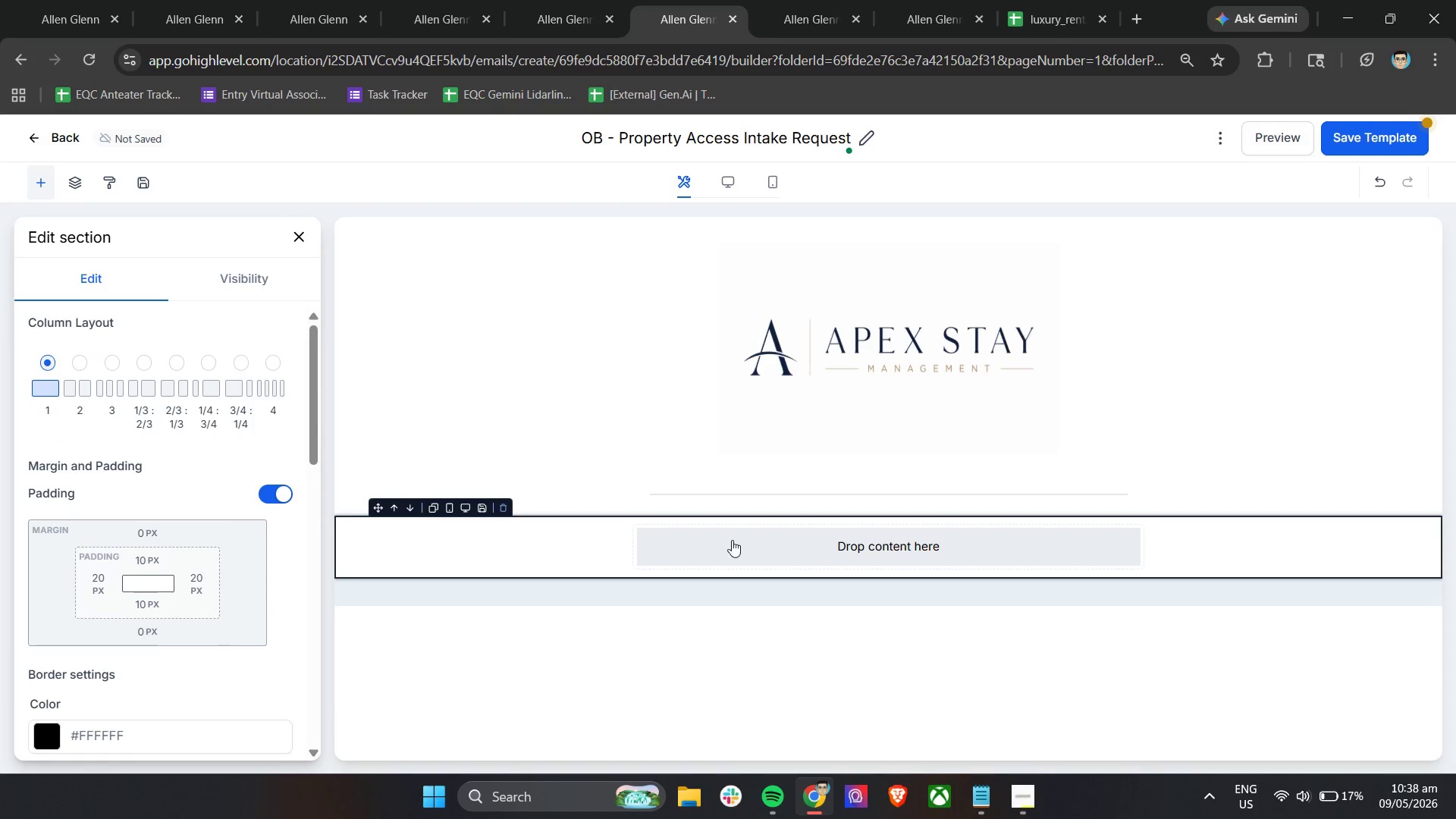 
left_click([733, 544])
 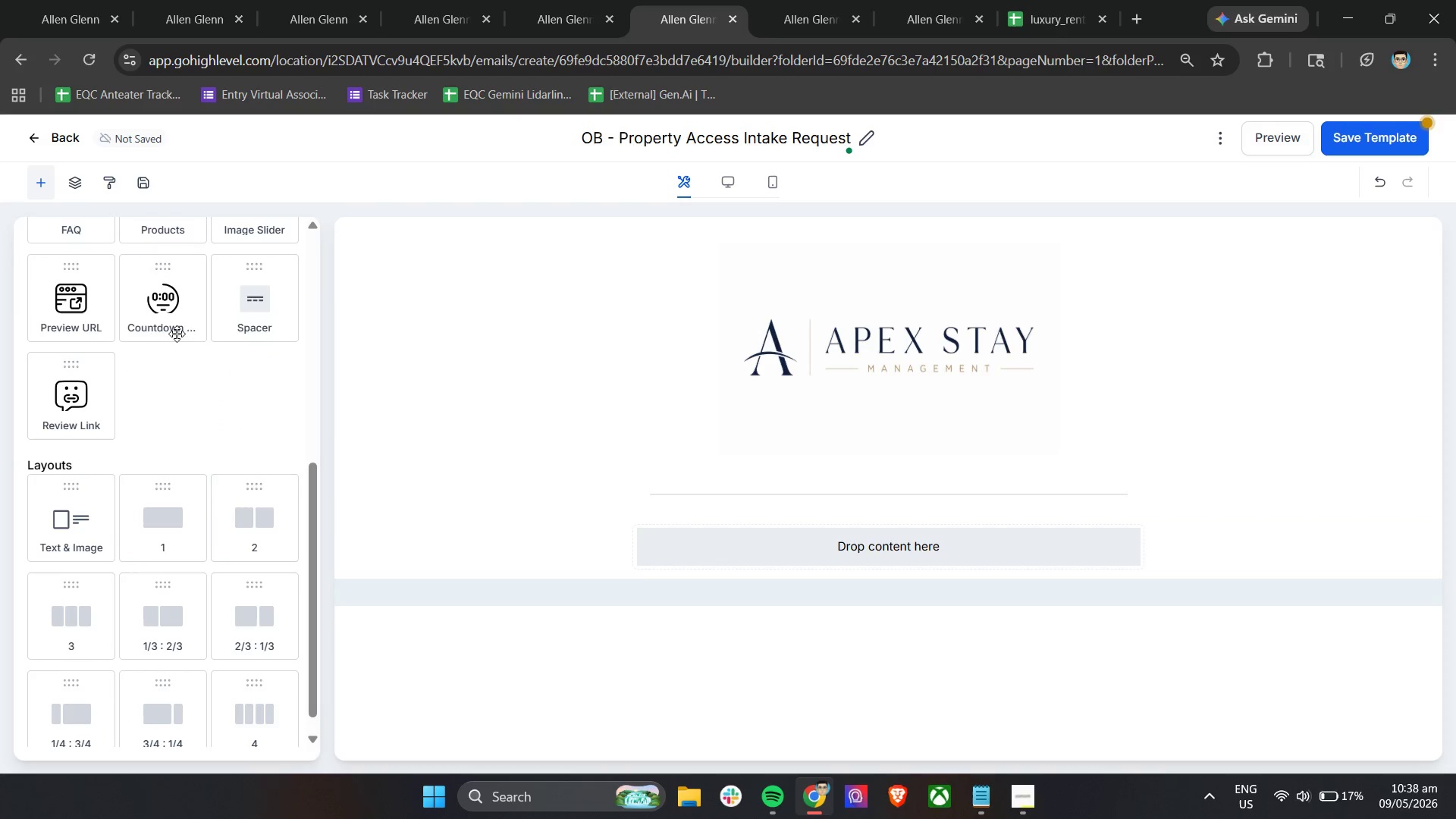 
left_click_drag(start_coordinate=[74, 290], to_coordinate=[730, 552])
 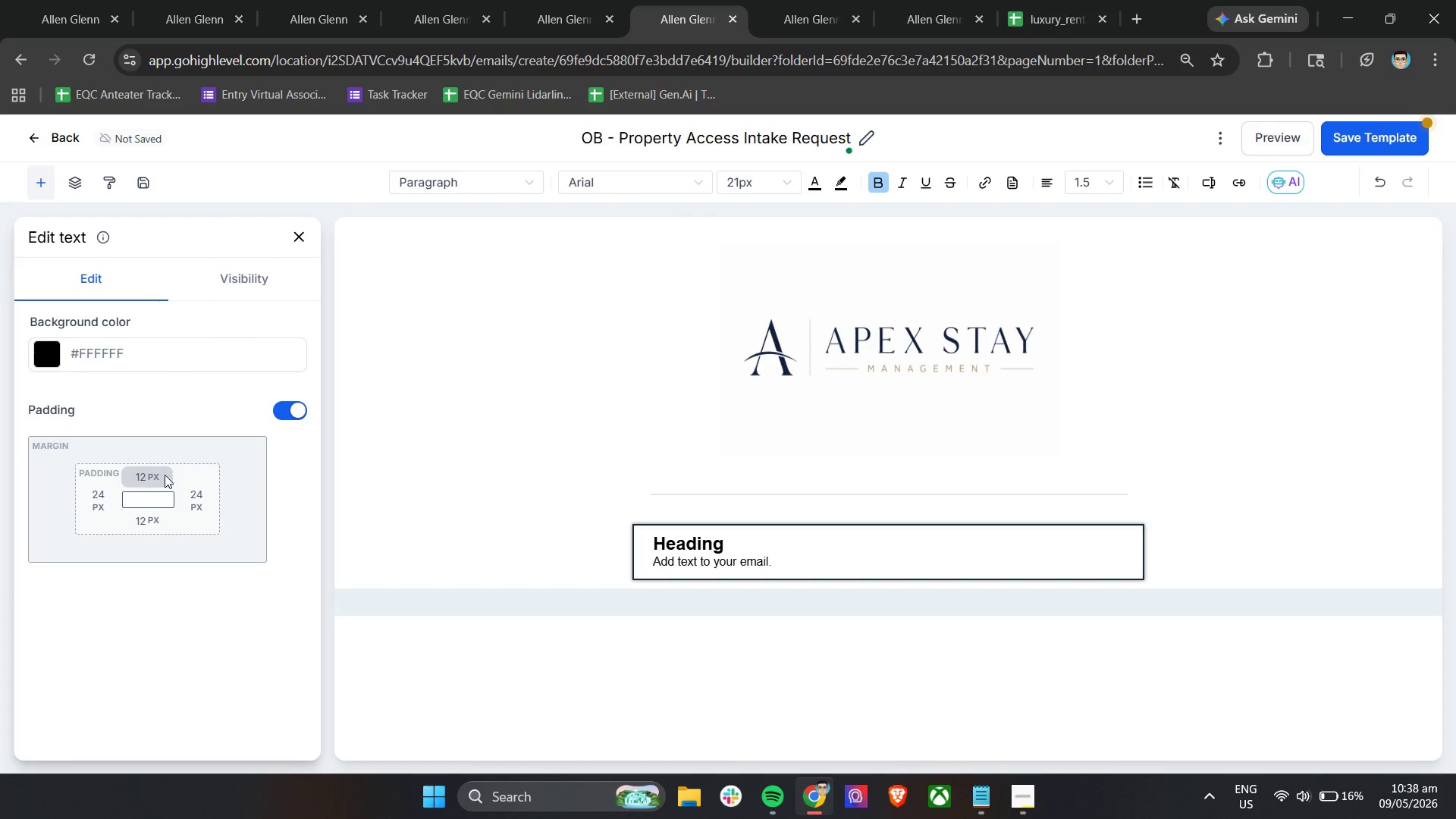 
scroll: coordinate [140, 320], scroll_direction: up, amount: 9.0
 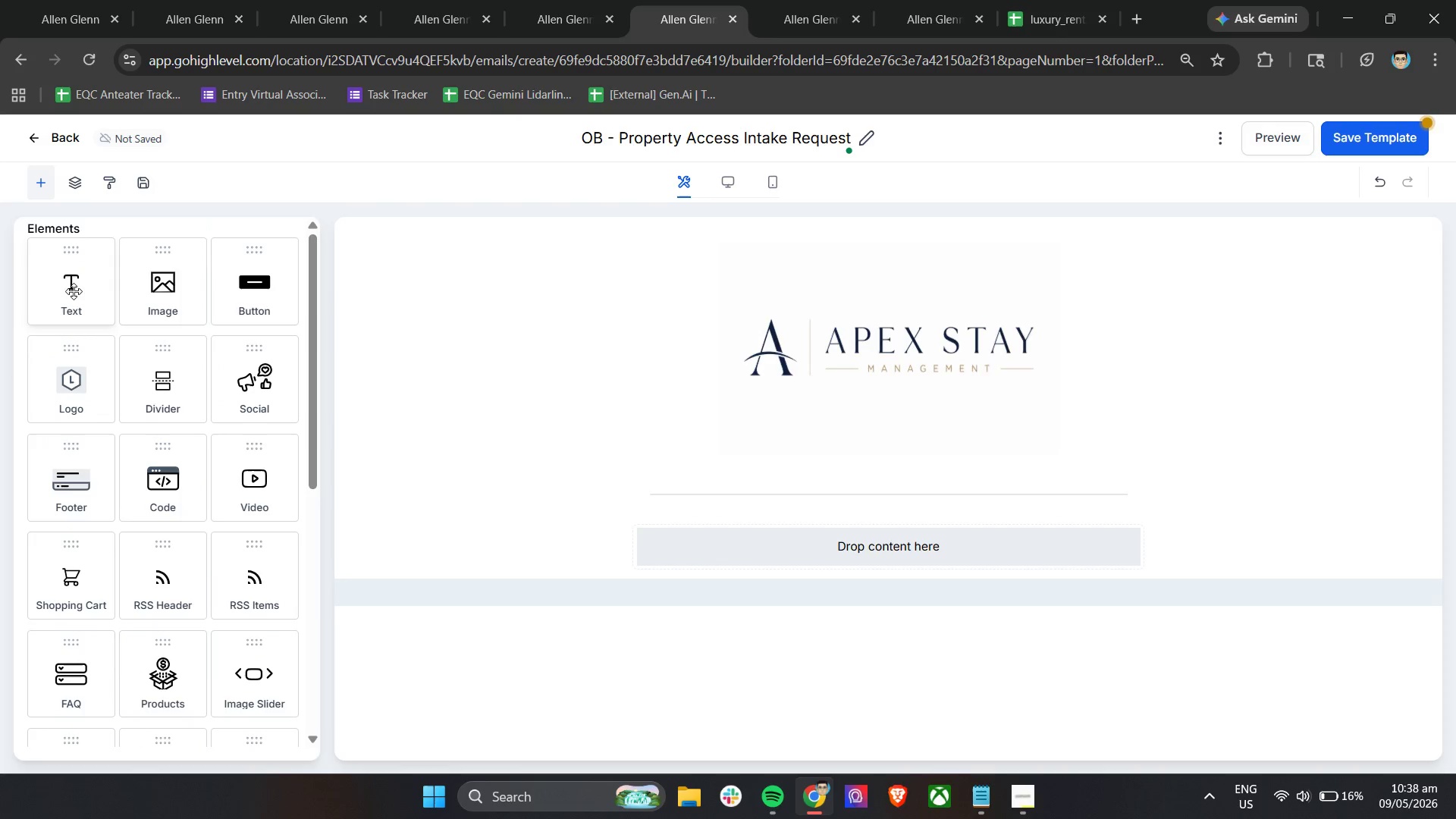 
left_click([156, 475])
 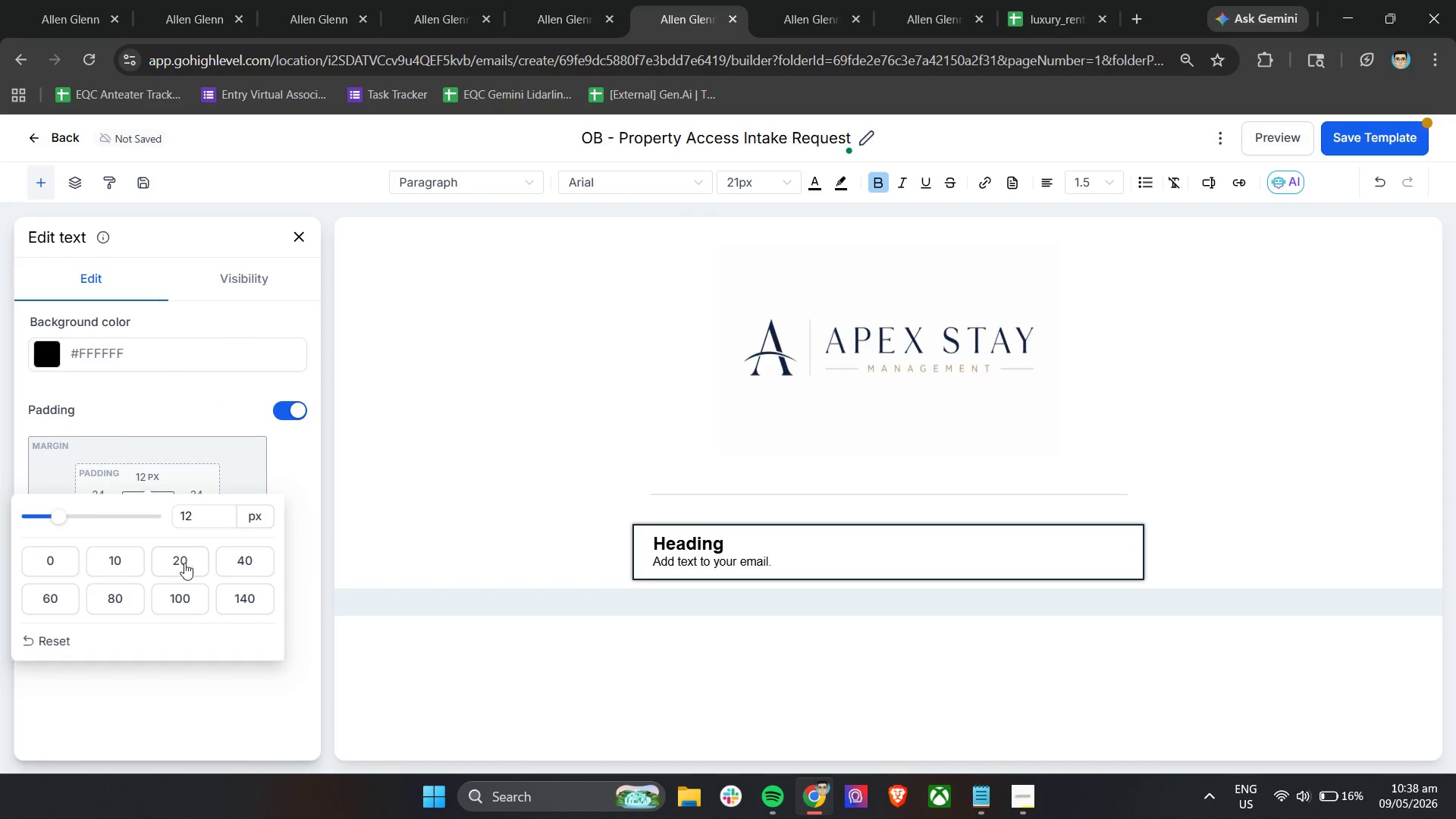 
double_click([220, 462])
 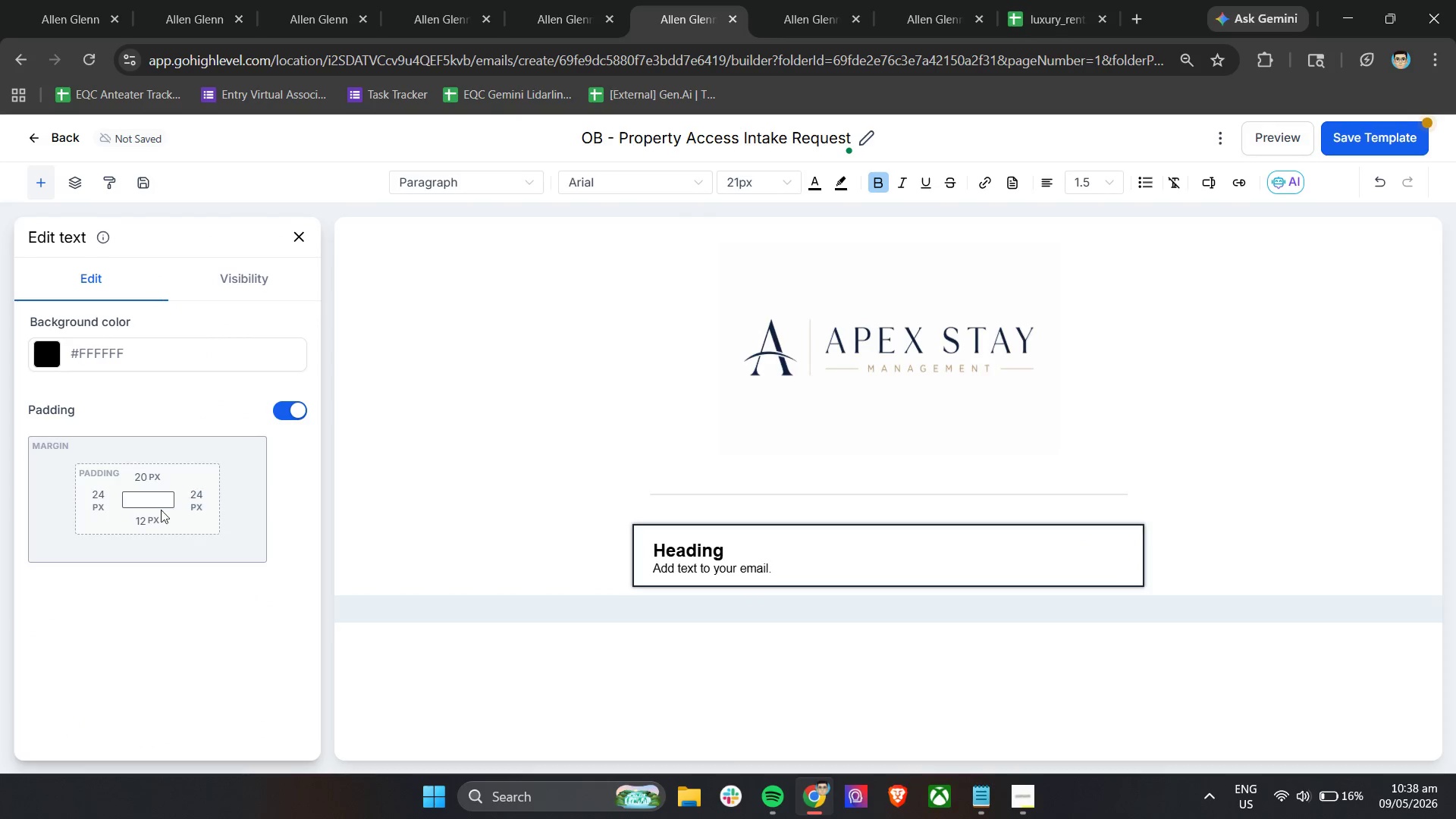 
left_click([145, 516])
 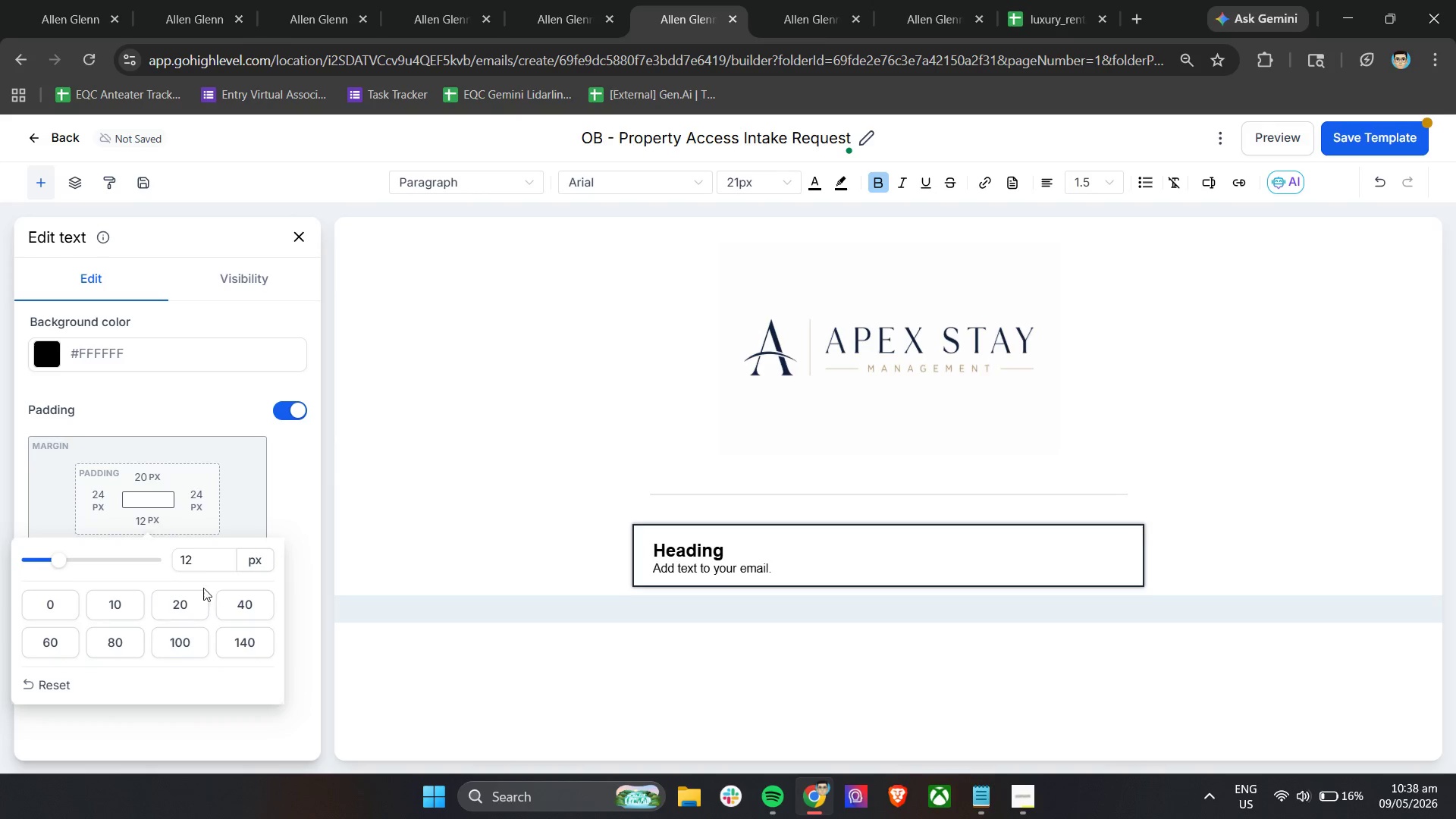 
left_click_drag(start_coordinate=[199, 563], to_coordinate=[182, 558])
 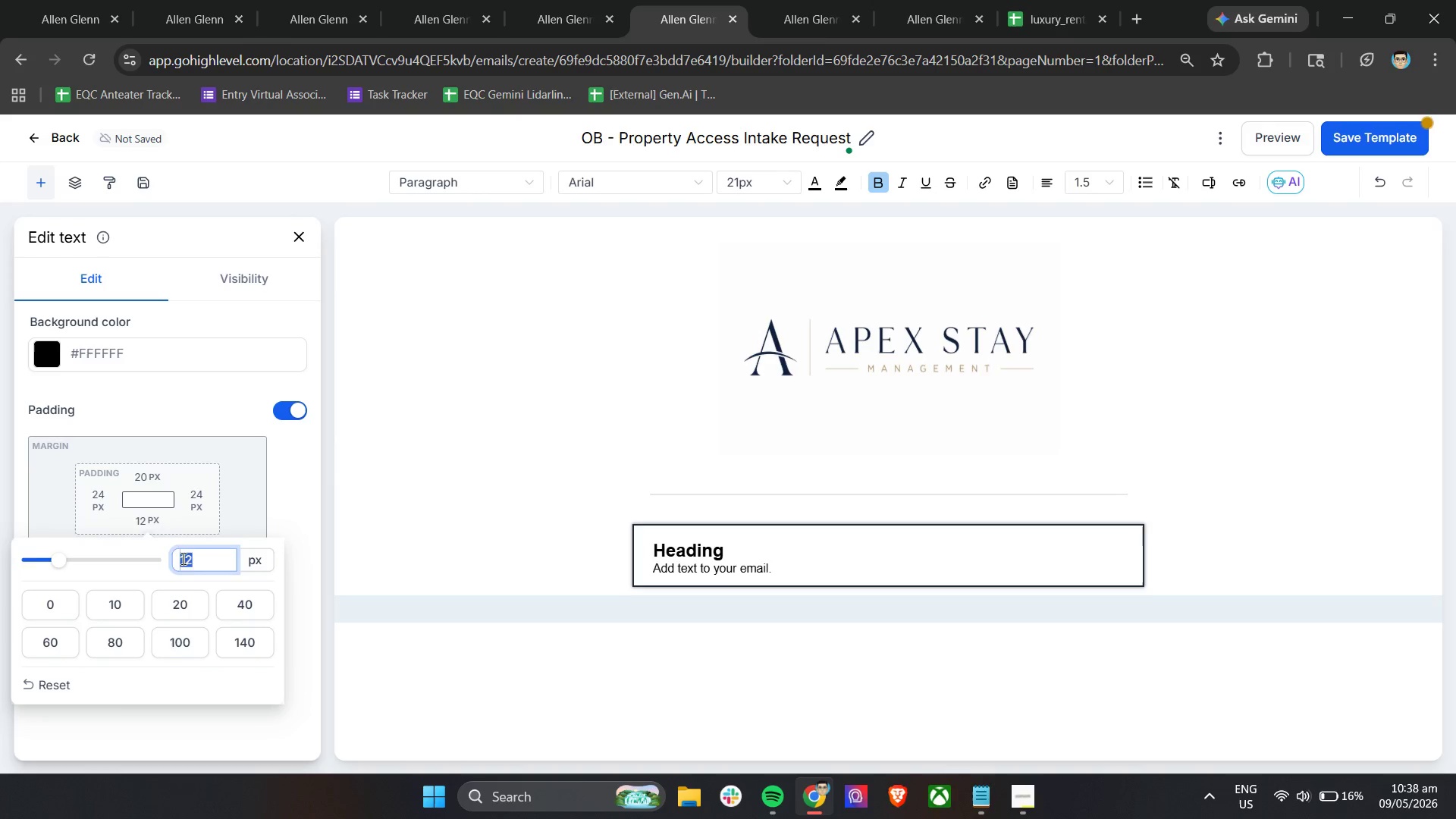 
type(30)
 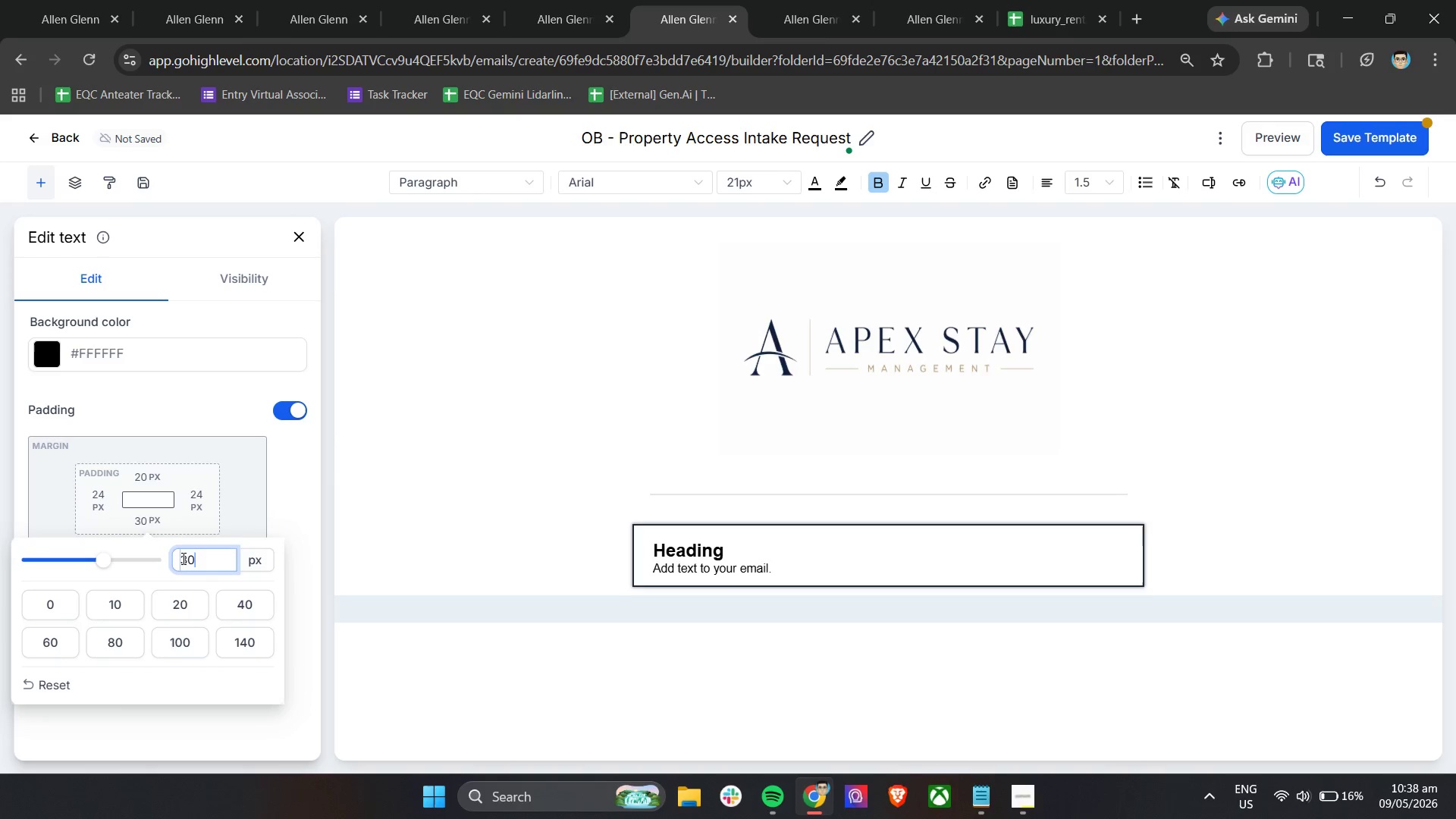 
key(Enter)
 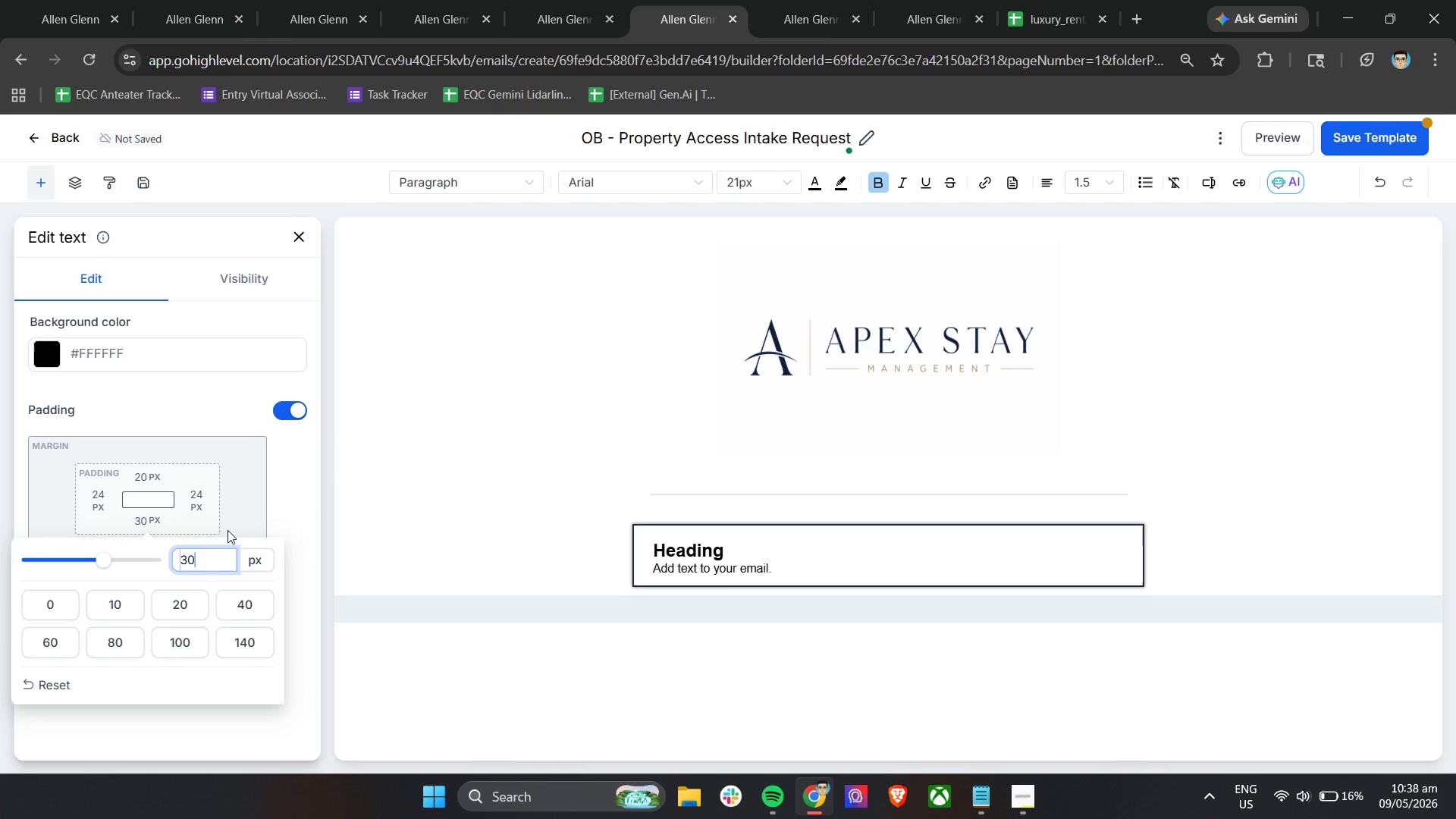 
left_click([309, 499])
 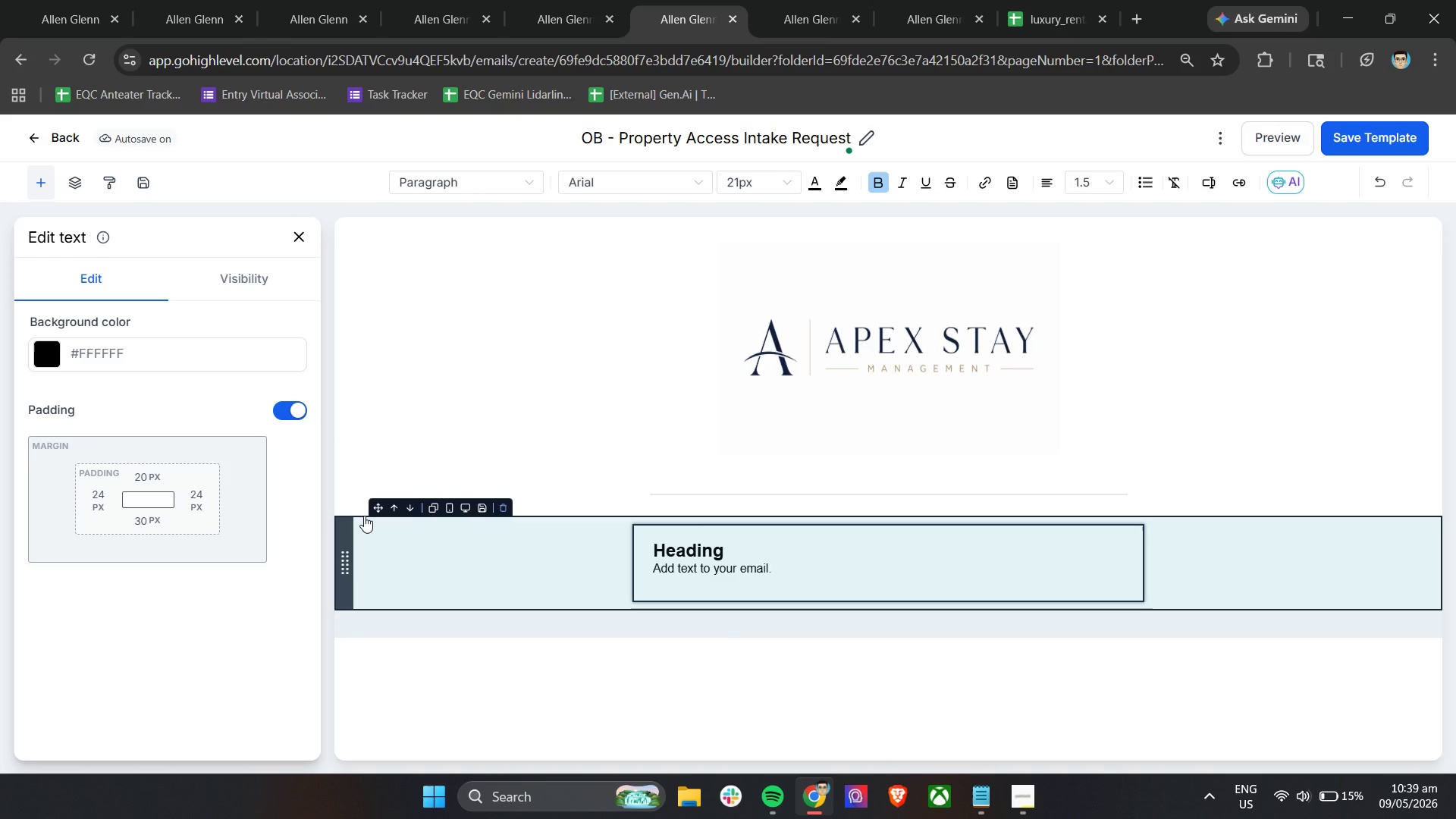 
wait(53.09)
 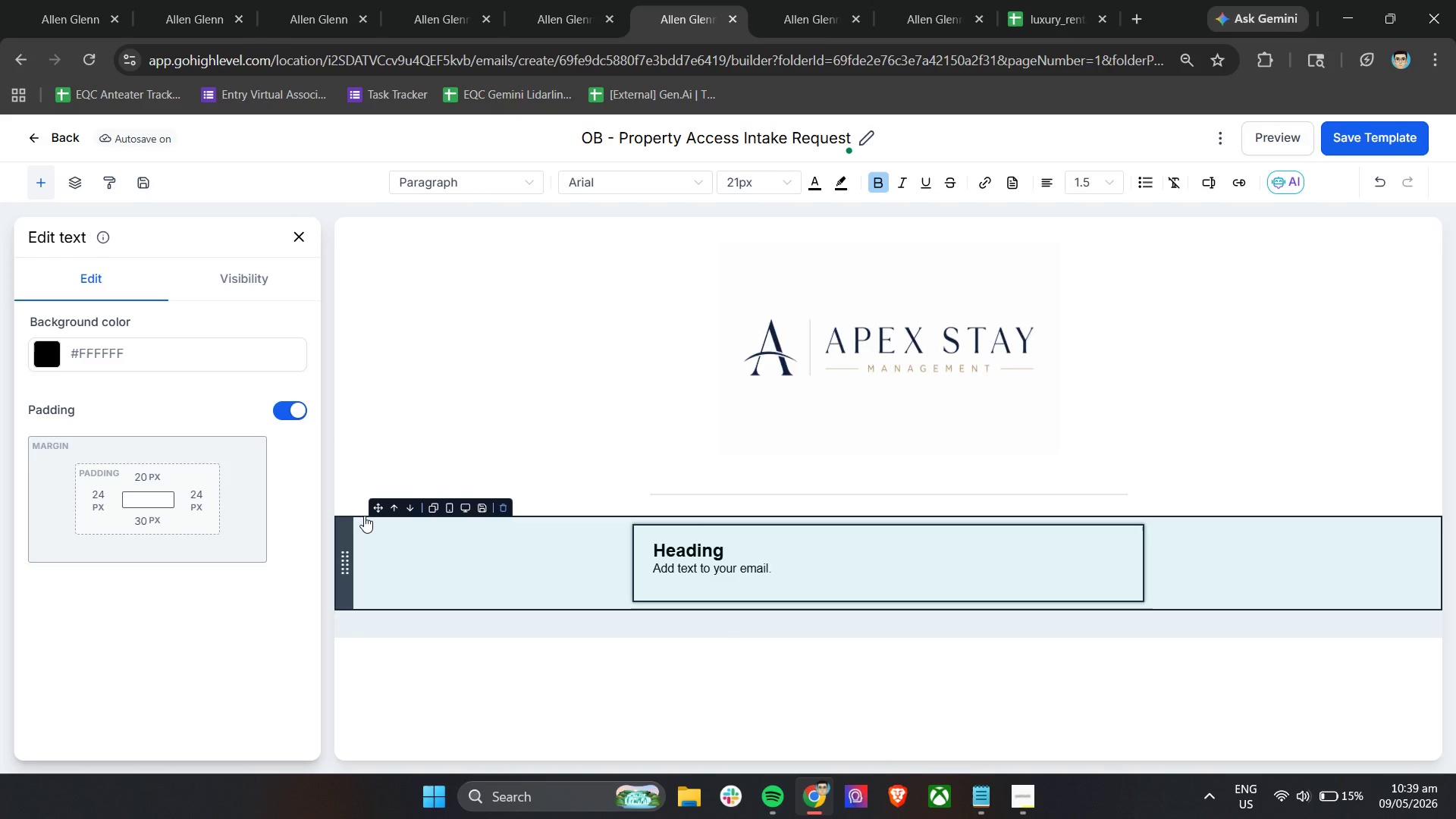 
double_click([769, 561])
 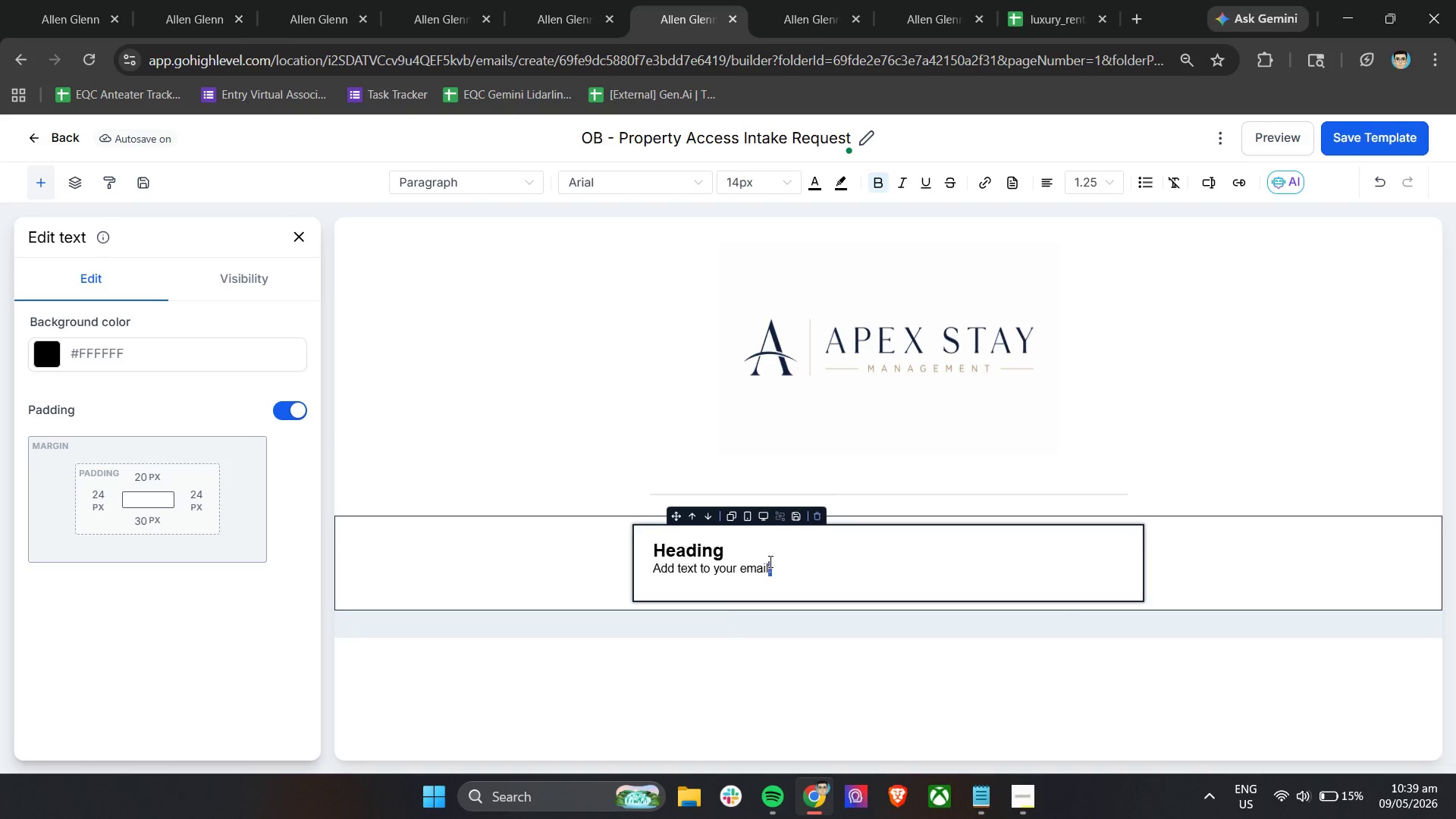 
triple_click([769, 561])
 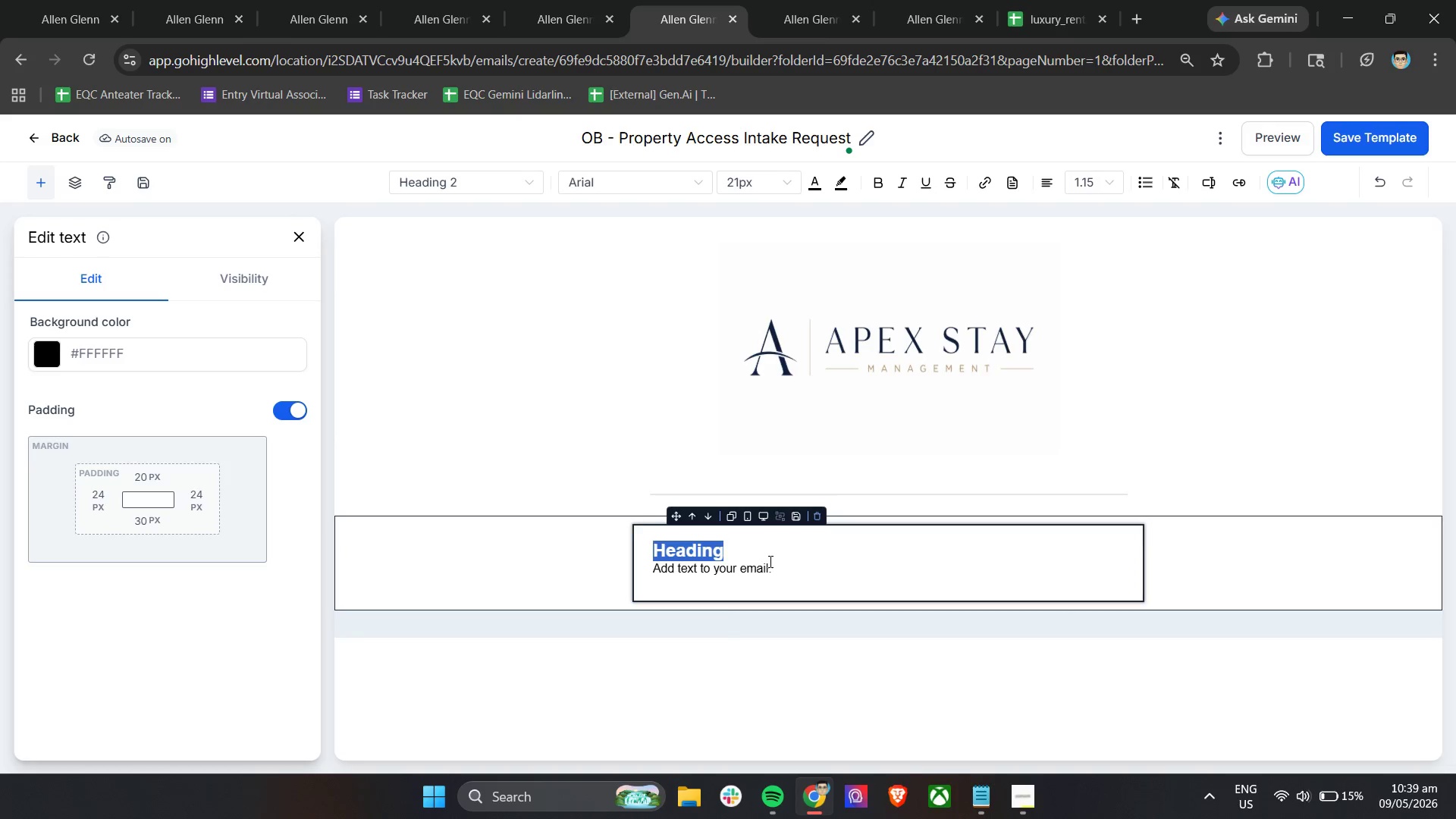 
triple_click([769, 561])
 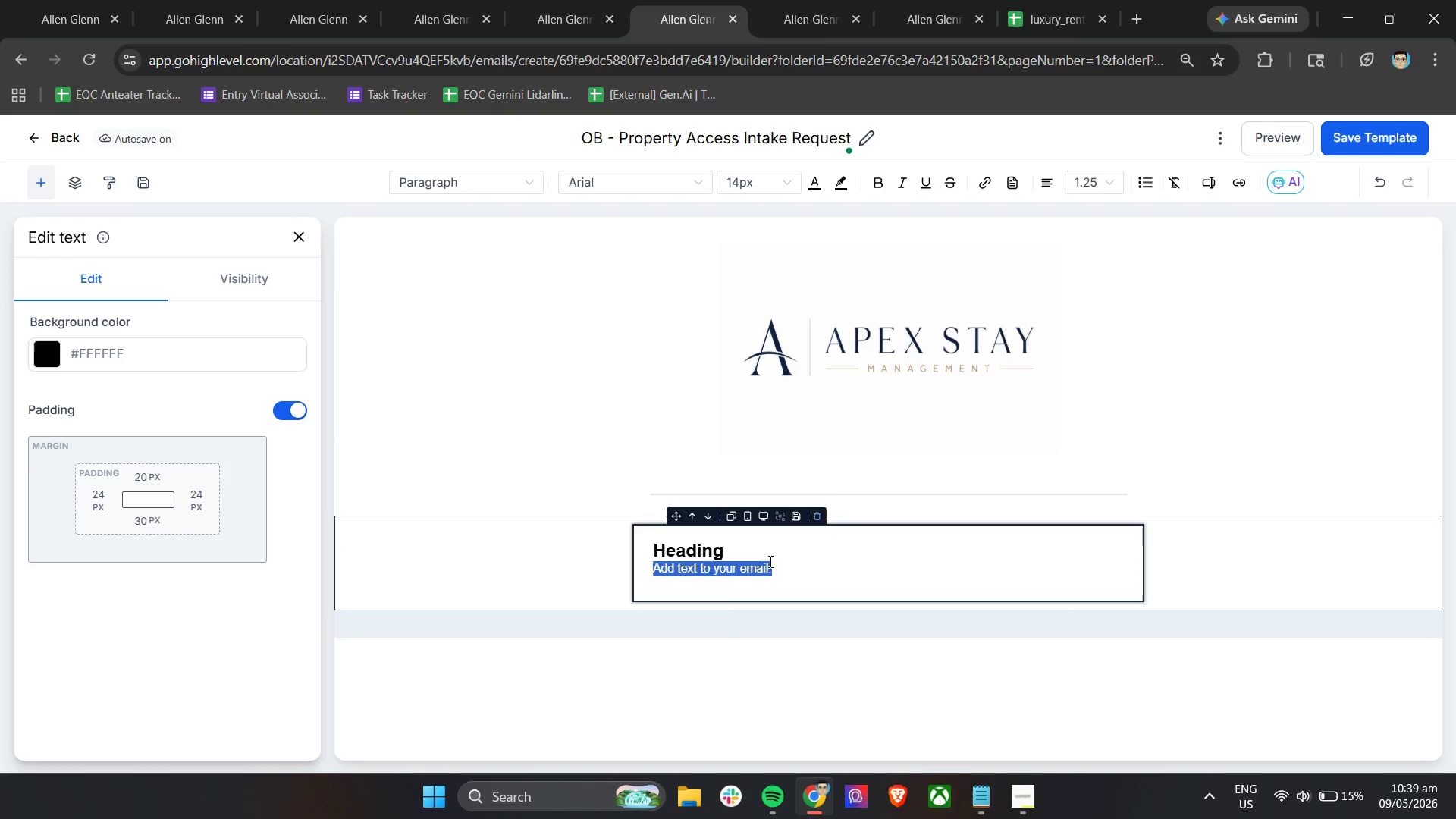 
key(Control+ControlLeft)
 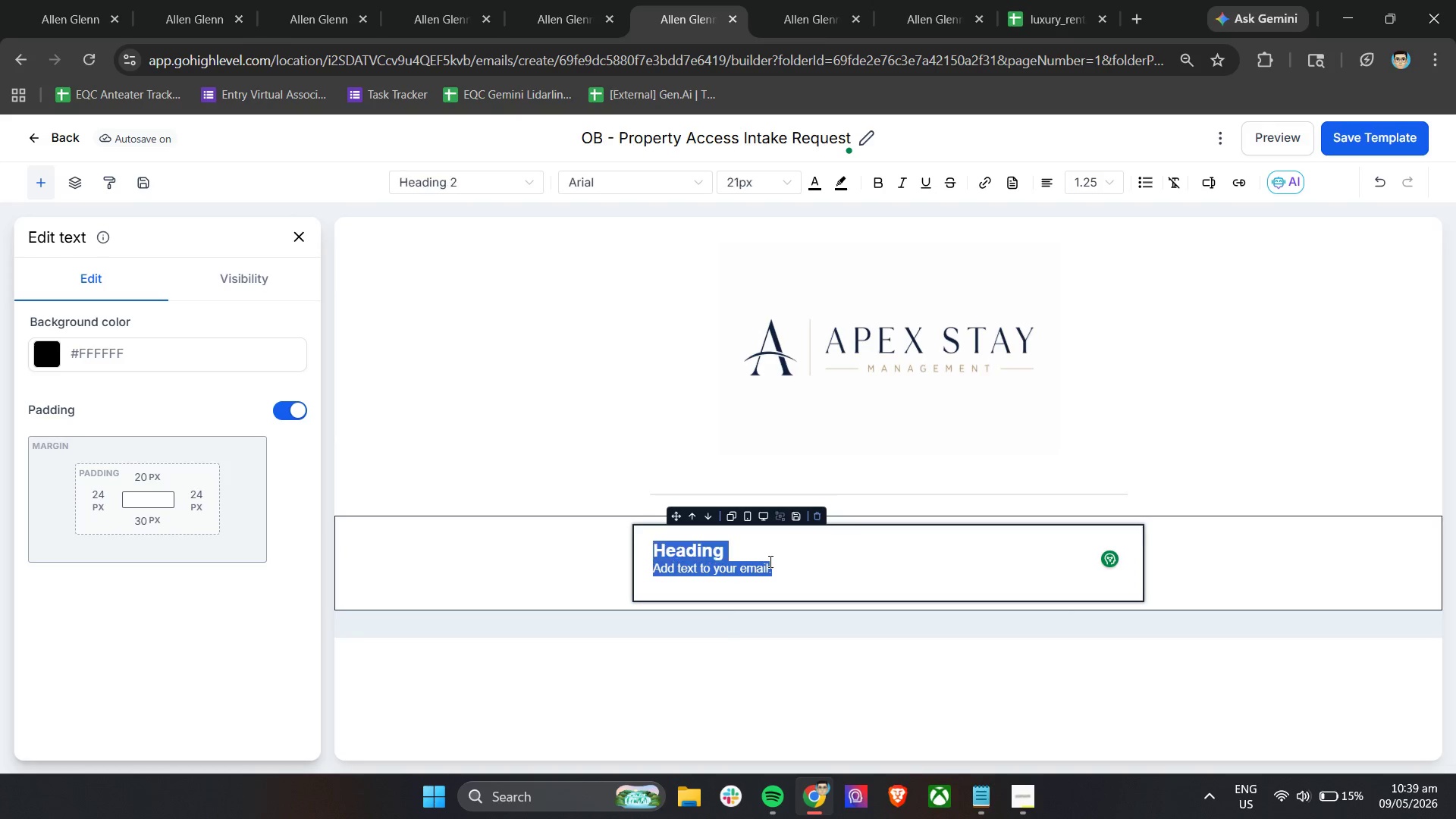 
key(Control+A)
 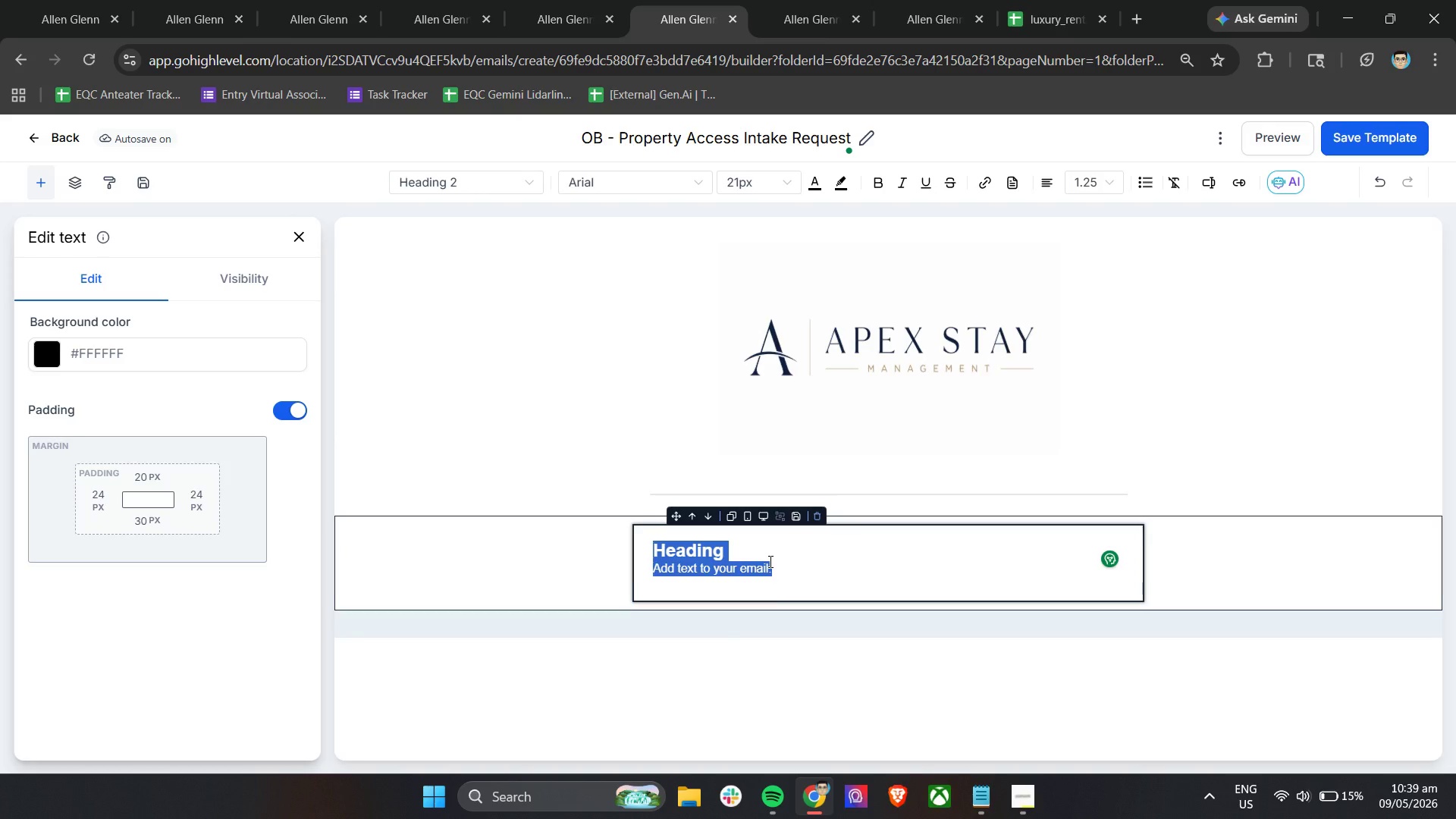 
key(Backspace)
 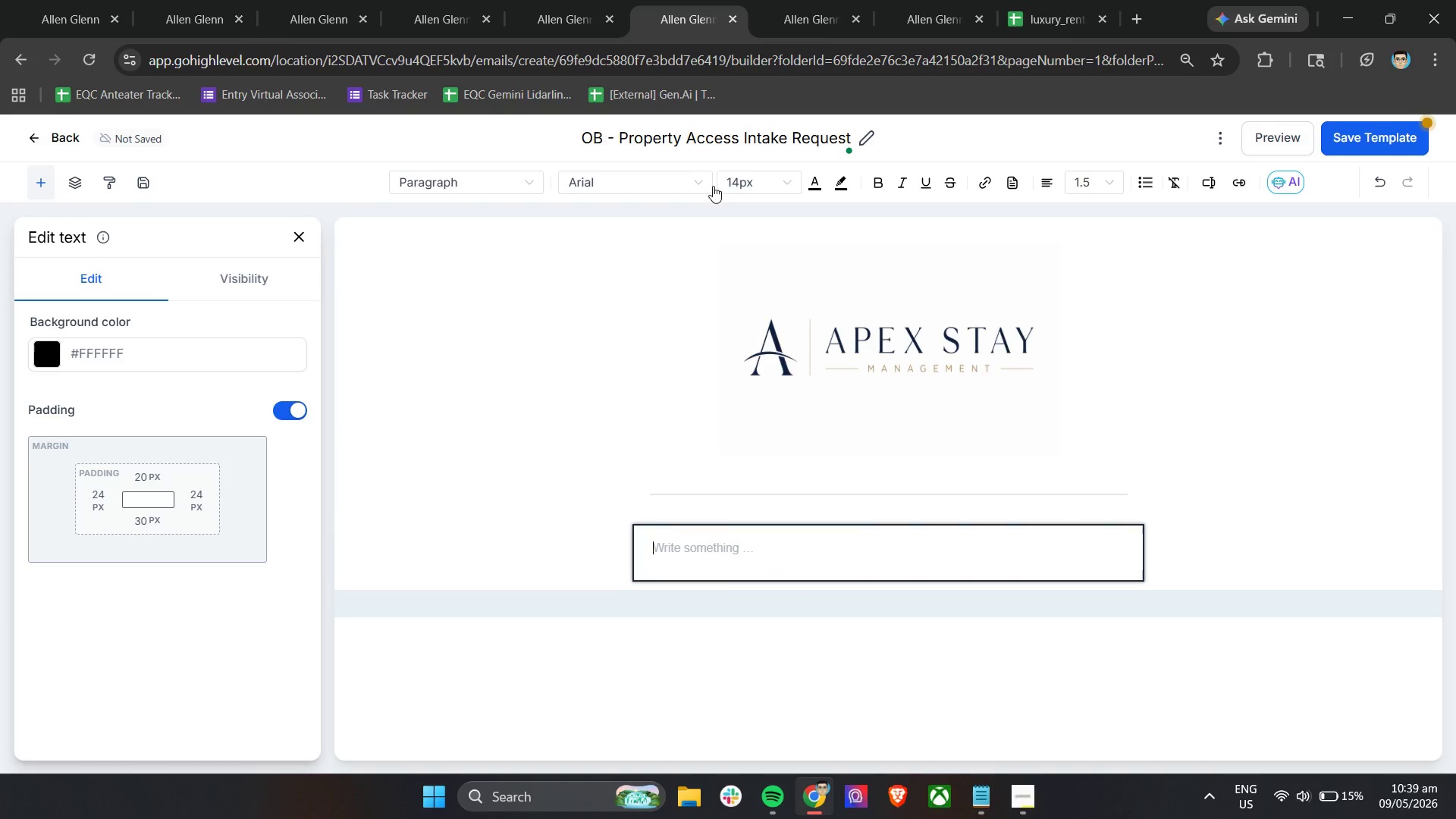 
left_click([730, 184])
 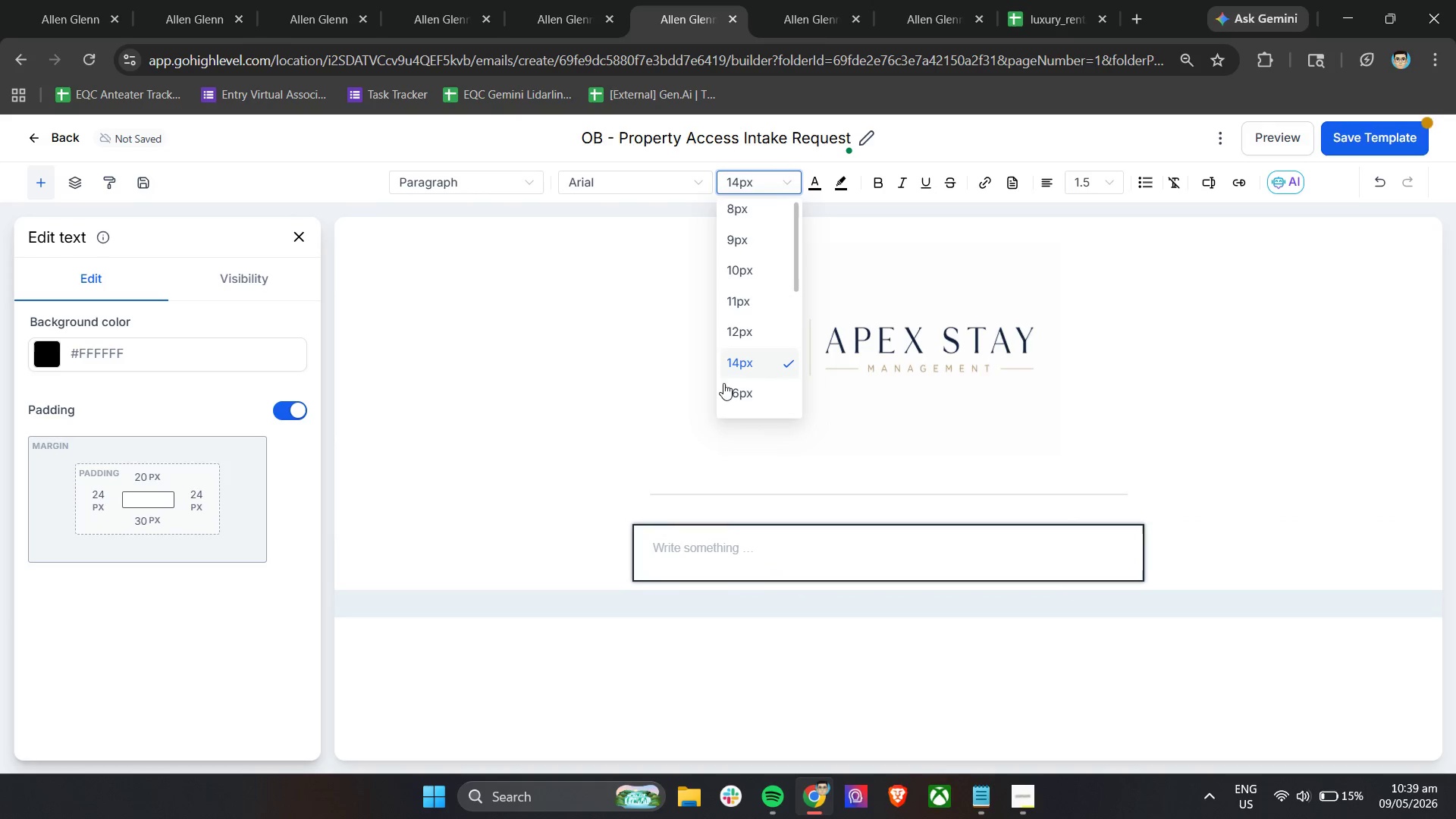 
left_click([735, 393])
 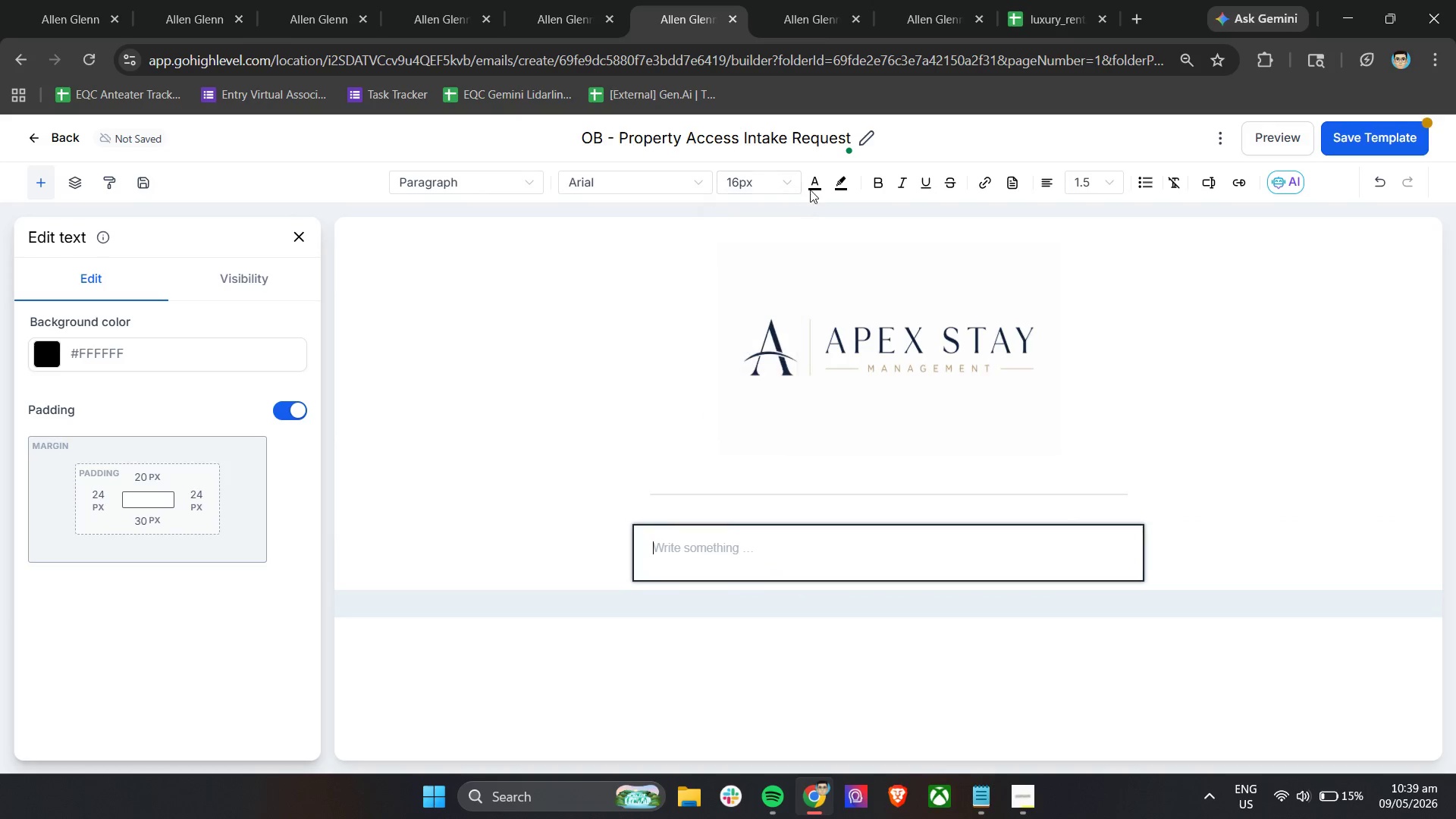 
left_click([810, 176])
 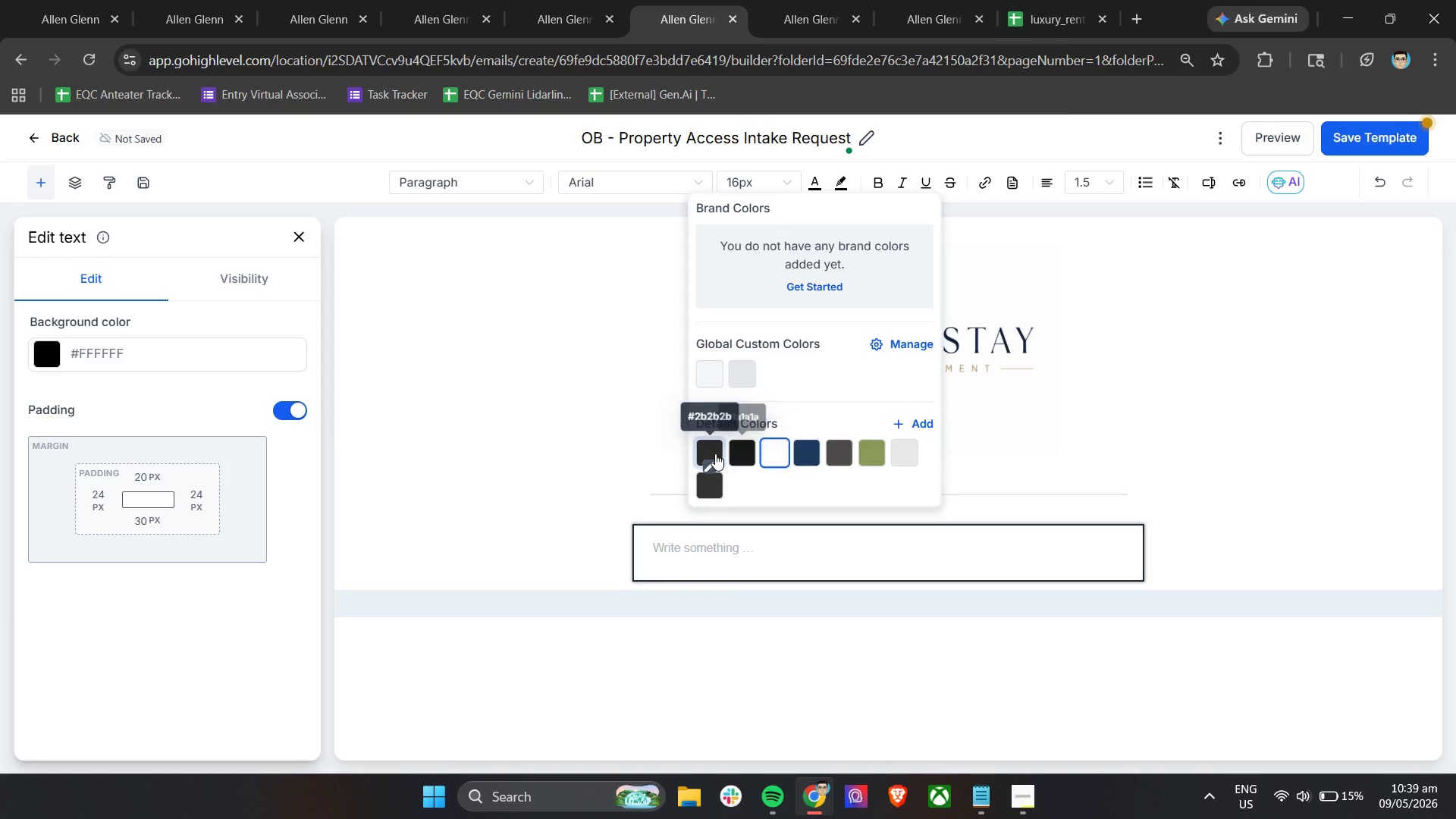 
left_click([715, 453])
 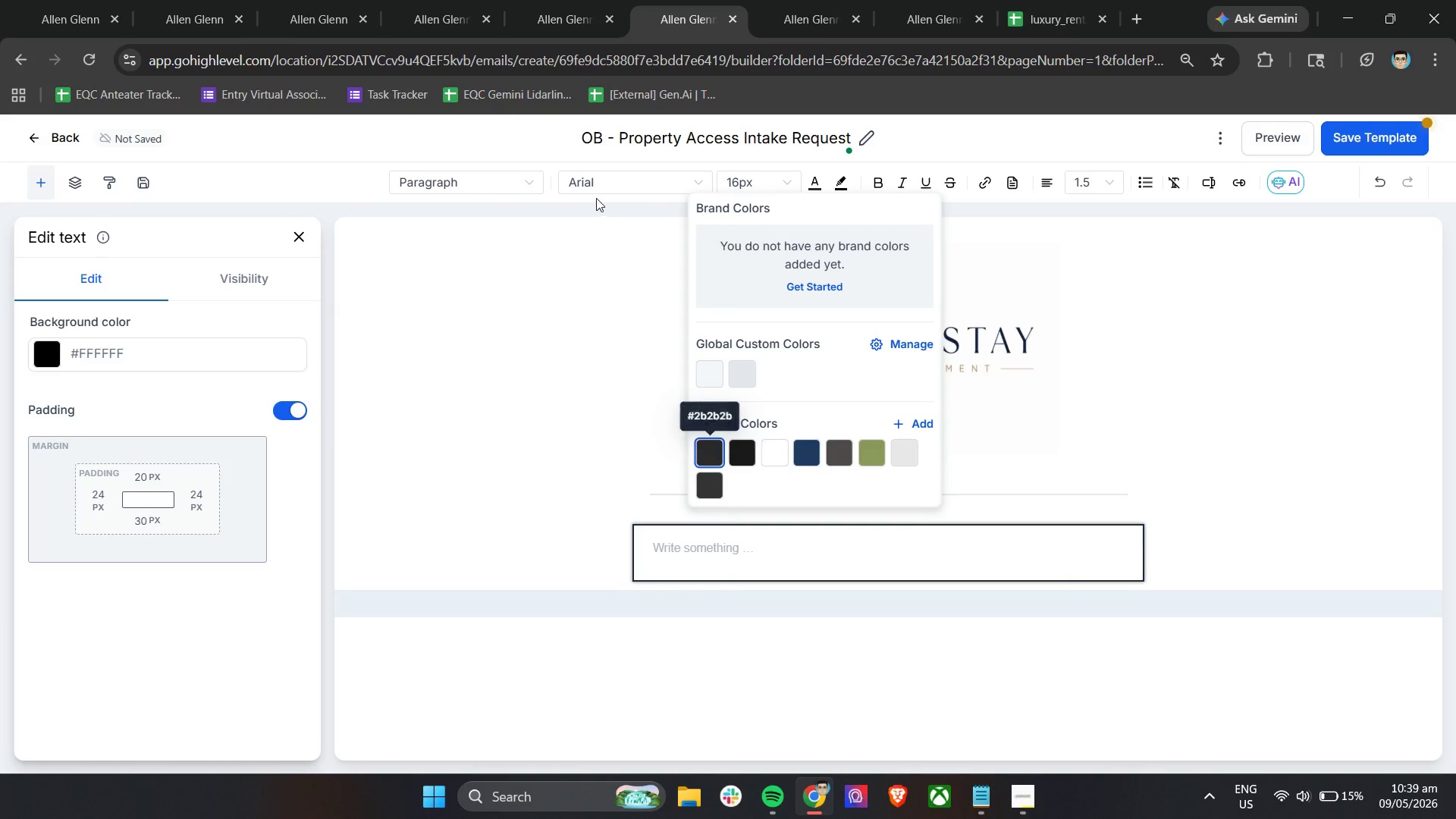 
left_click([603, 176])
 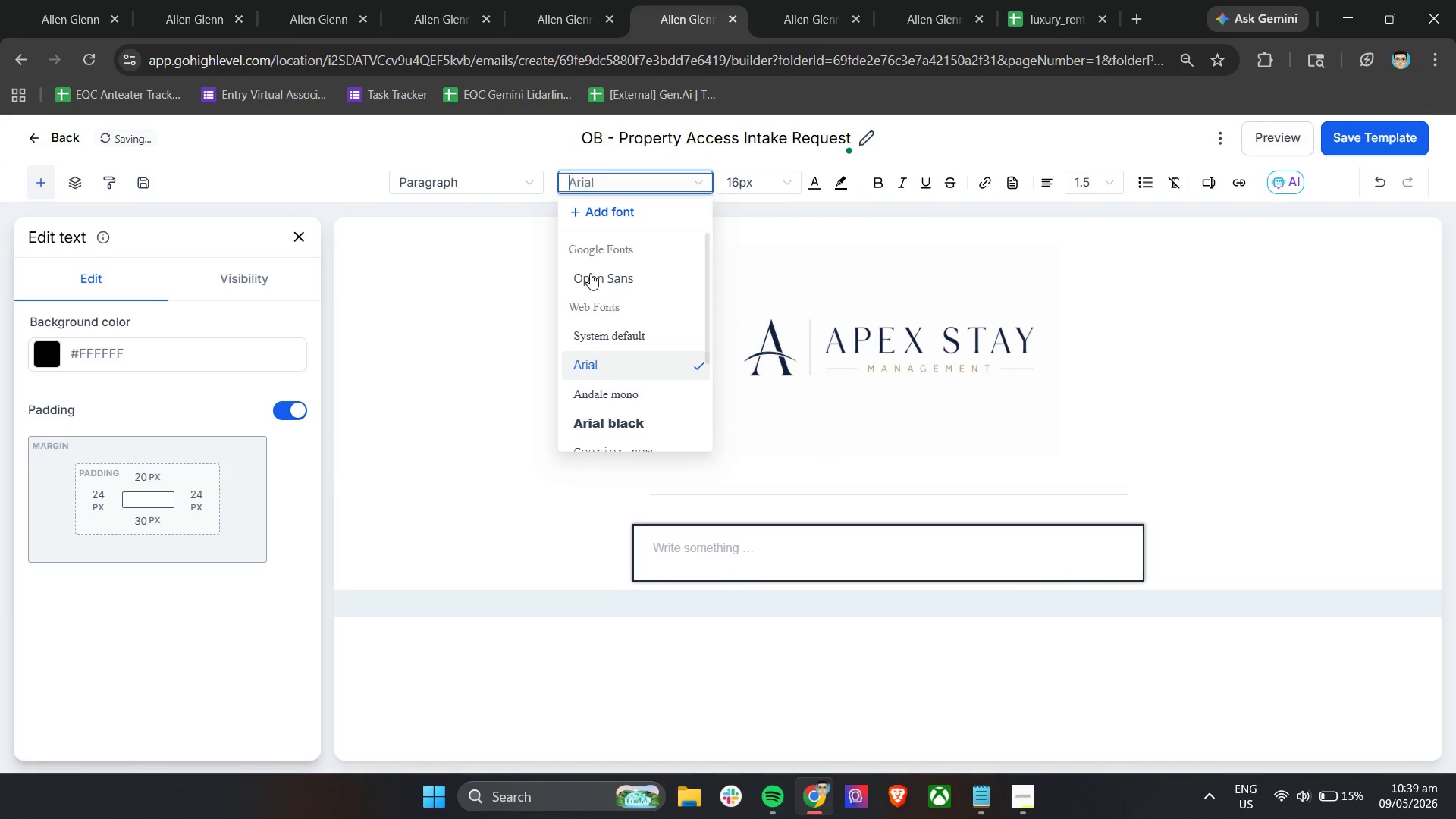 
left_click([598, 284])
 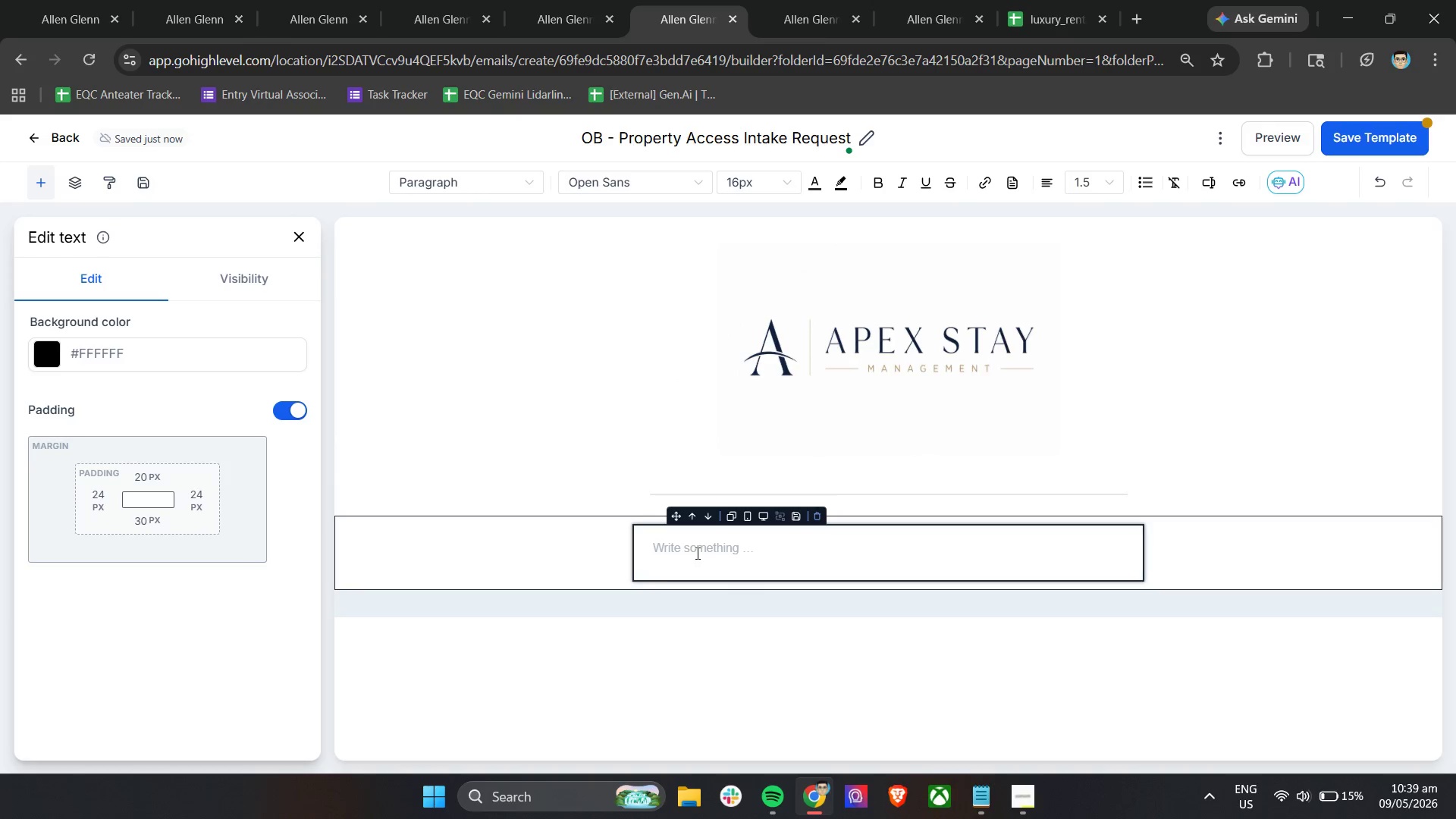 
left_click([701, 546])
 